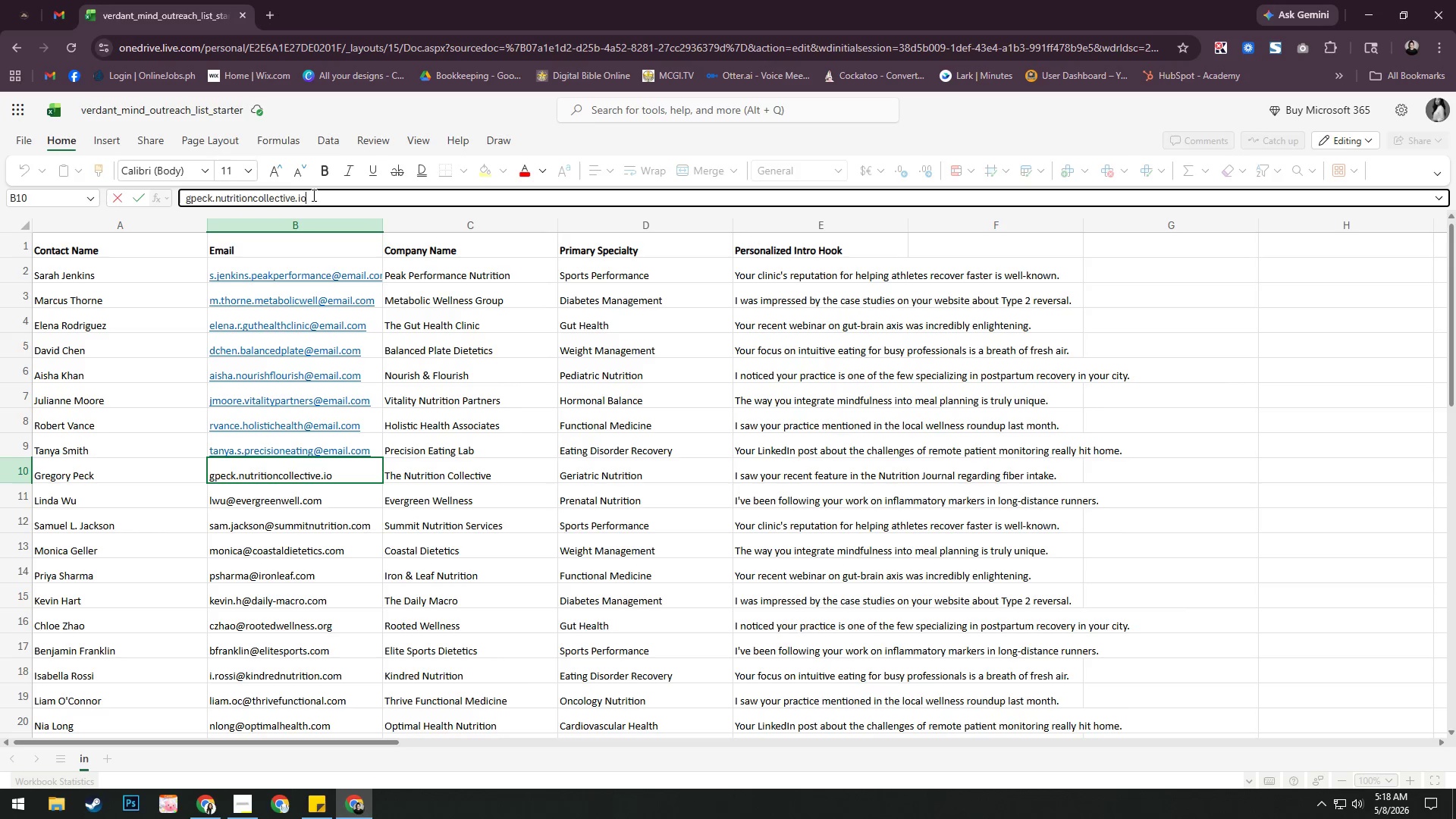 
key(Backspace)
key(Backspace)
key(Backspace)
type(@email.com)
 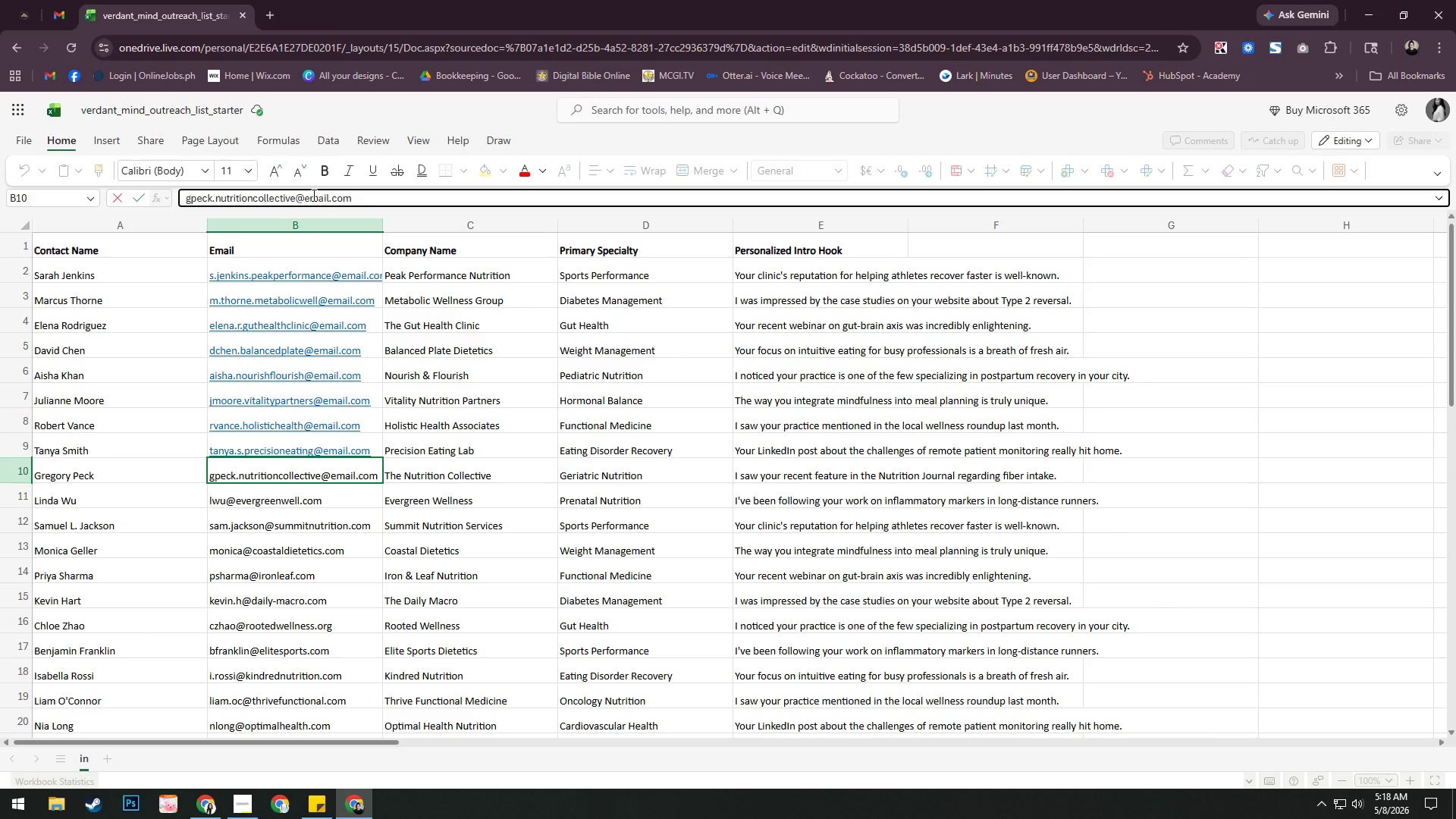 
 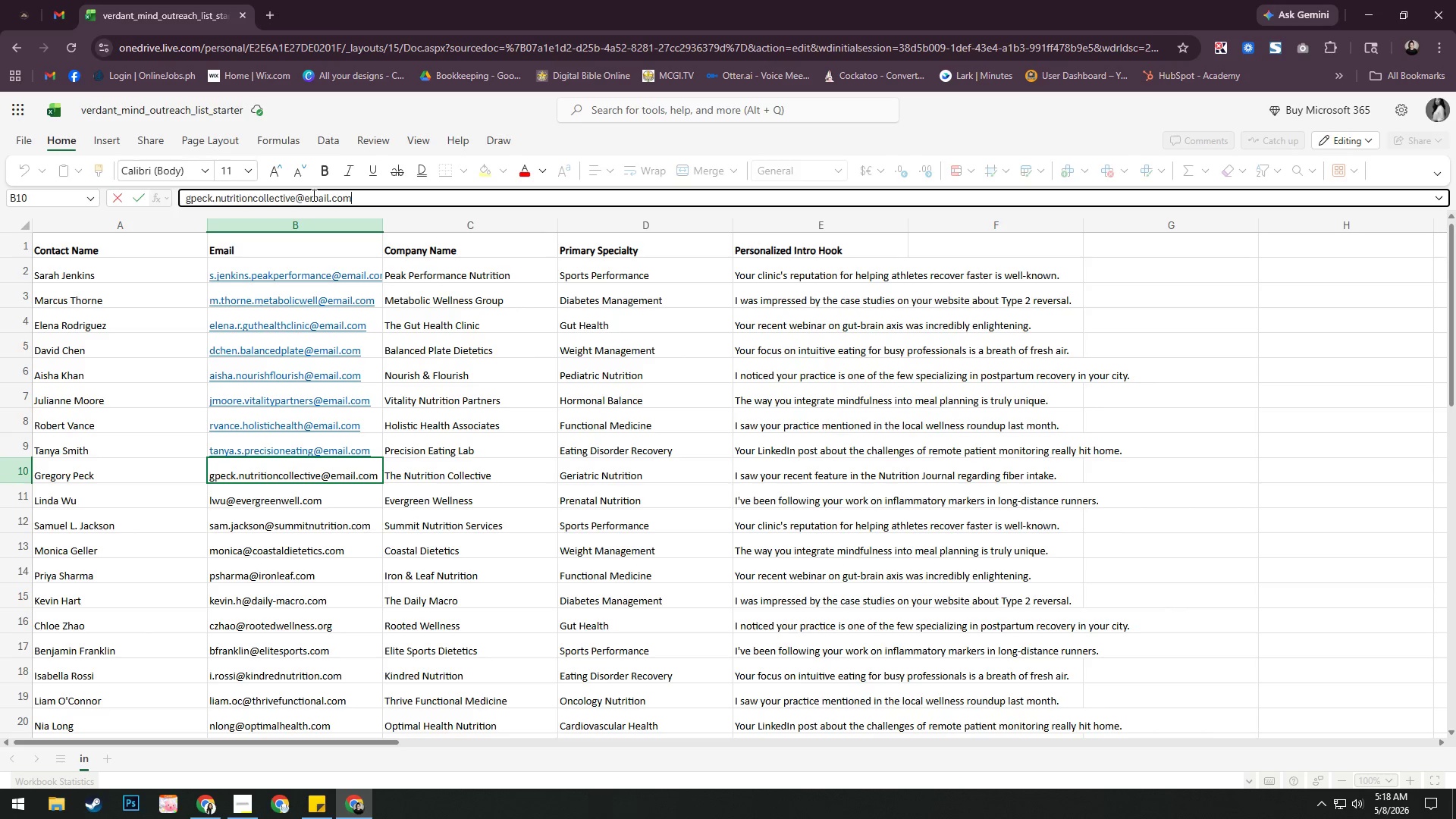 
key(Enter)
 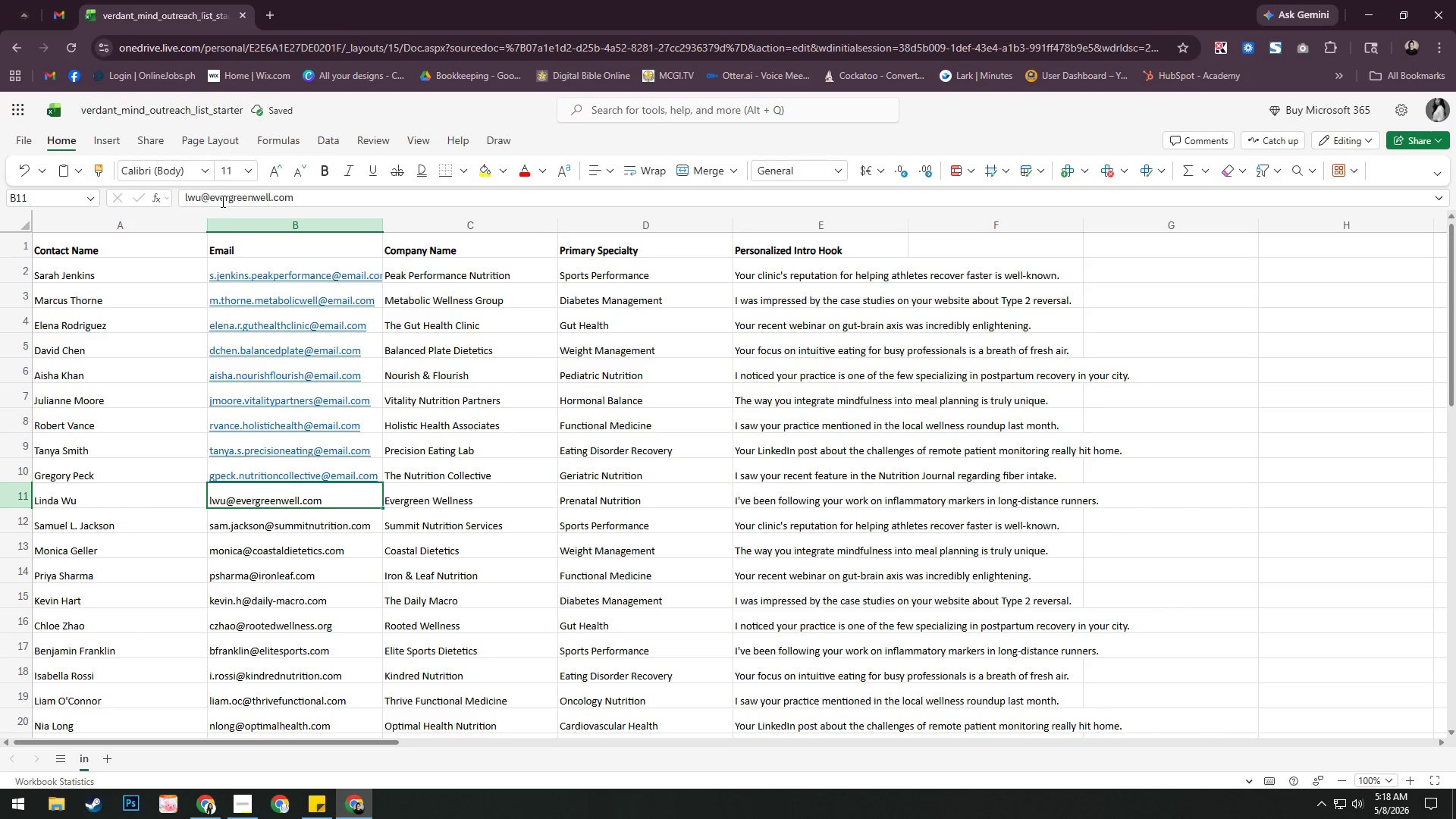 
left_click([208, 200])
 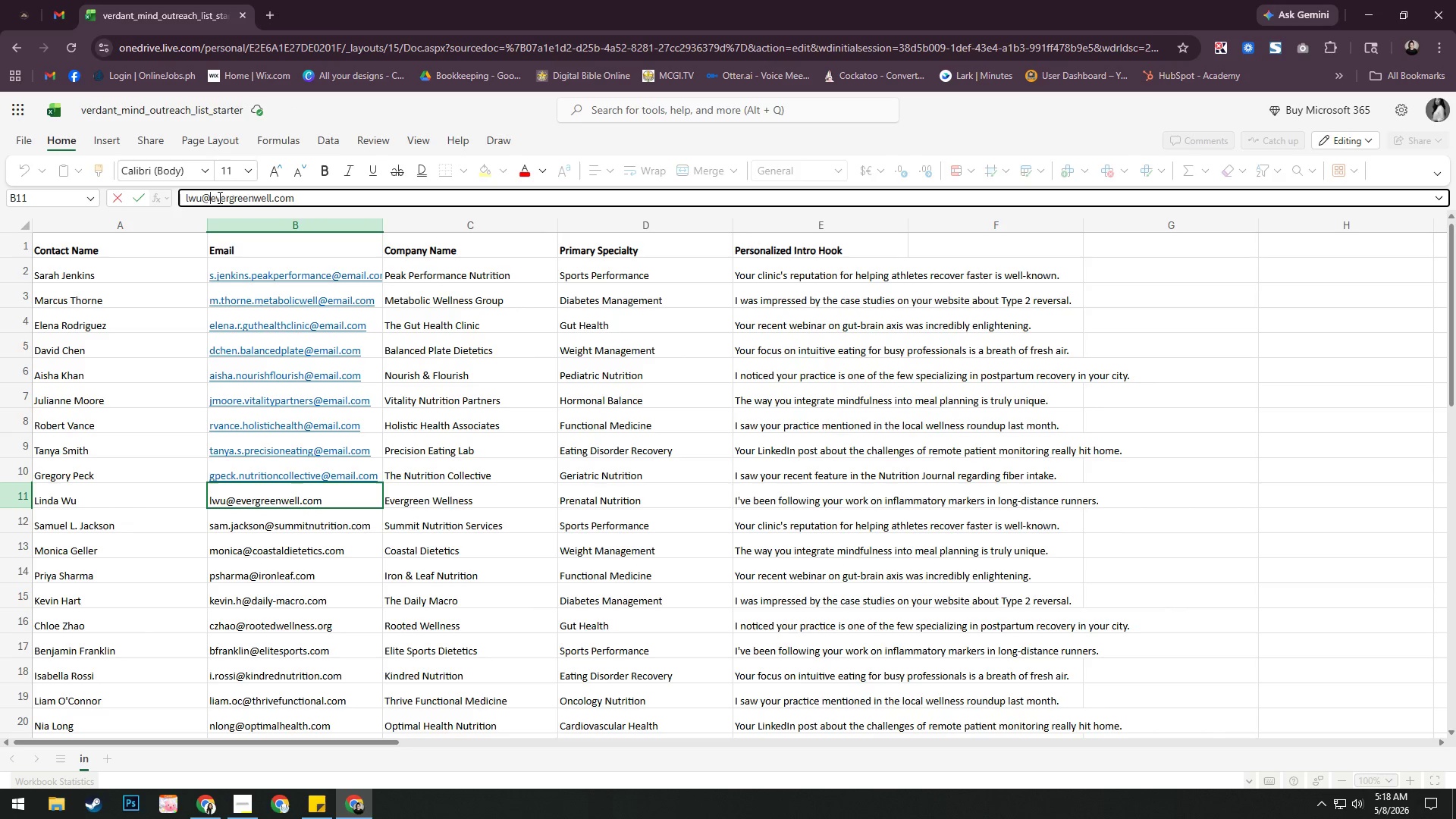 
key(Backspace)
 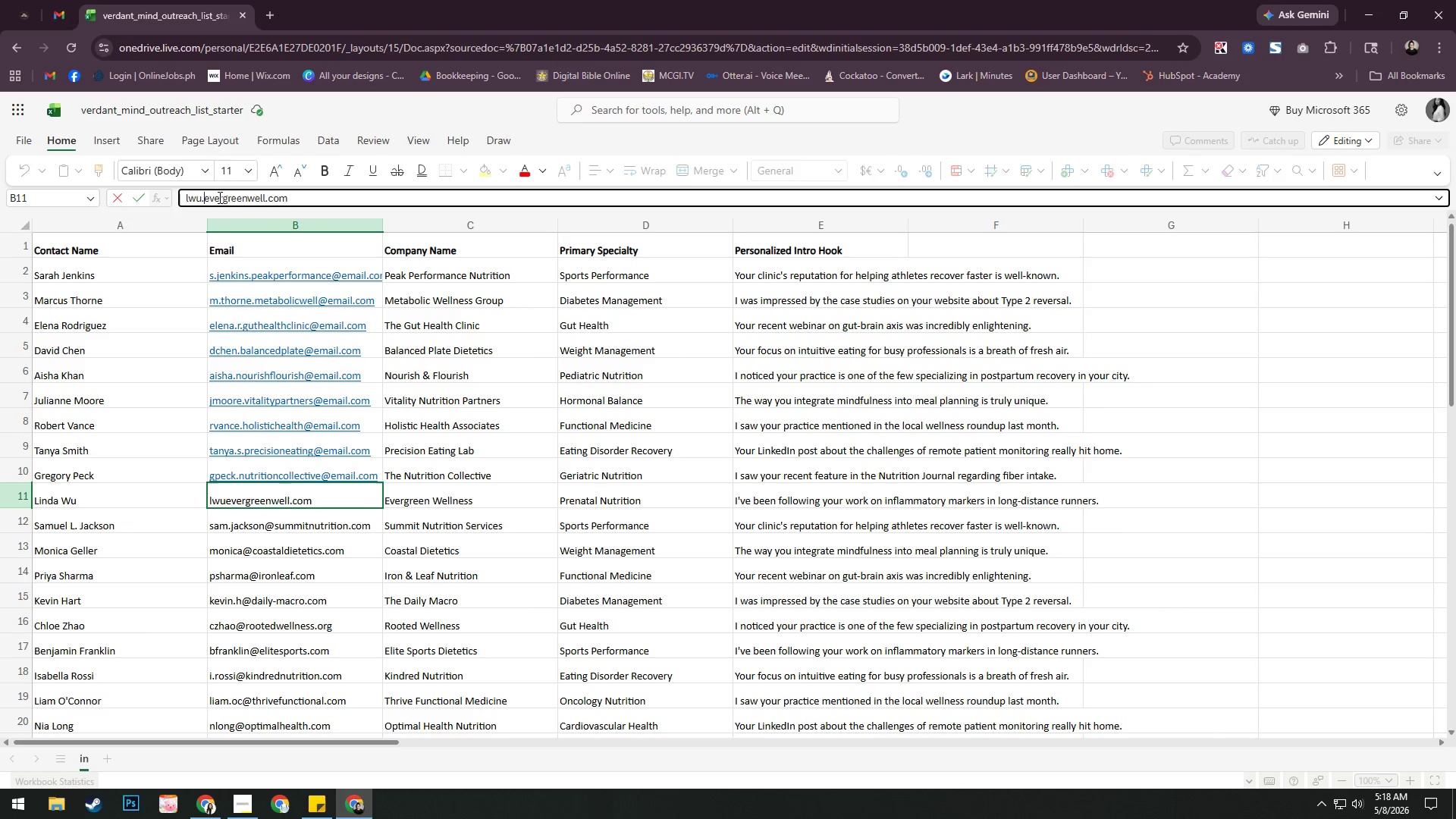 
key(Period)
 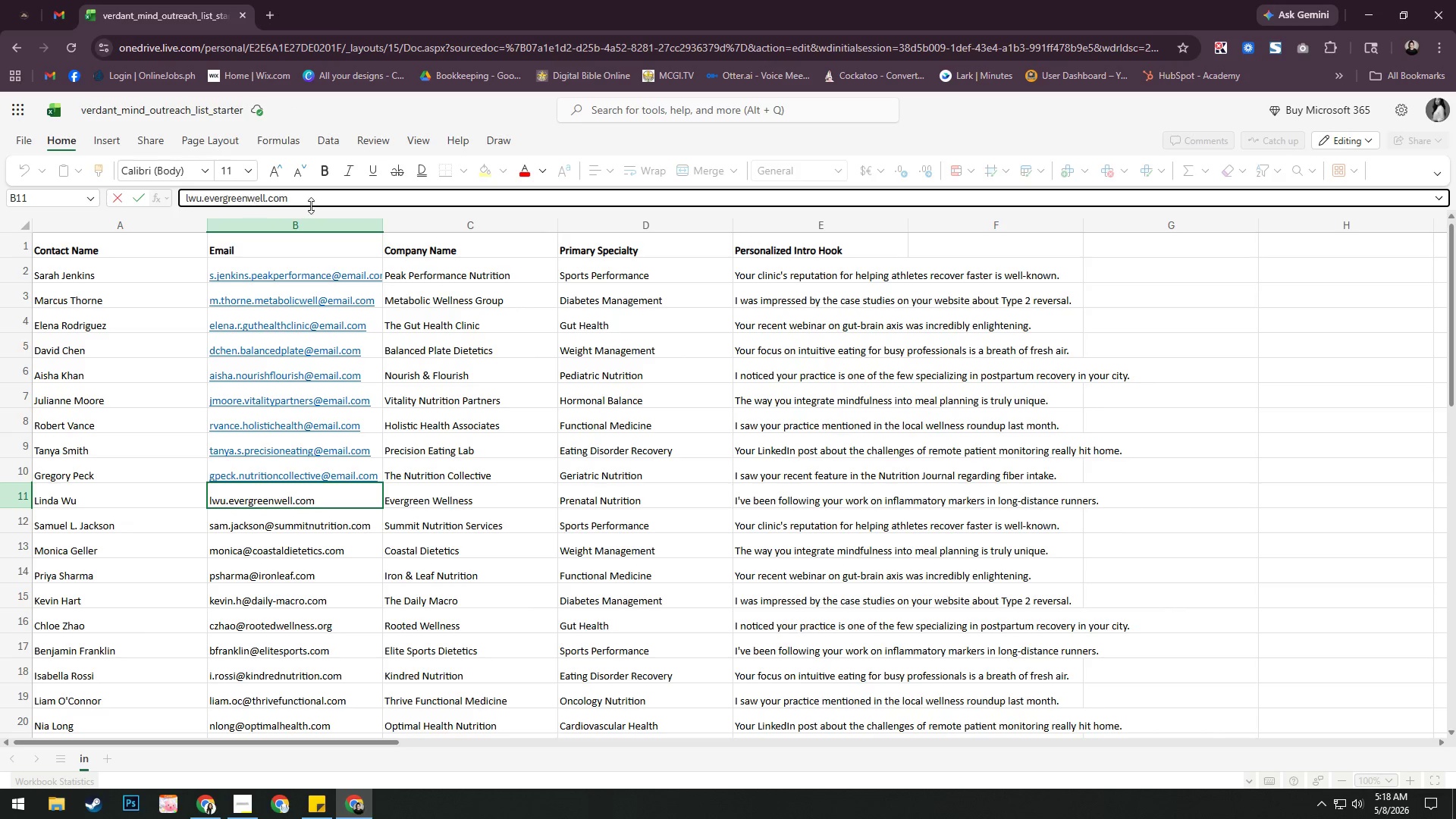 
left_click([316, 199])
 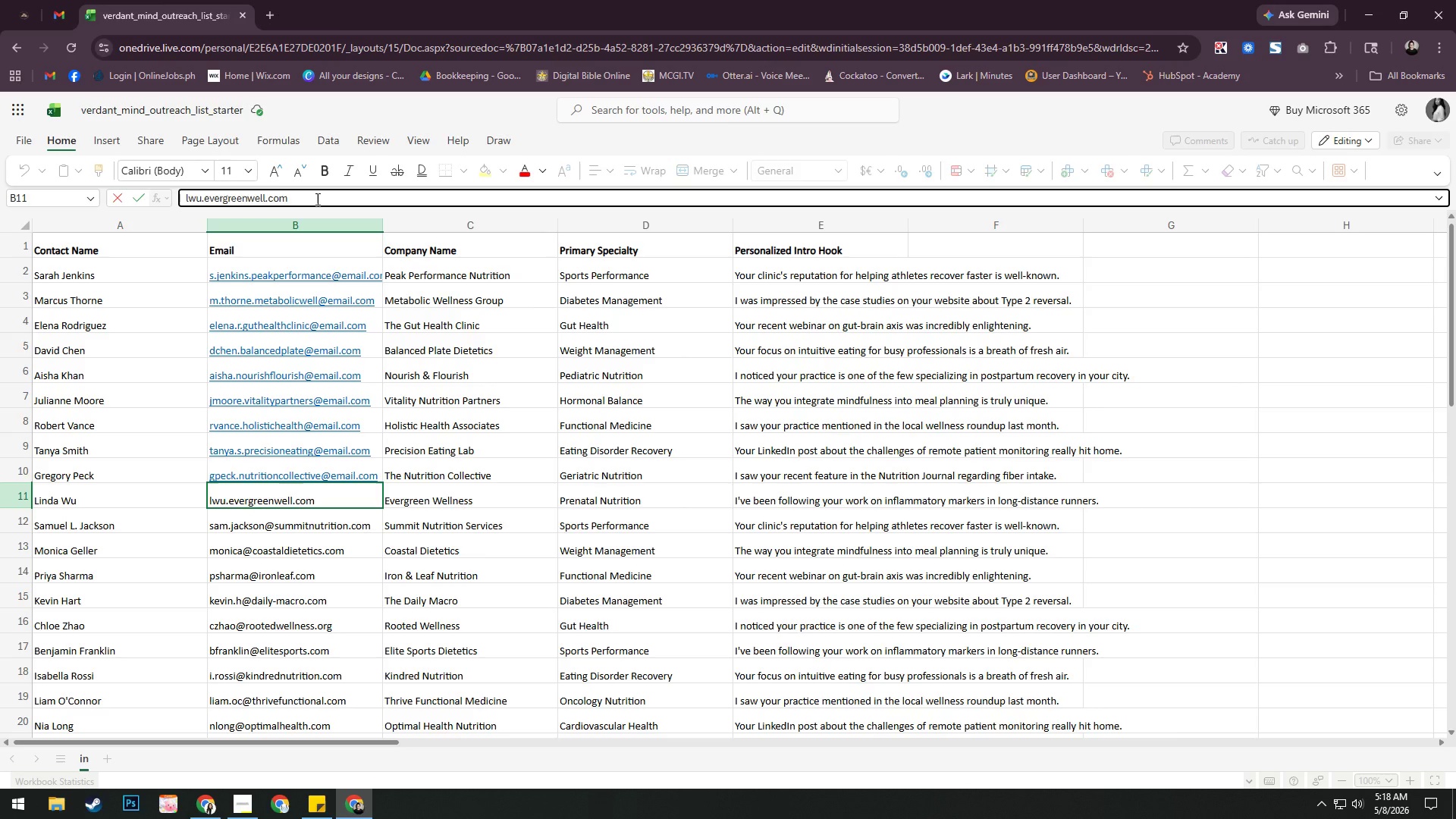 
key(Backspace)
key(Backspace)
key(Backspace)
key(Backspace)
type(@email.com)
 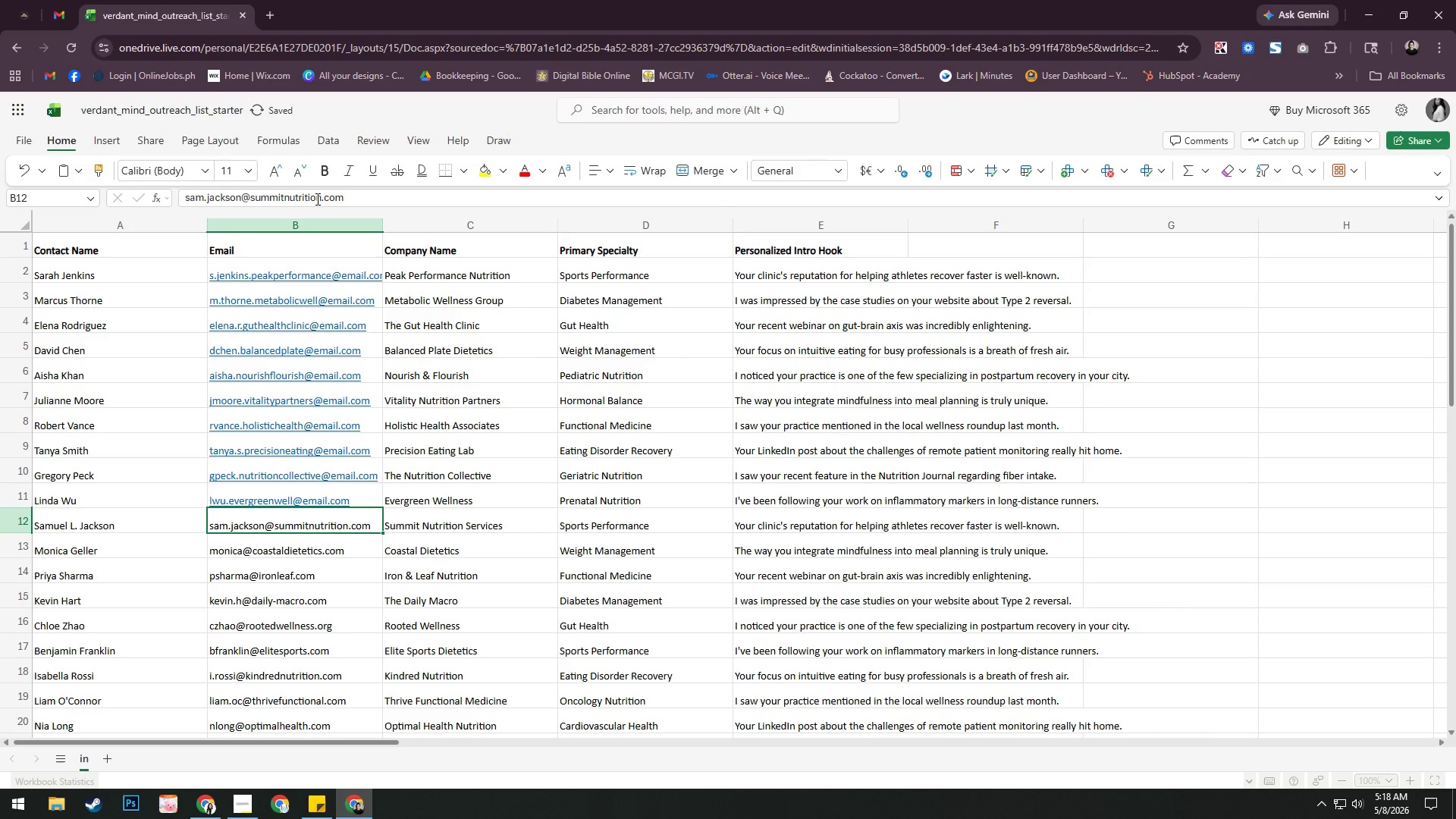 
 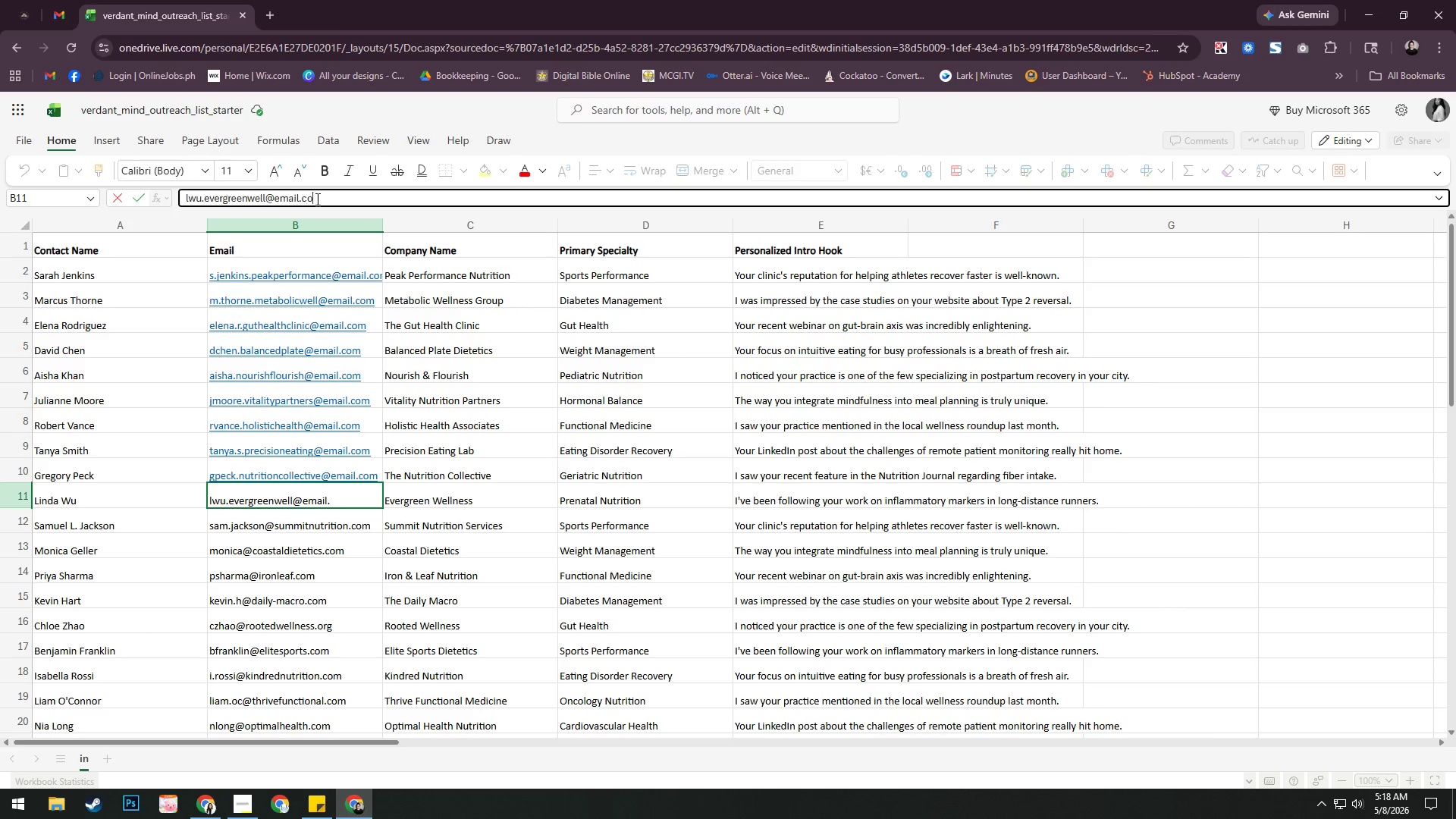 
key(Enter)
 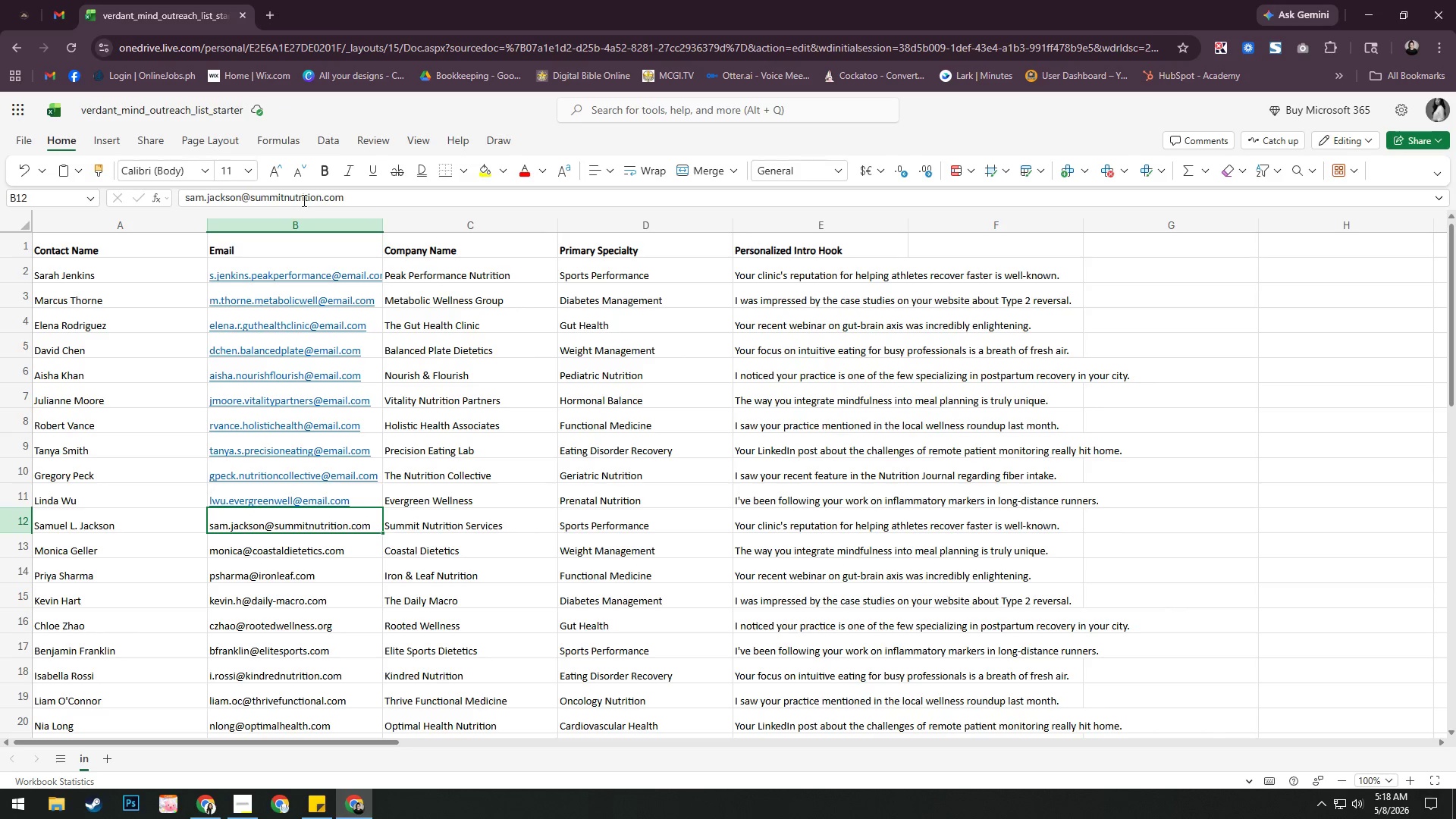 
left_click([247, 200])
 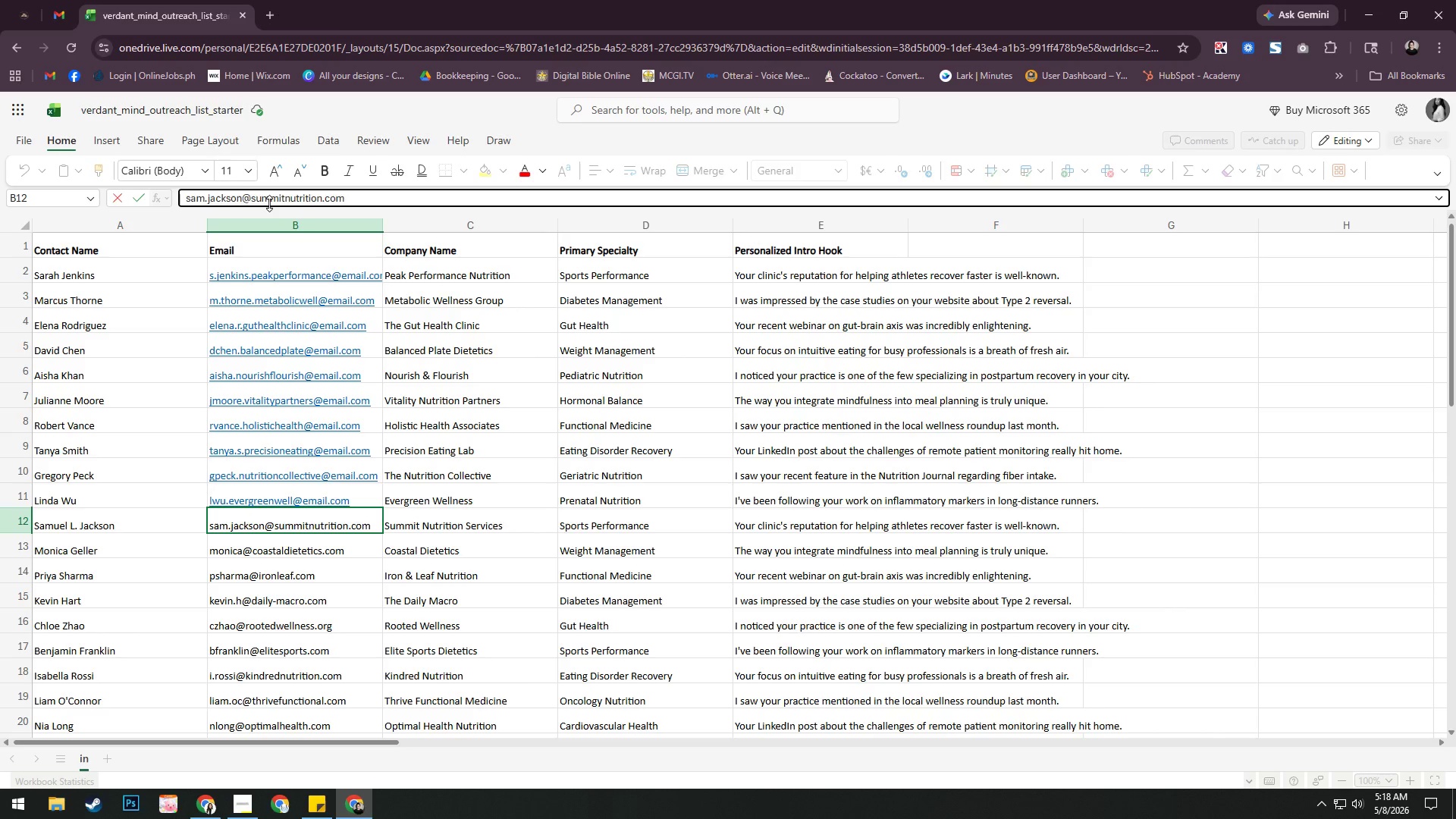 
key(Backspace)
 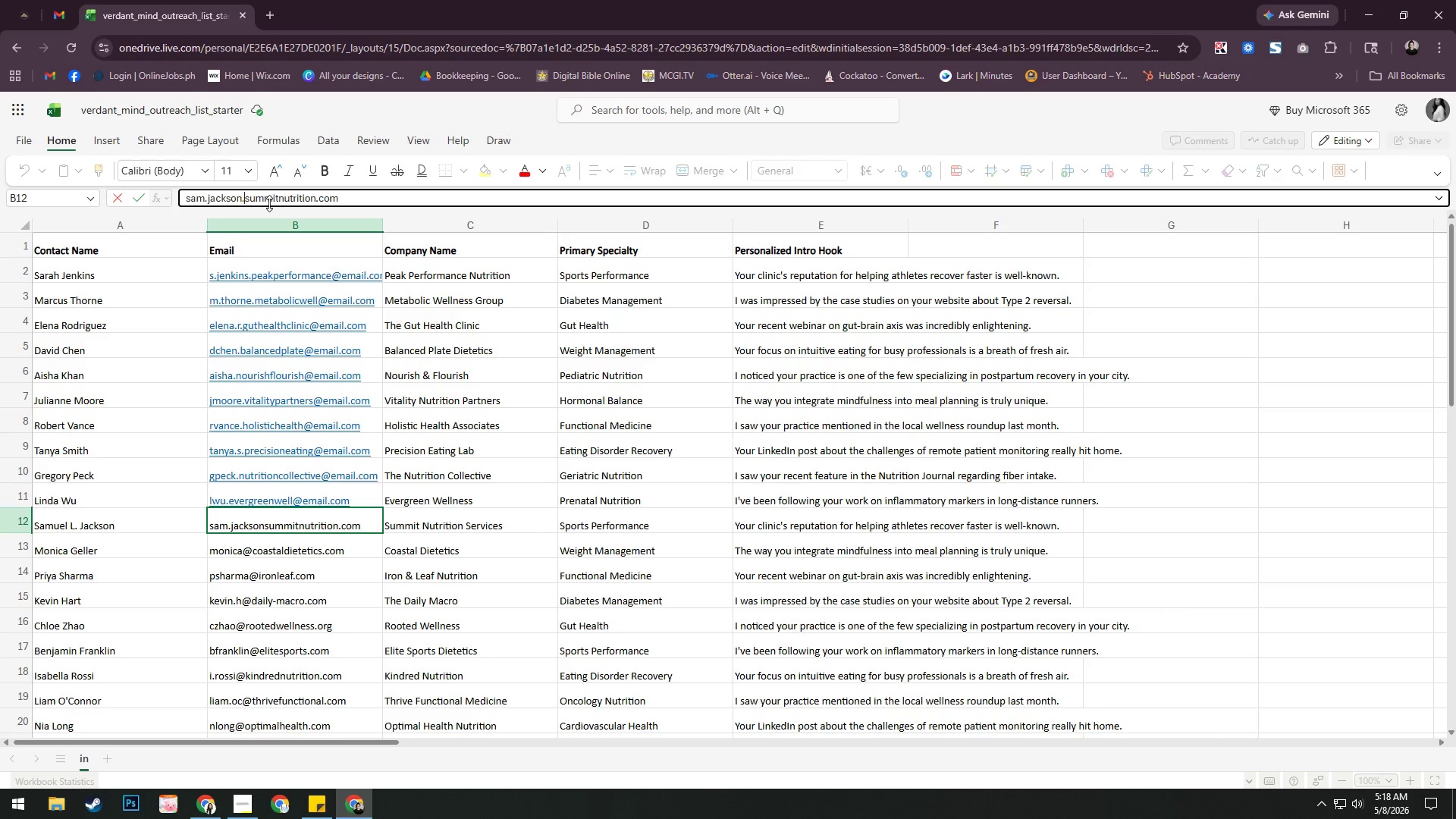 
key(Period)
 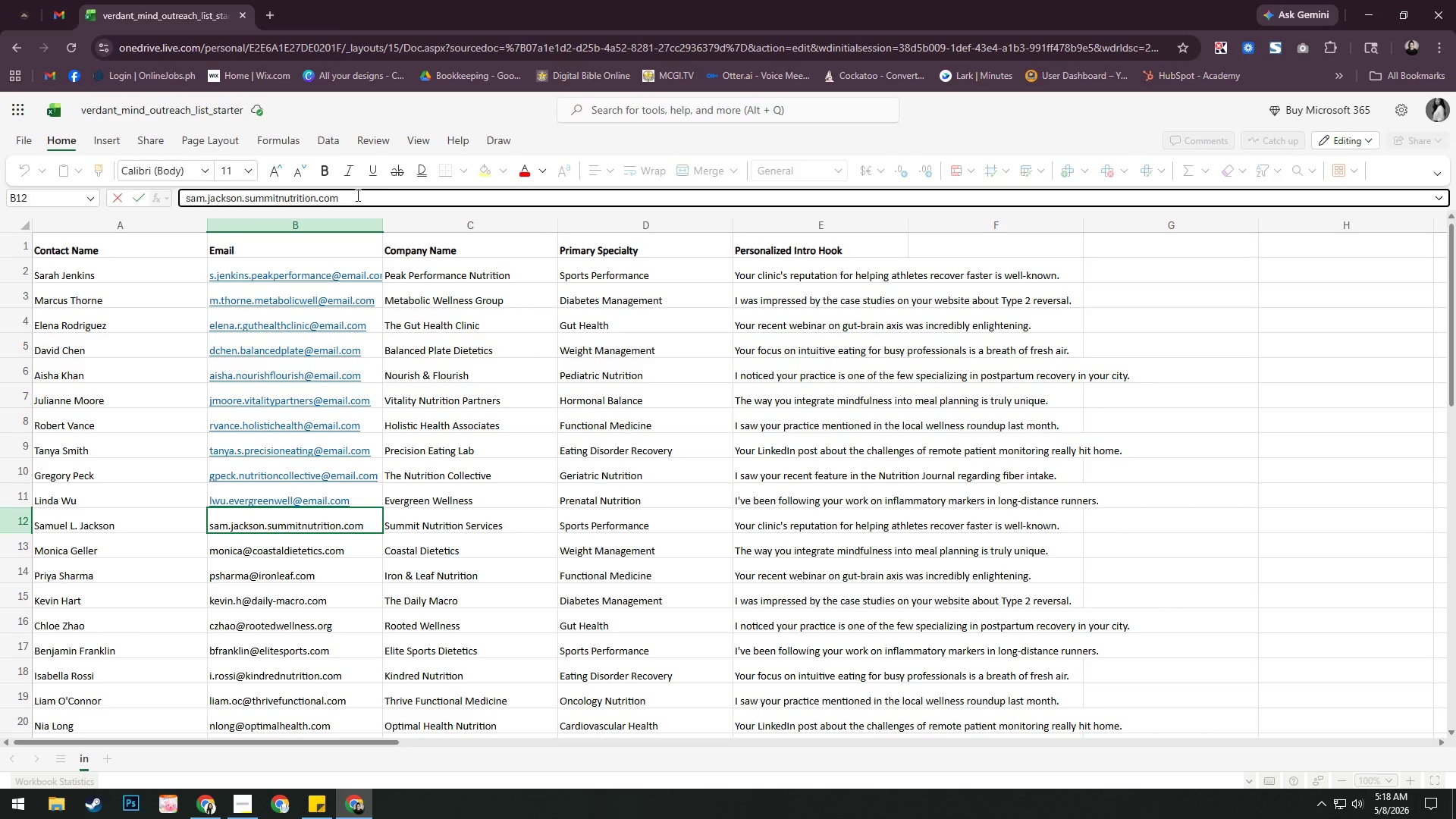 
left_click([368, 193])
 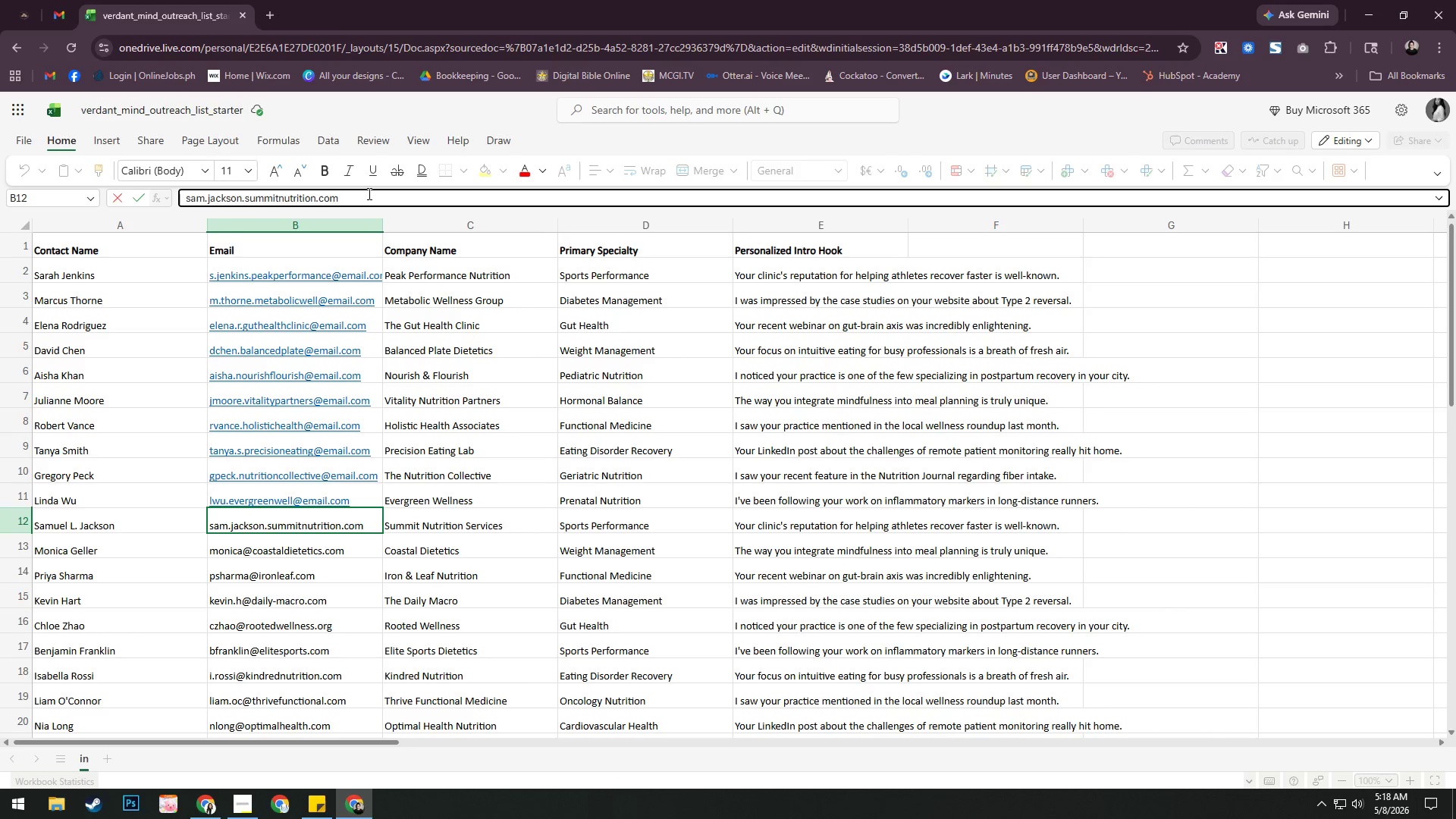 
key(Backspace)
key(Backspace)
key(Backspace)
key(Backspace)
type(email.com)
 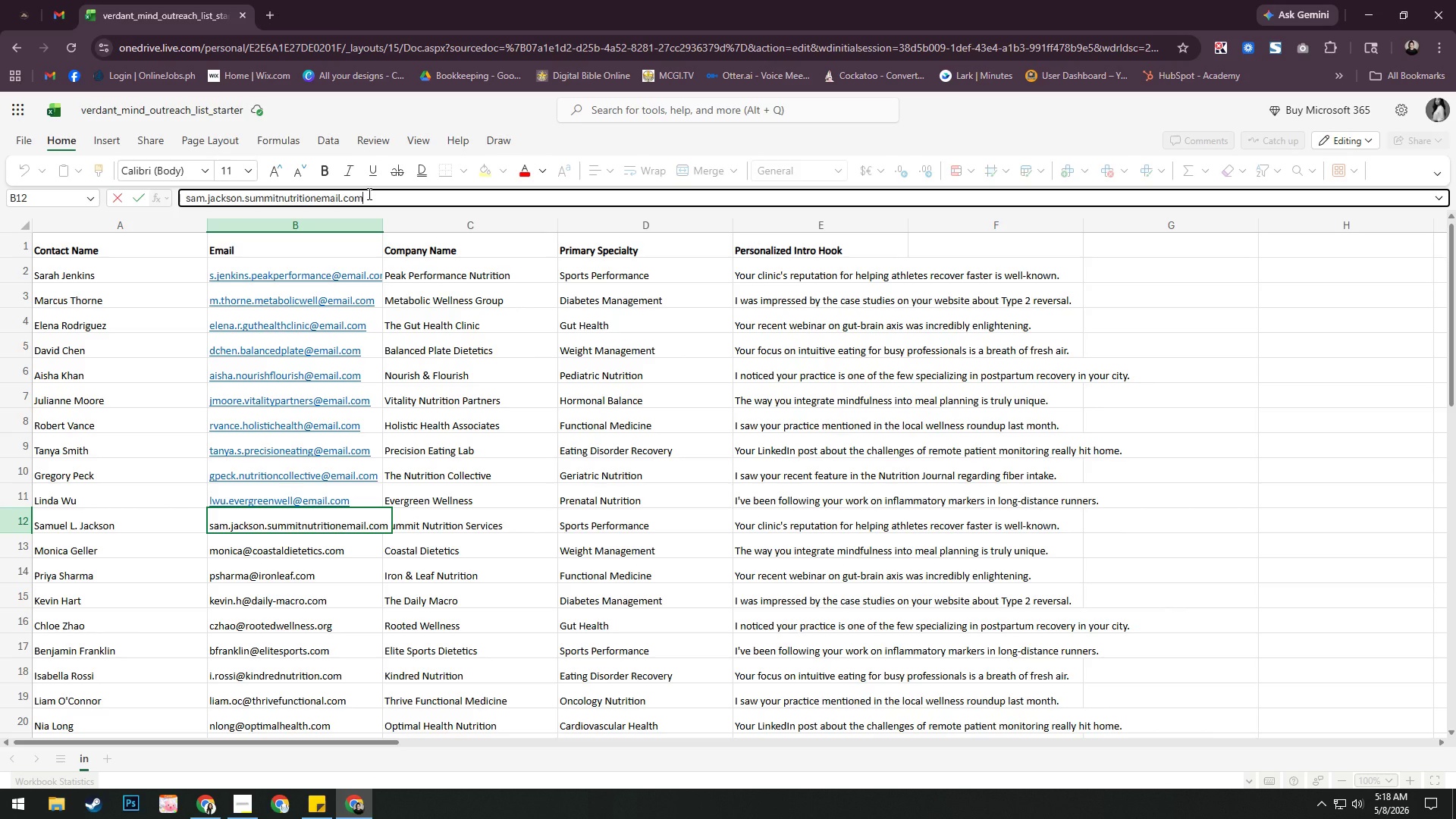 
key(ArrowLeft)
 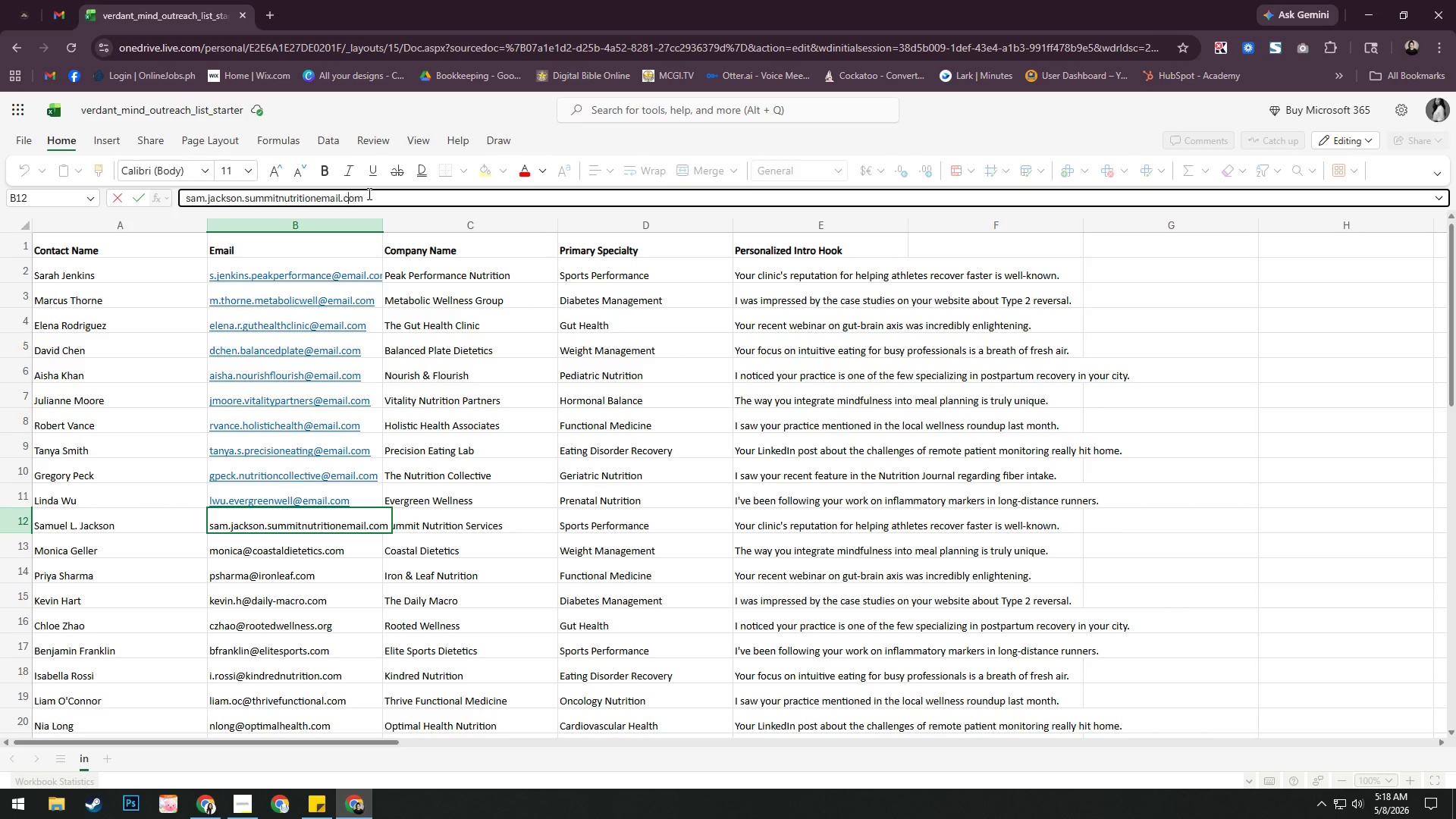 
key(ArrowLeft)
 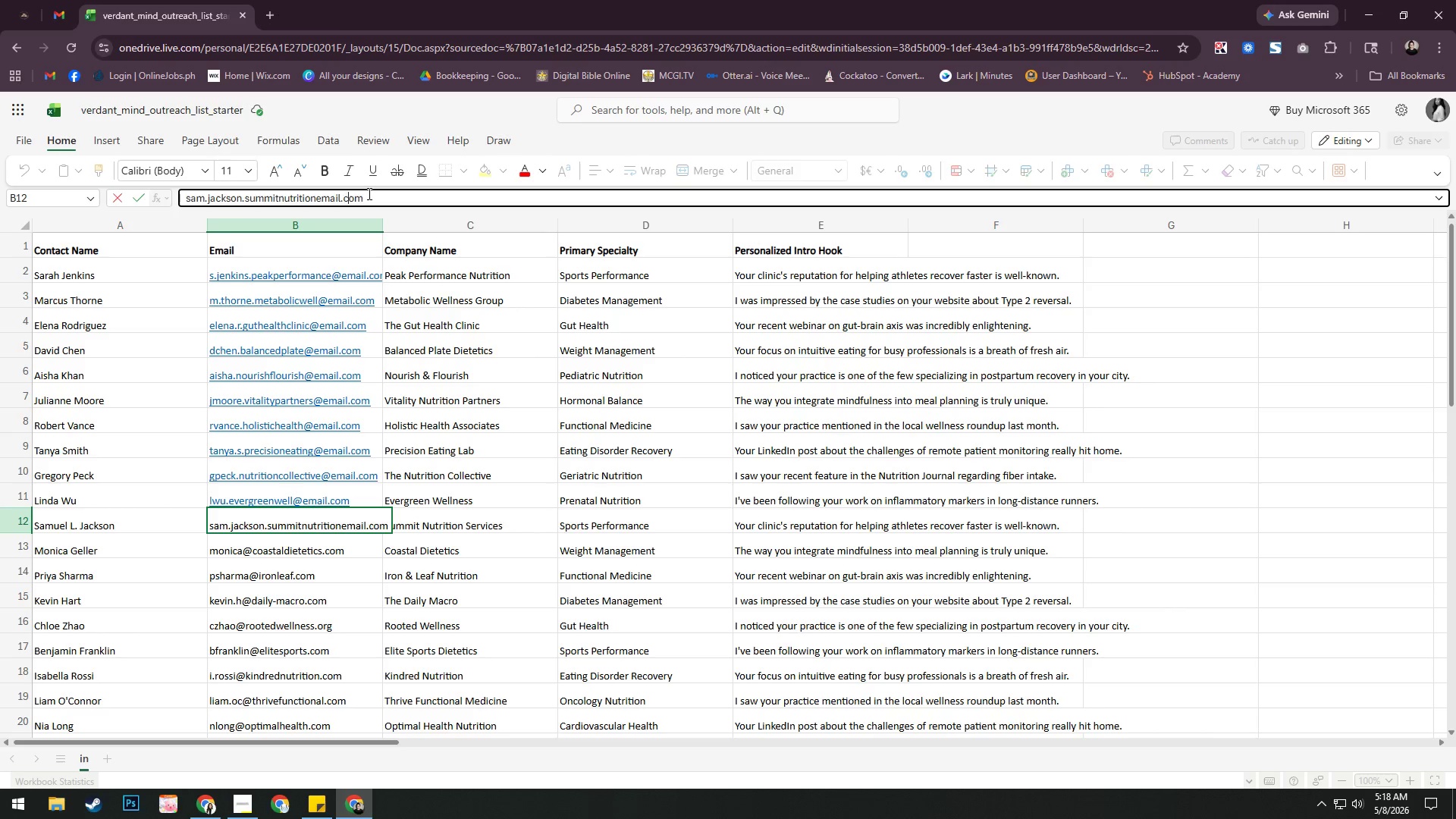 
key(ArrowLeft)
 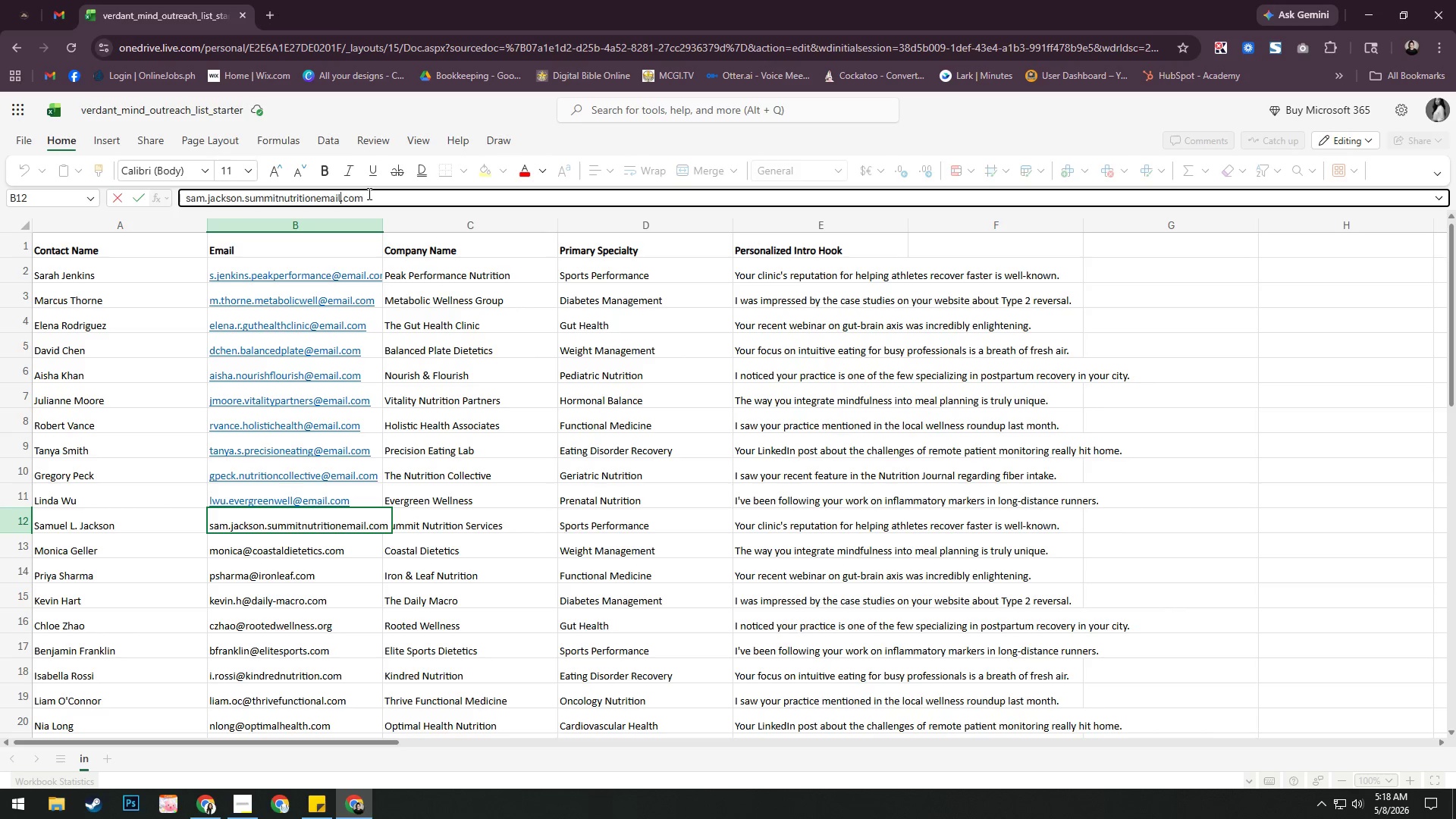 
key(ArrowLeft)
 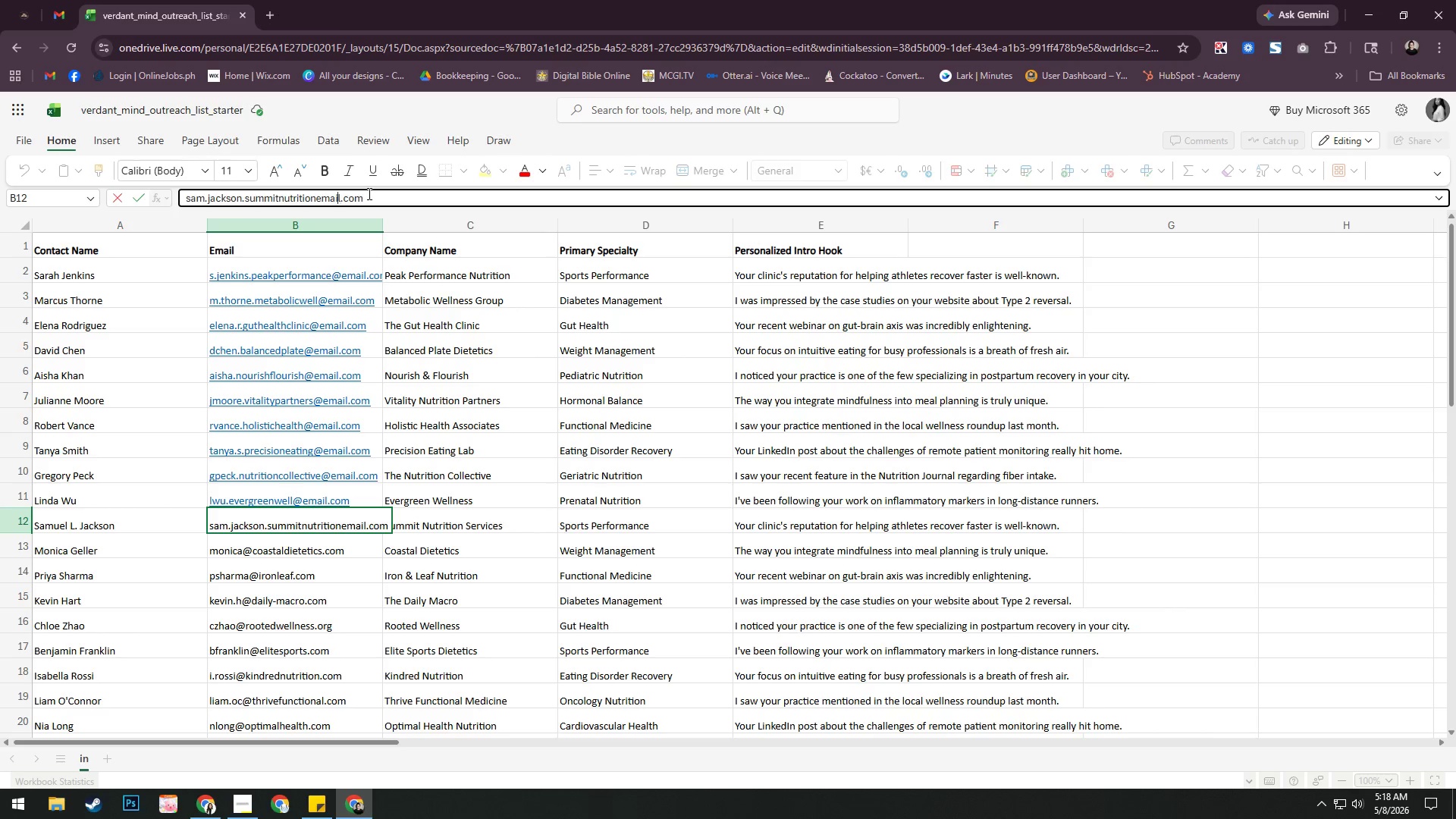 
key(ArrowLeft)
 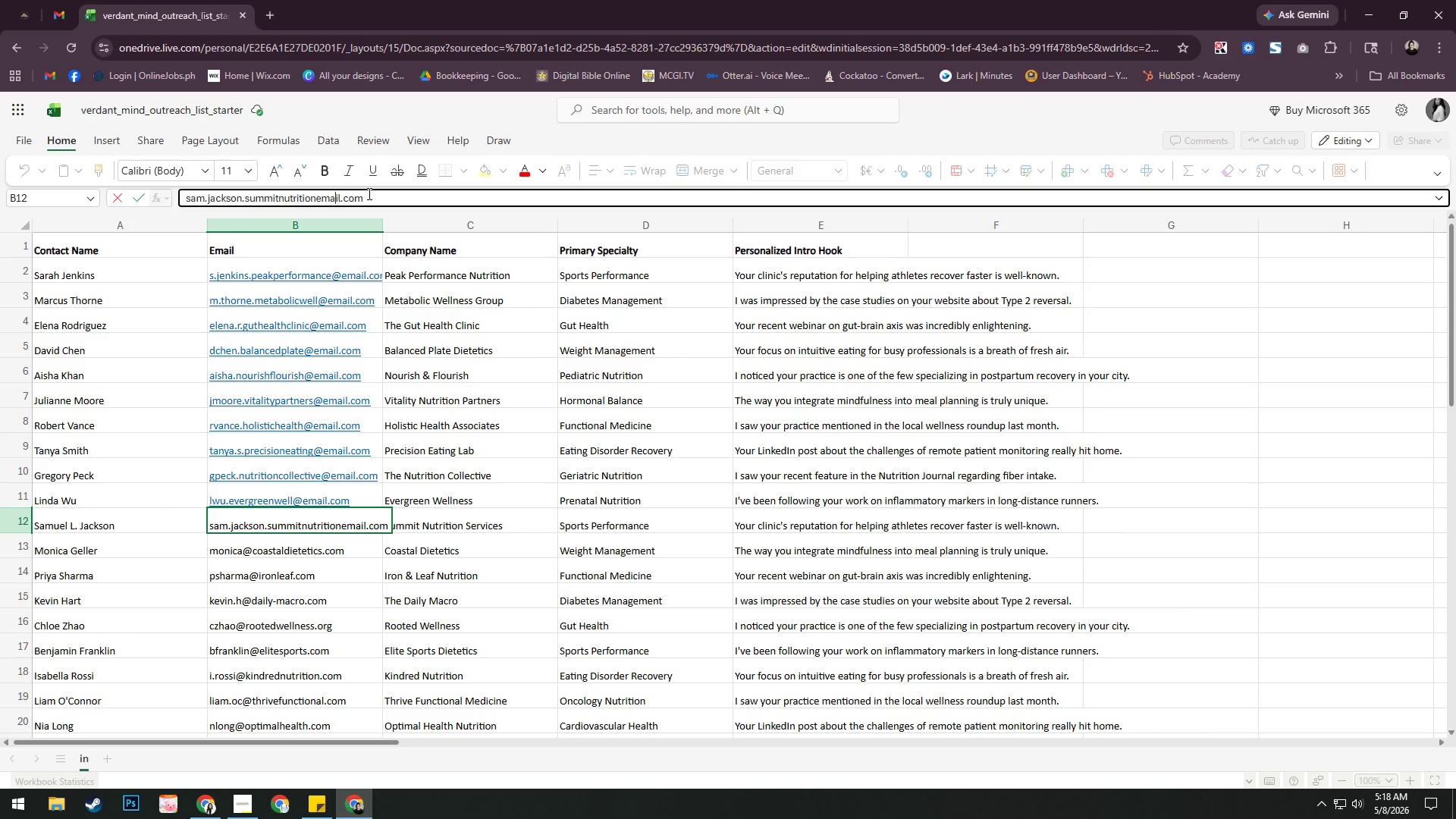 
key(ArrowLeft)
 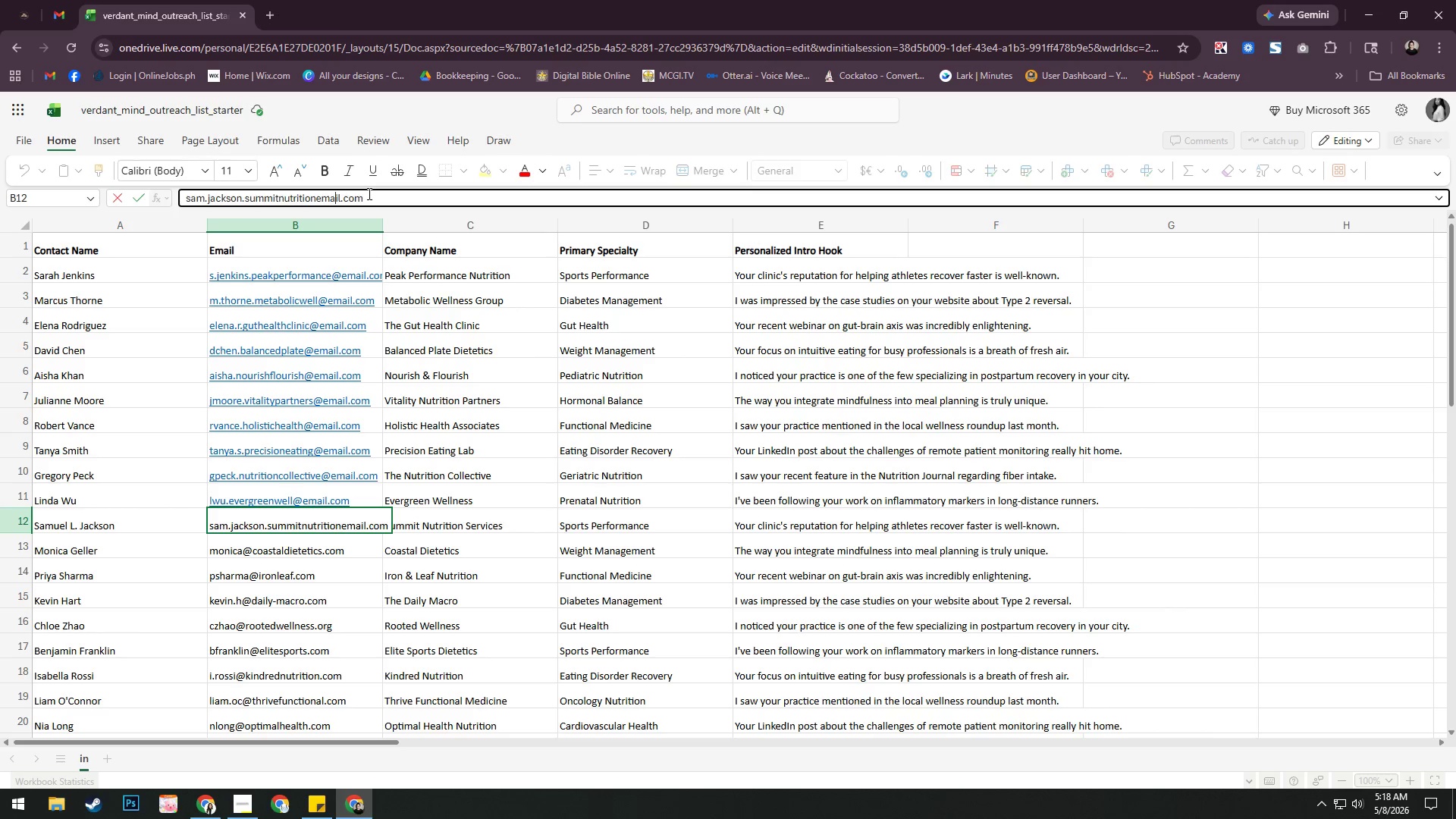 
key(ArrowLeft)
 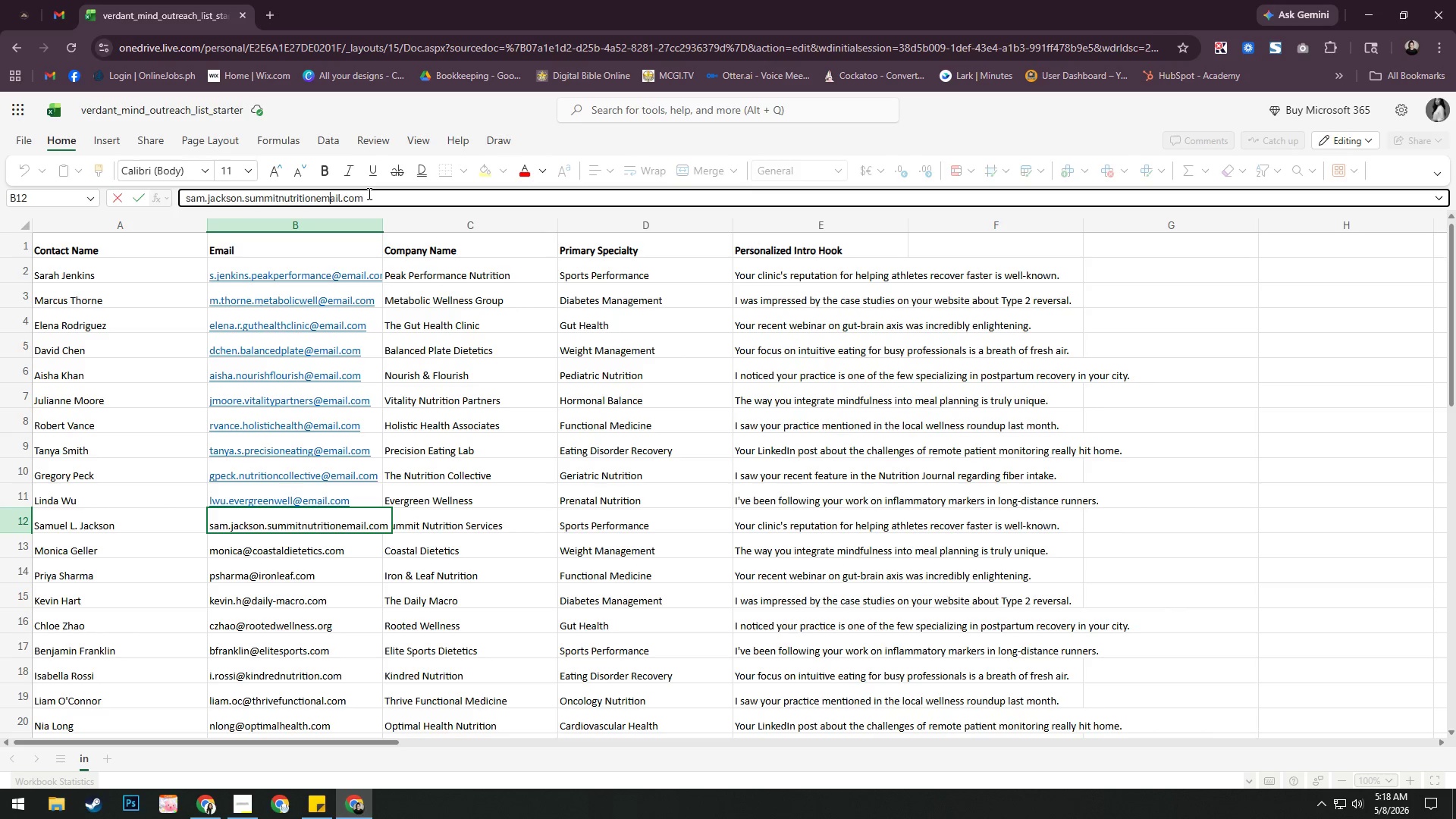 
key(ArrowLeft)
 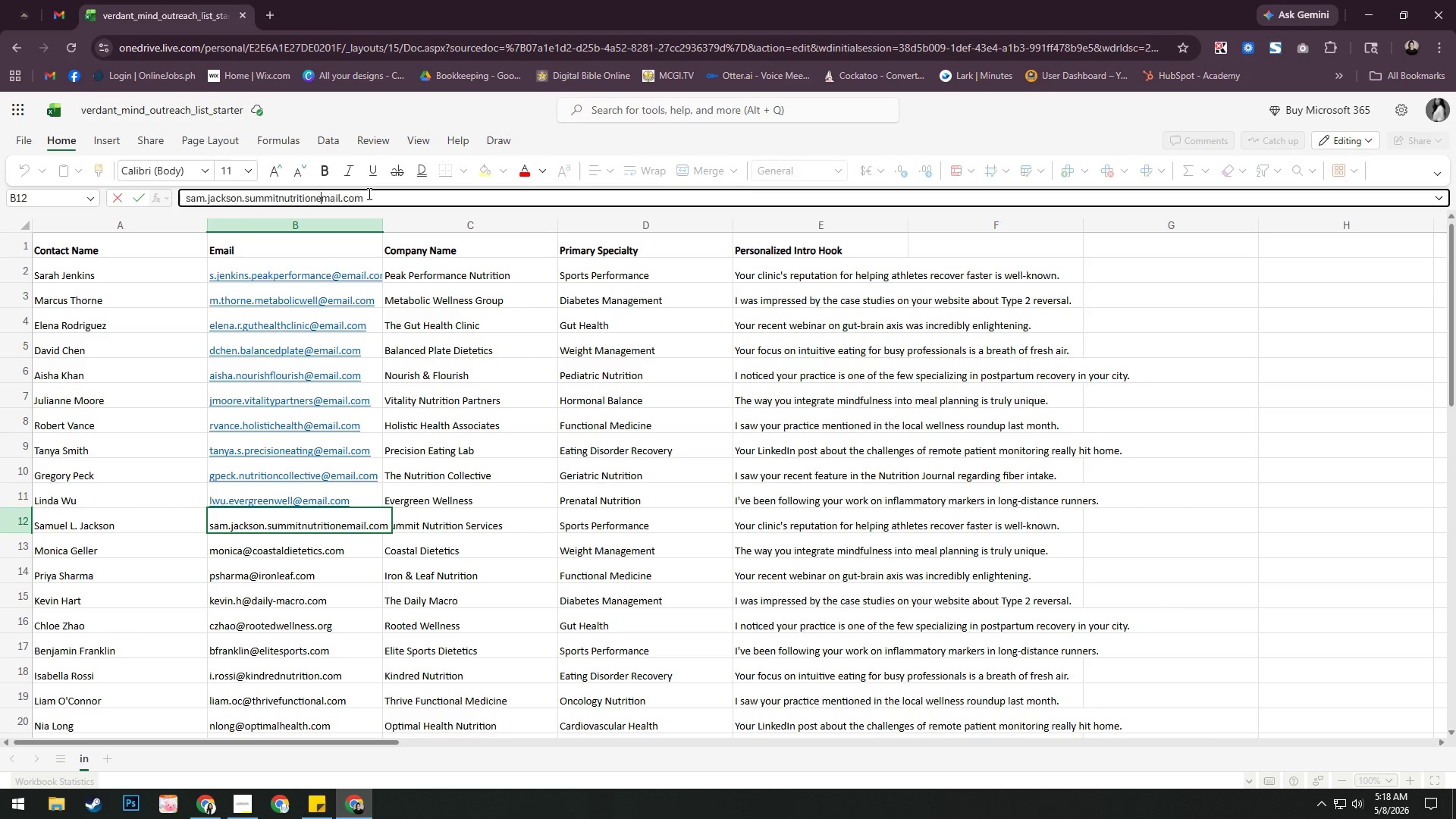 
key(ArrowLeft)
 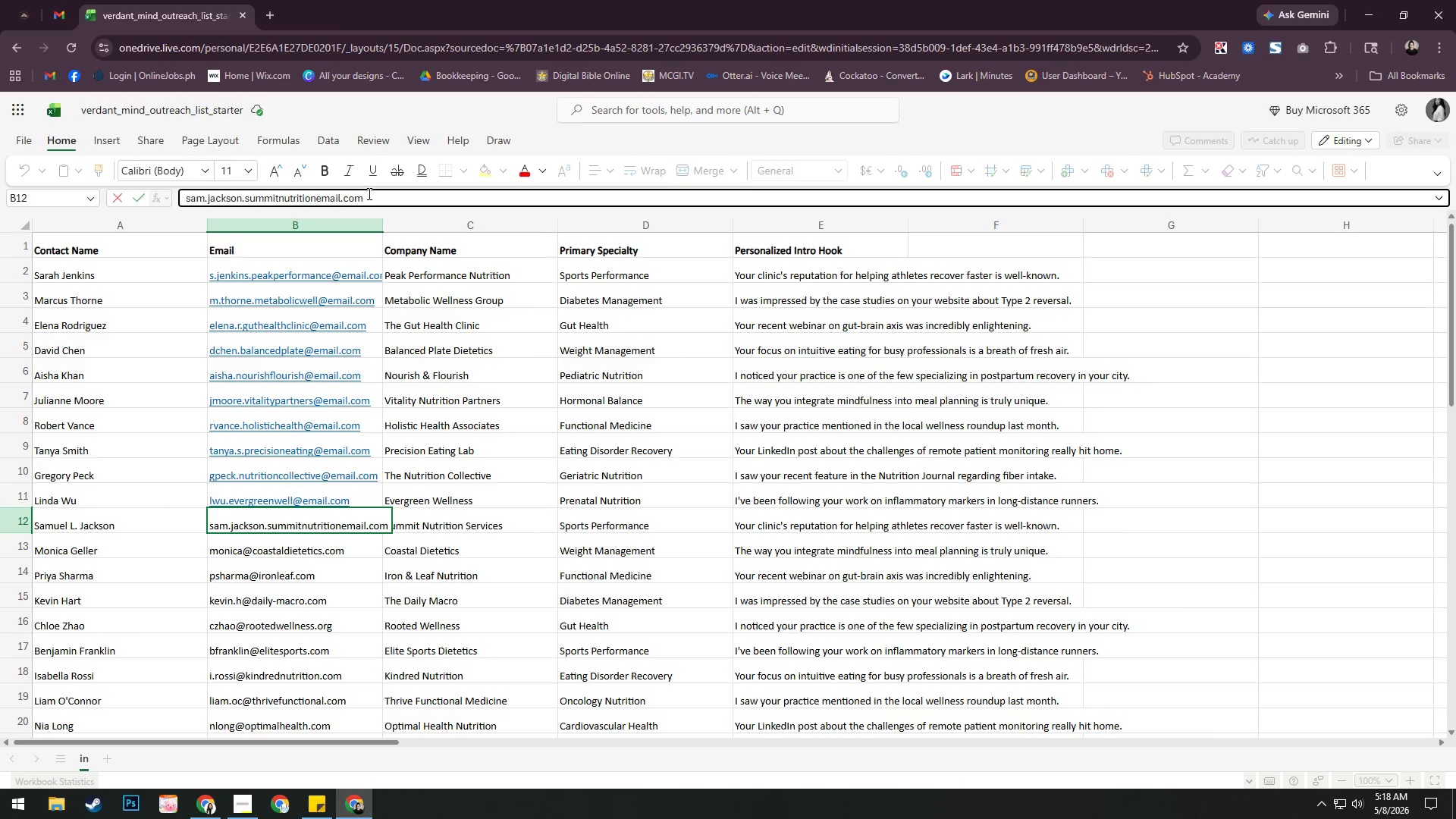 
key(Shift+2)
 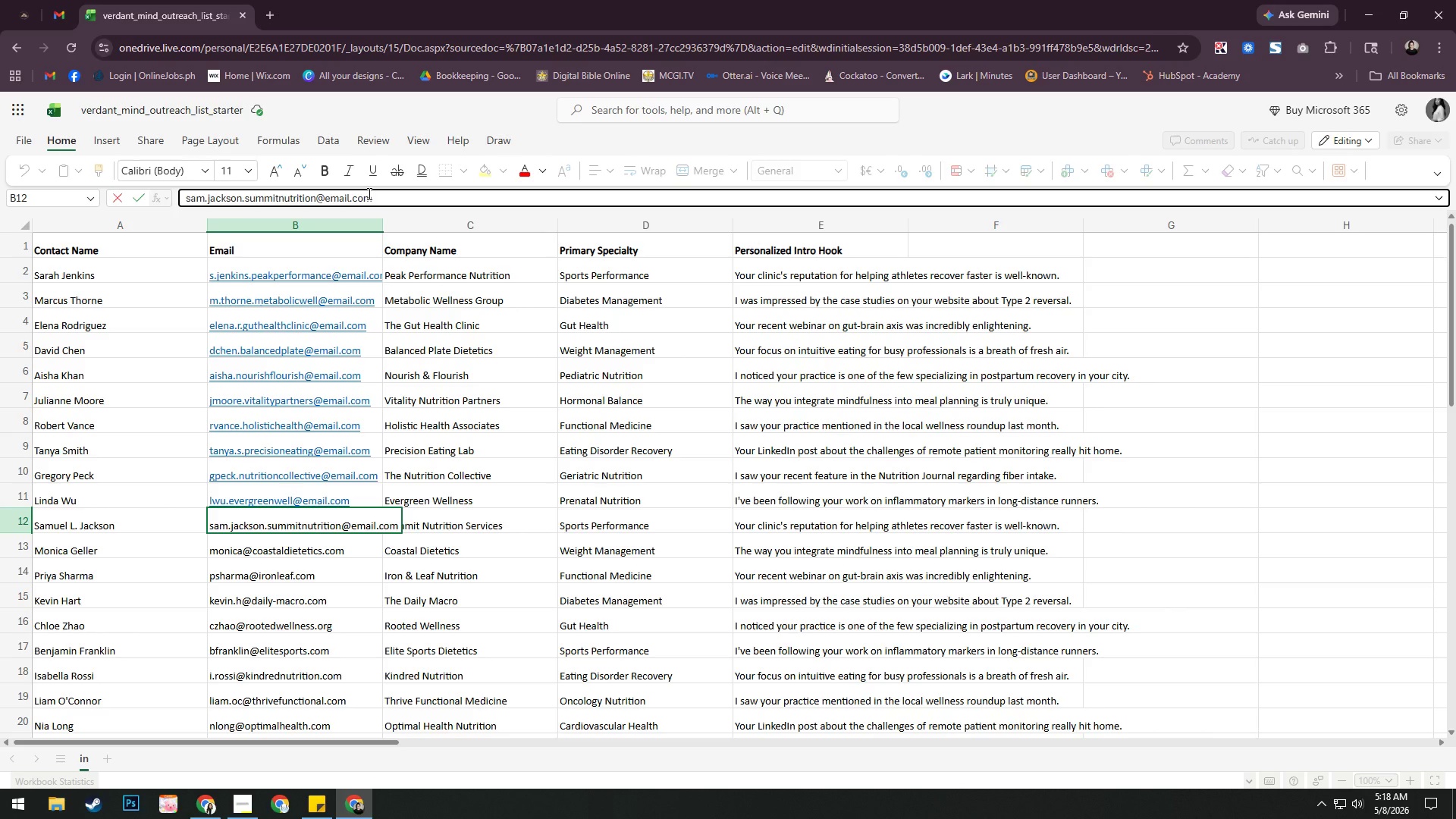 
key(ArrowDown)
 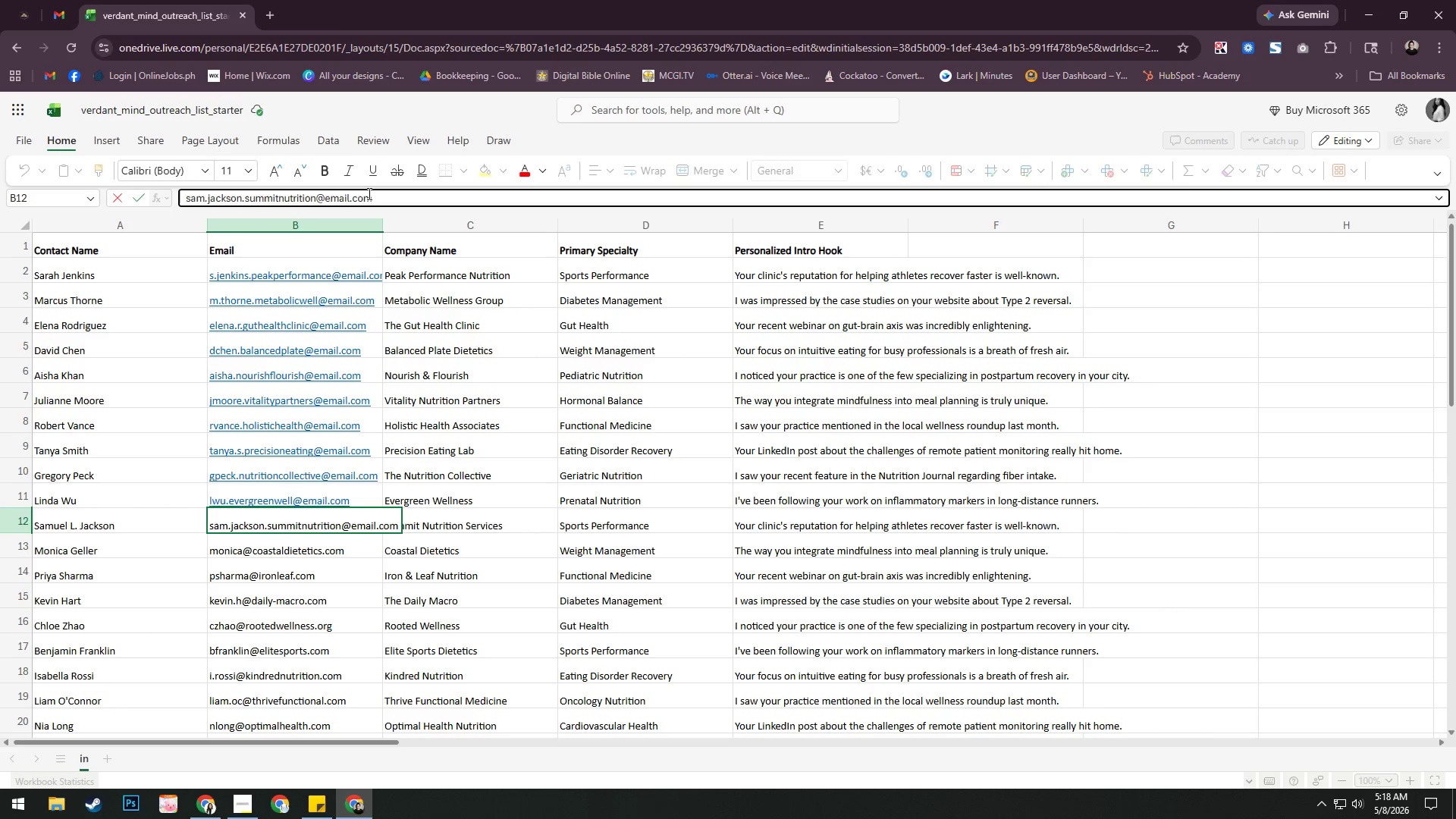 
key(Enter)
 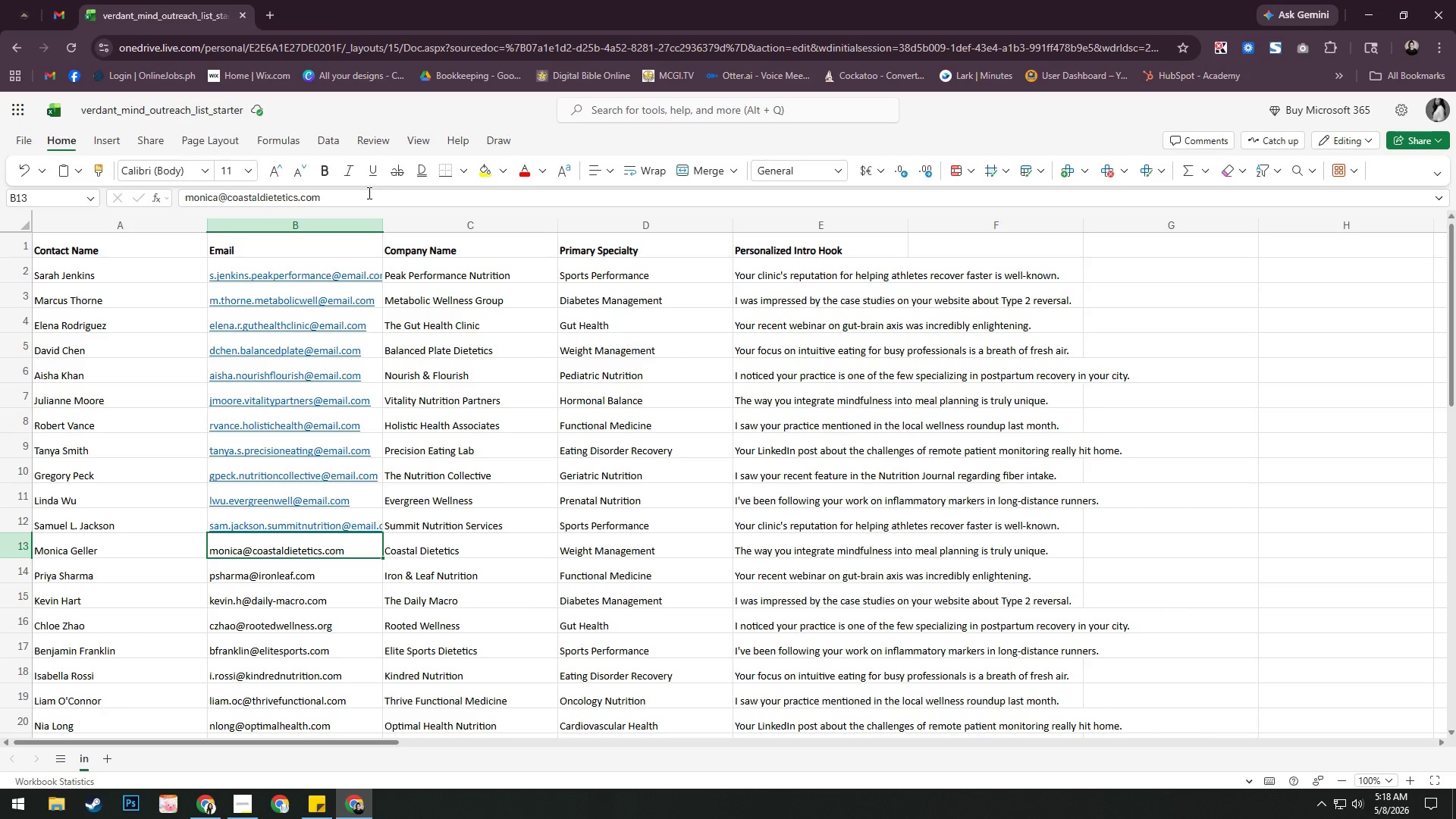 
wait(10.08)
 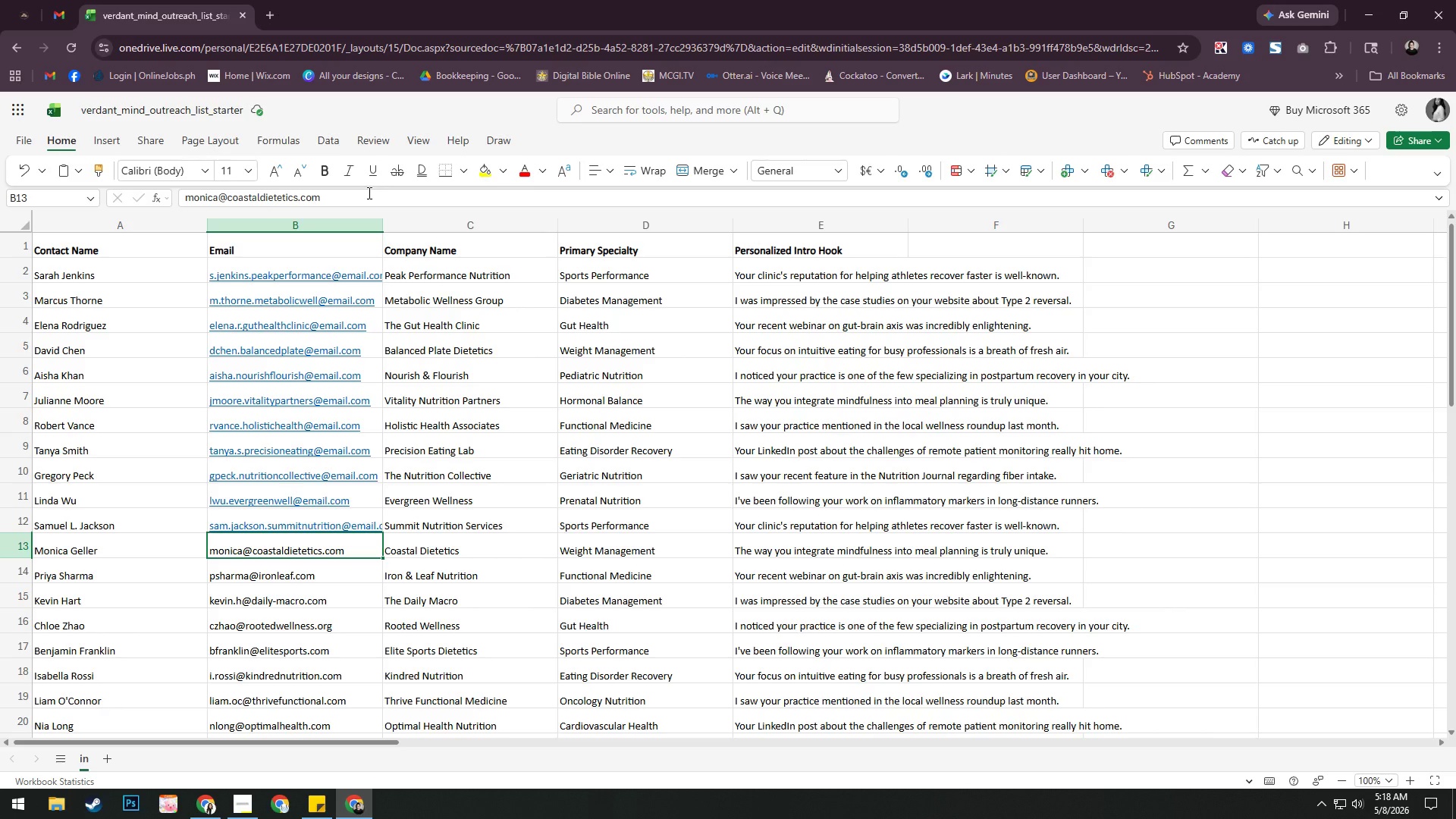 
left_click([225, 199])
 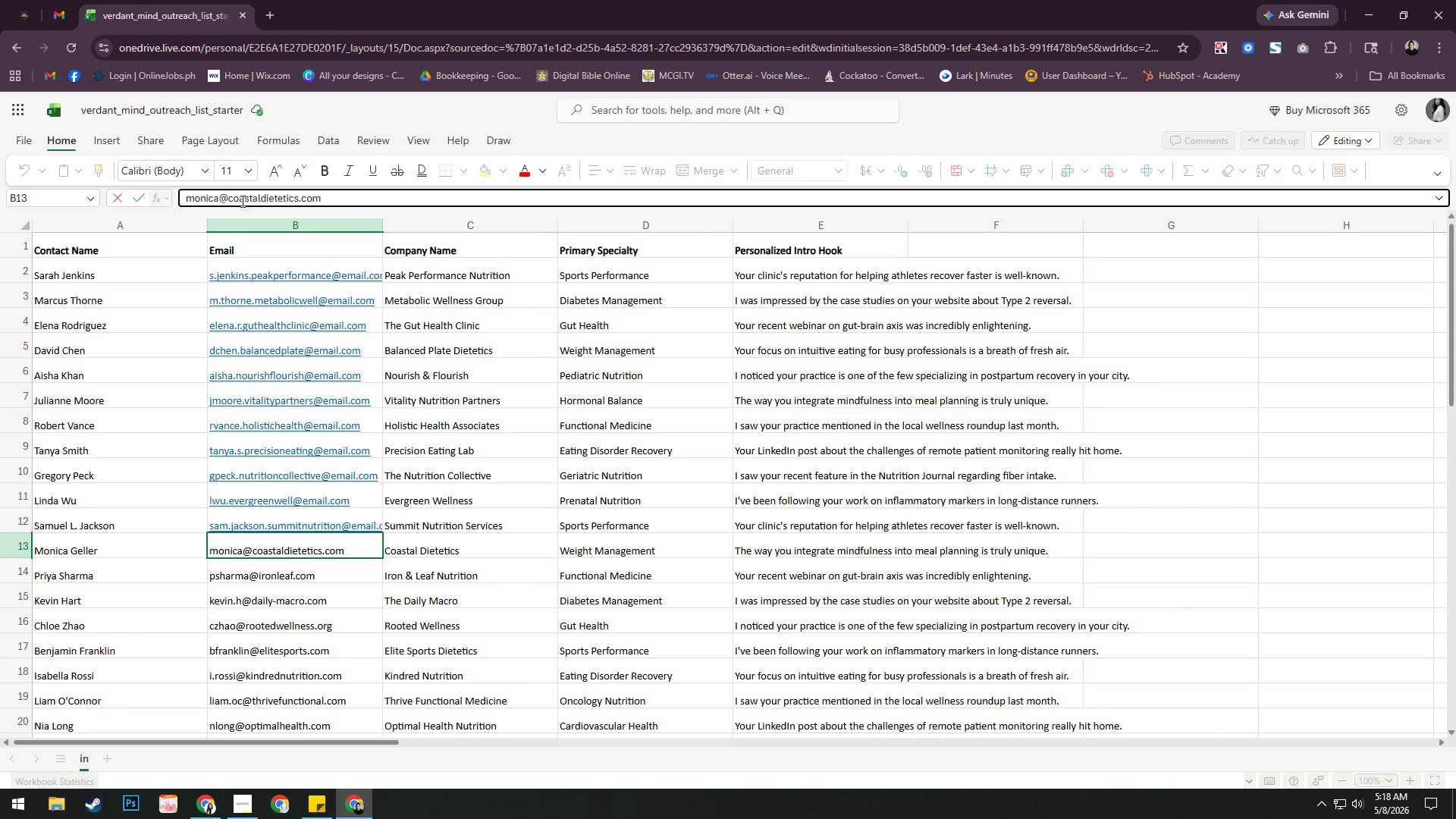 
key(Backspace)
 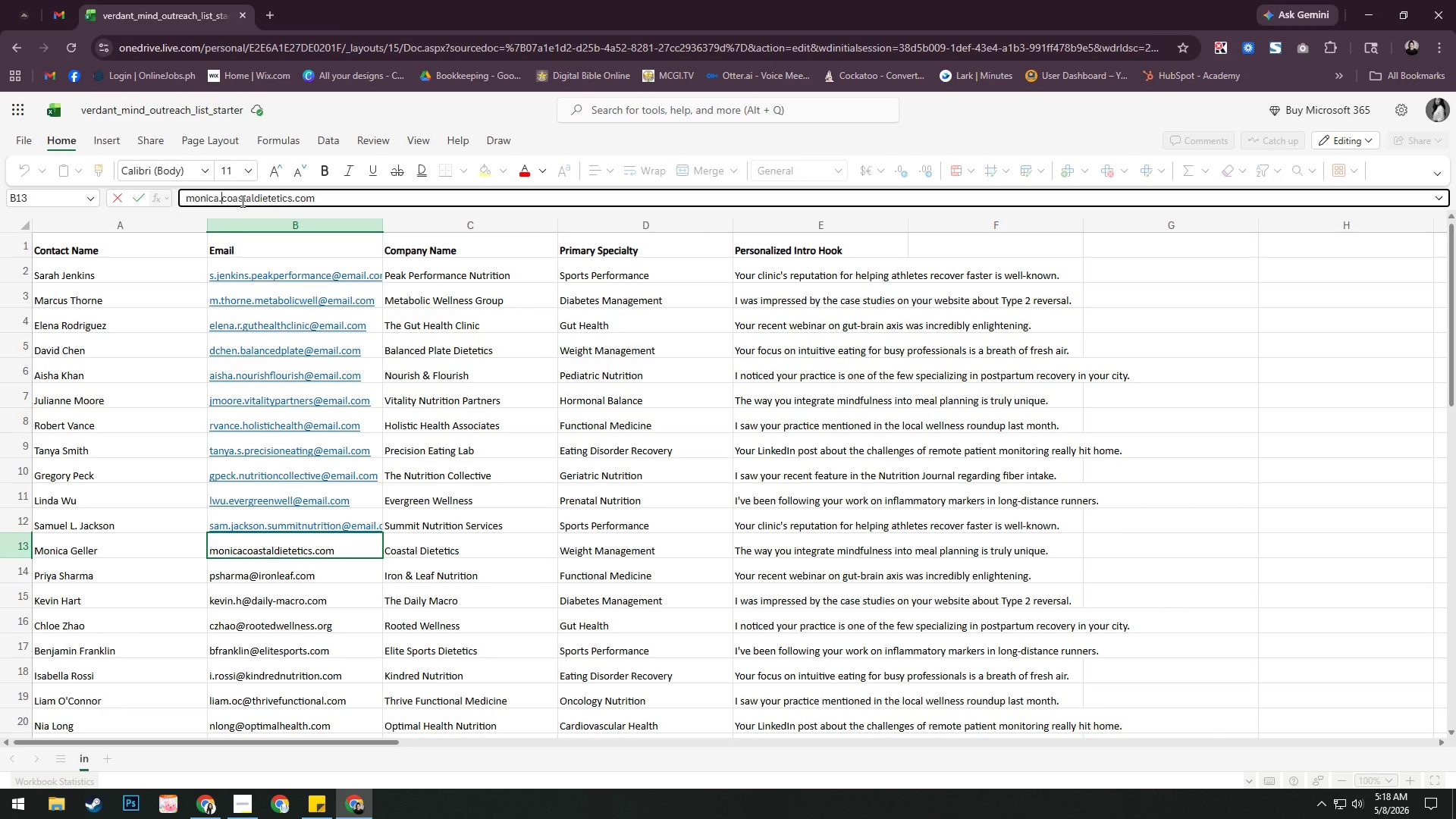 
key(Period)
 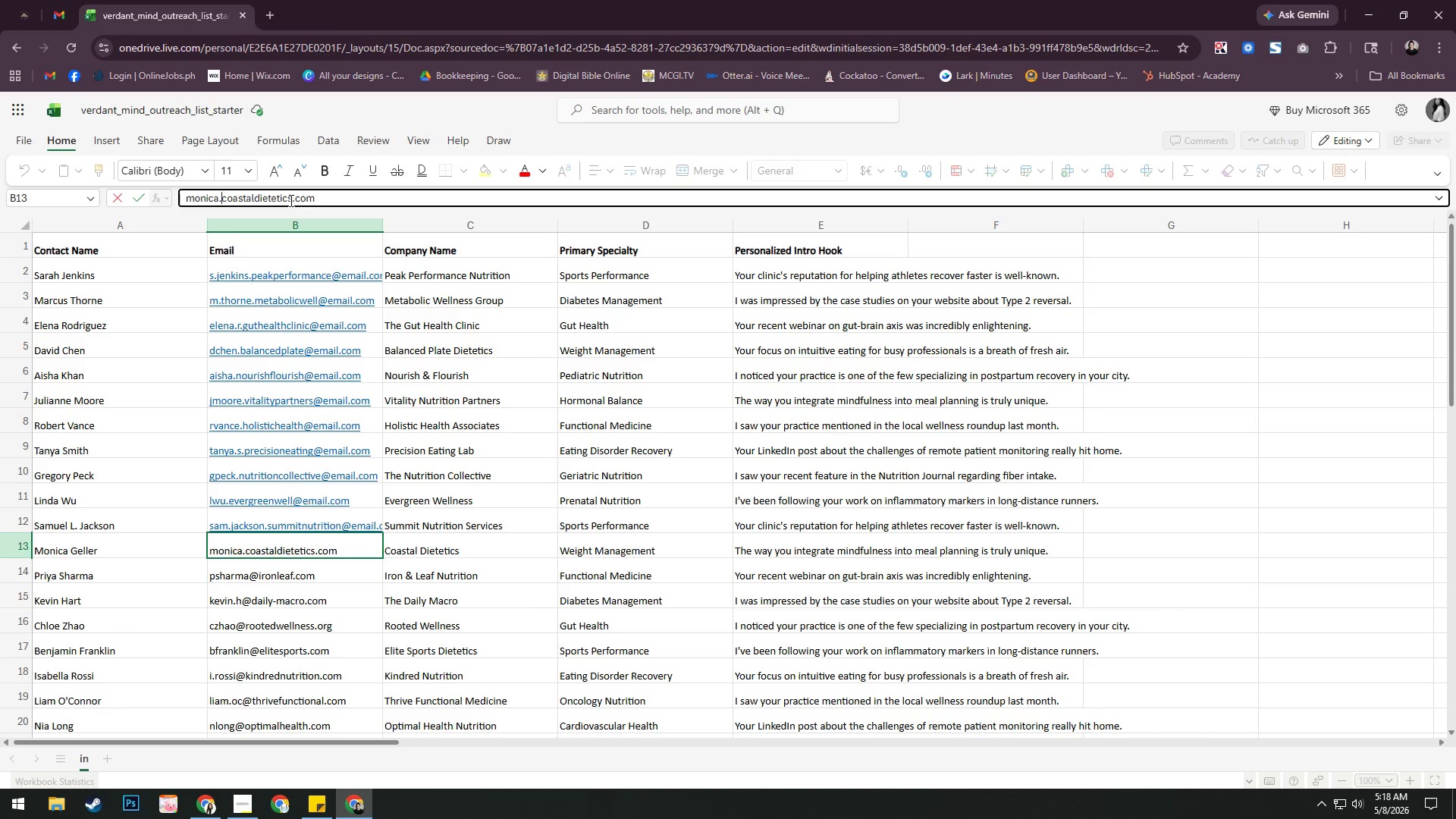 
left_click([294, 199])
 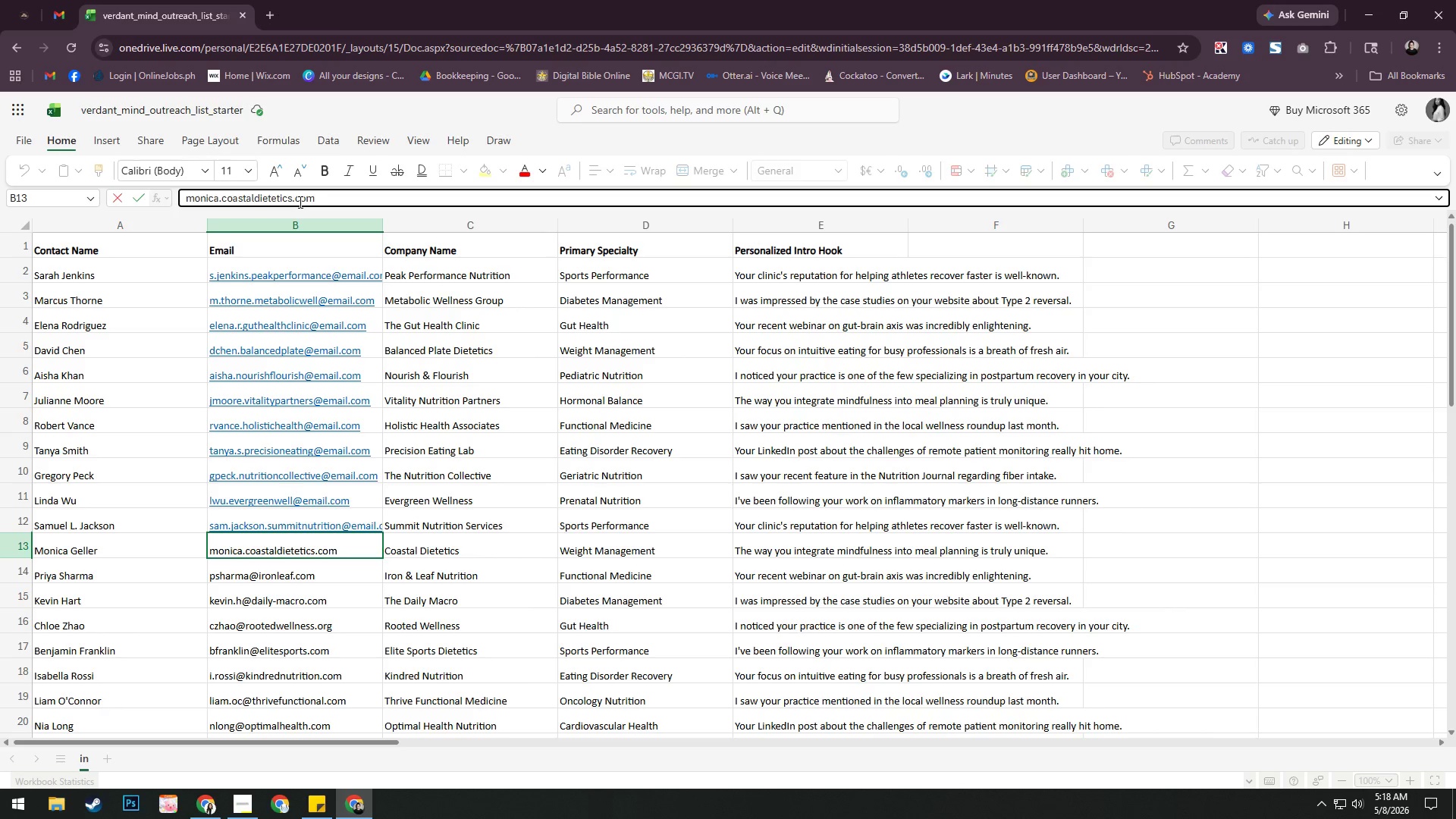 
key(Backspace)
type(@email.)
 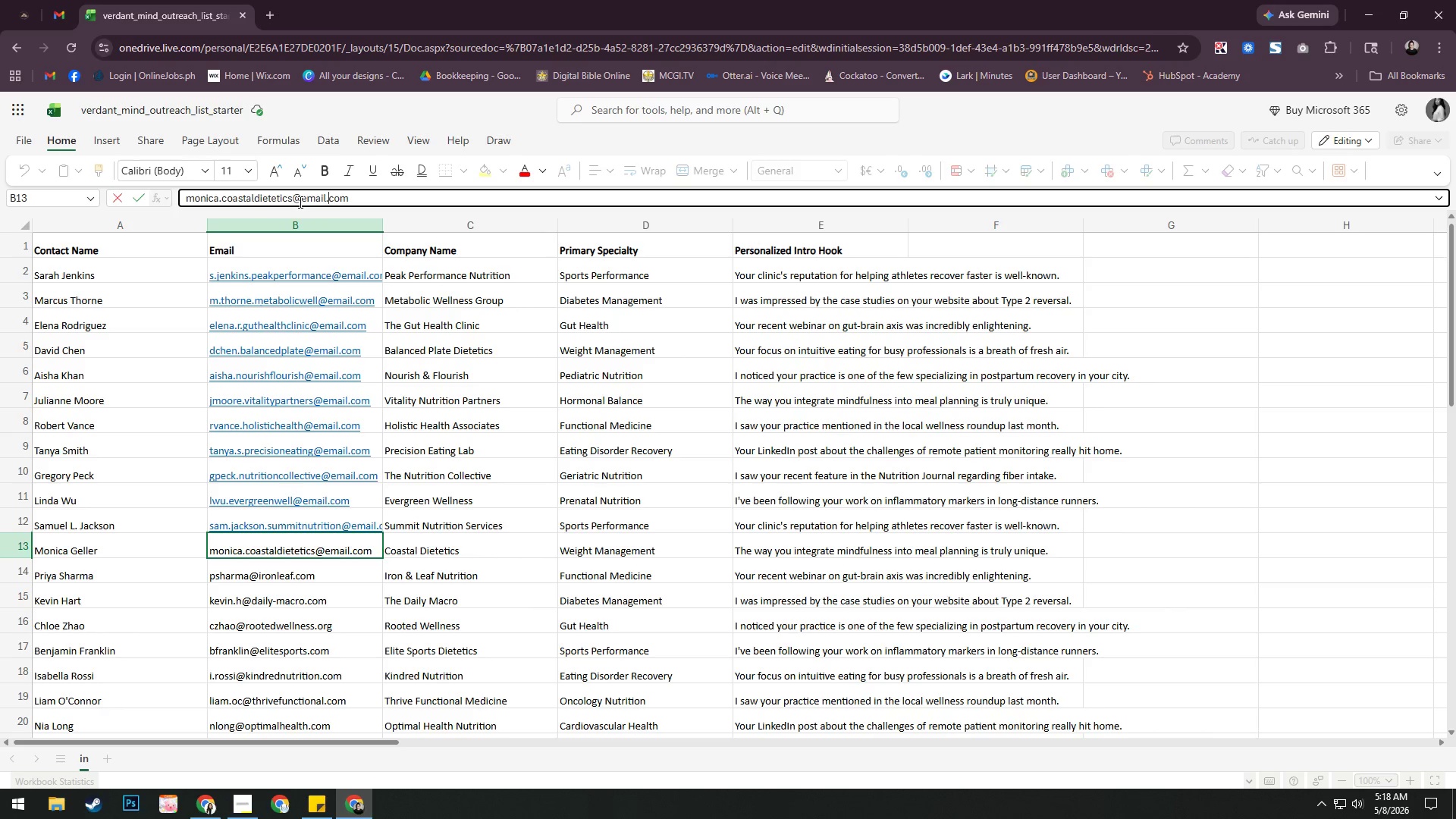 
key(Enter)
 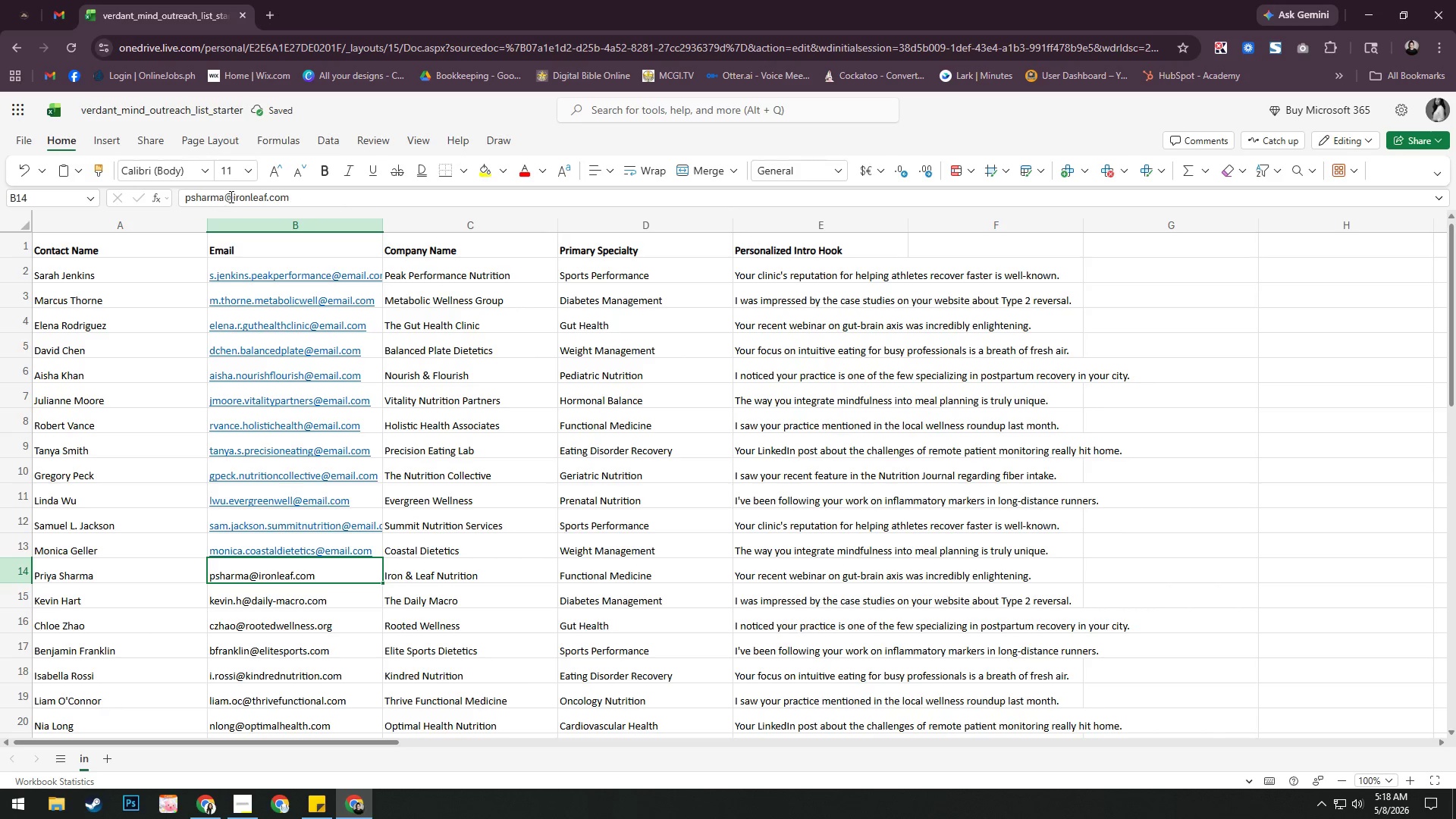 
left_click([231, 196])
 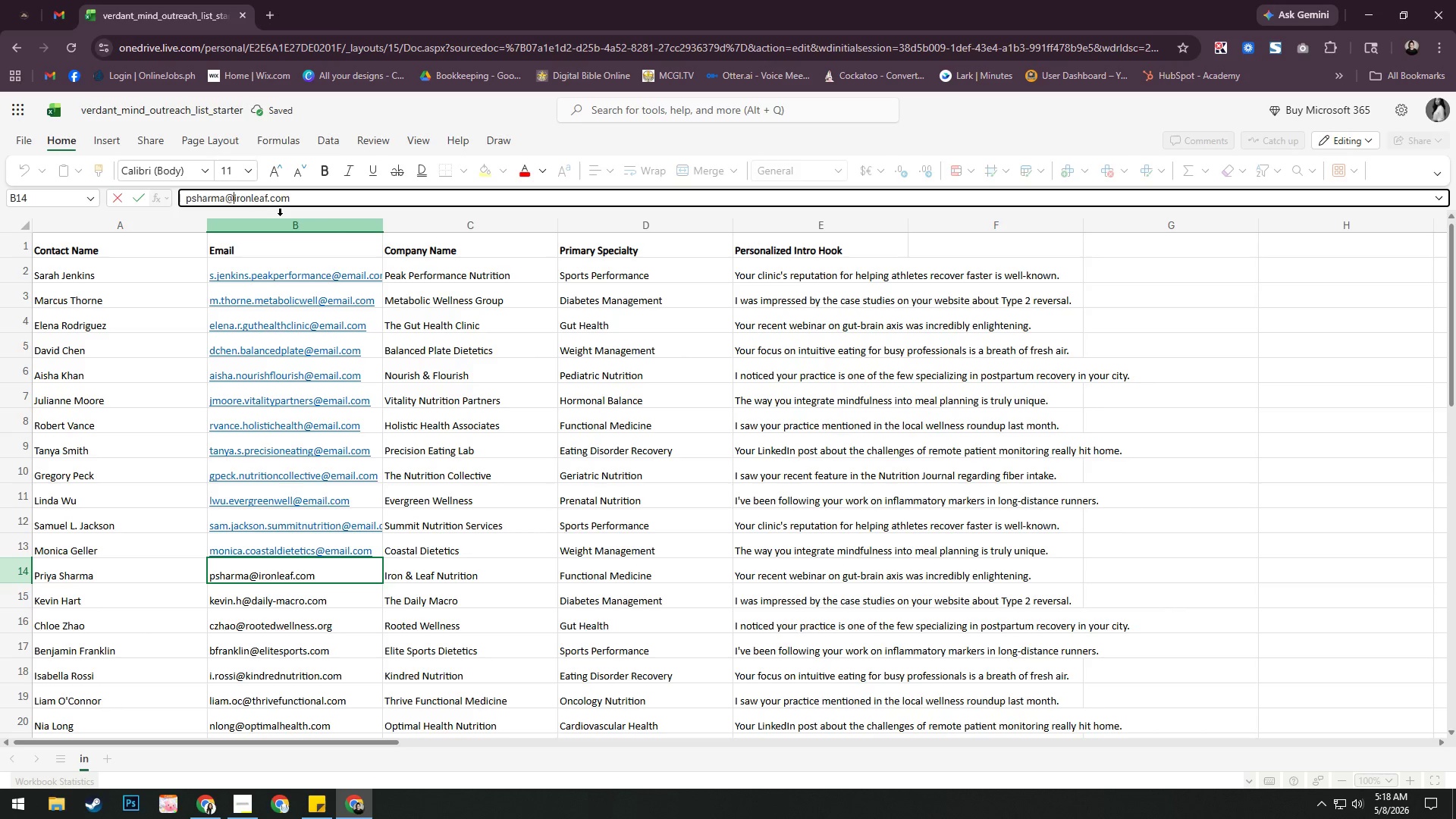 
key(Backspace)
 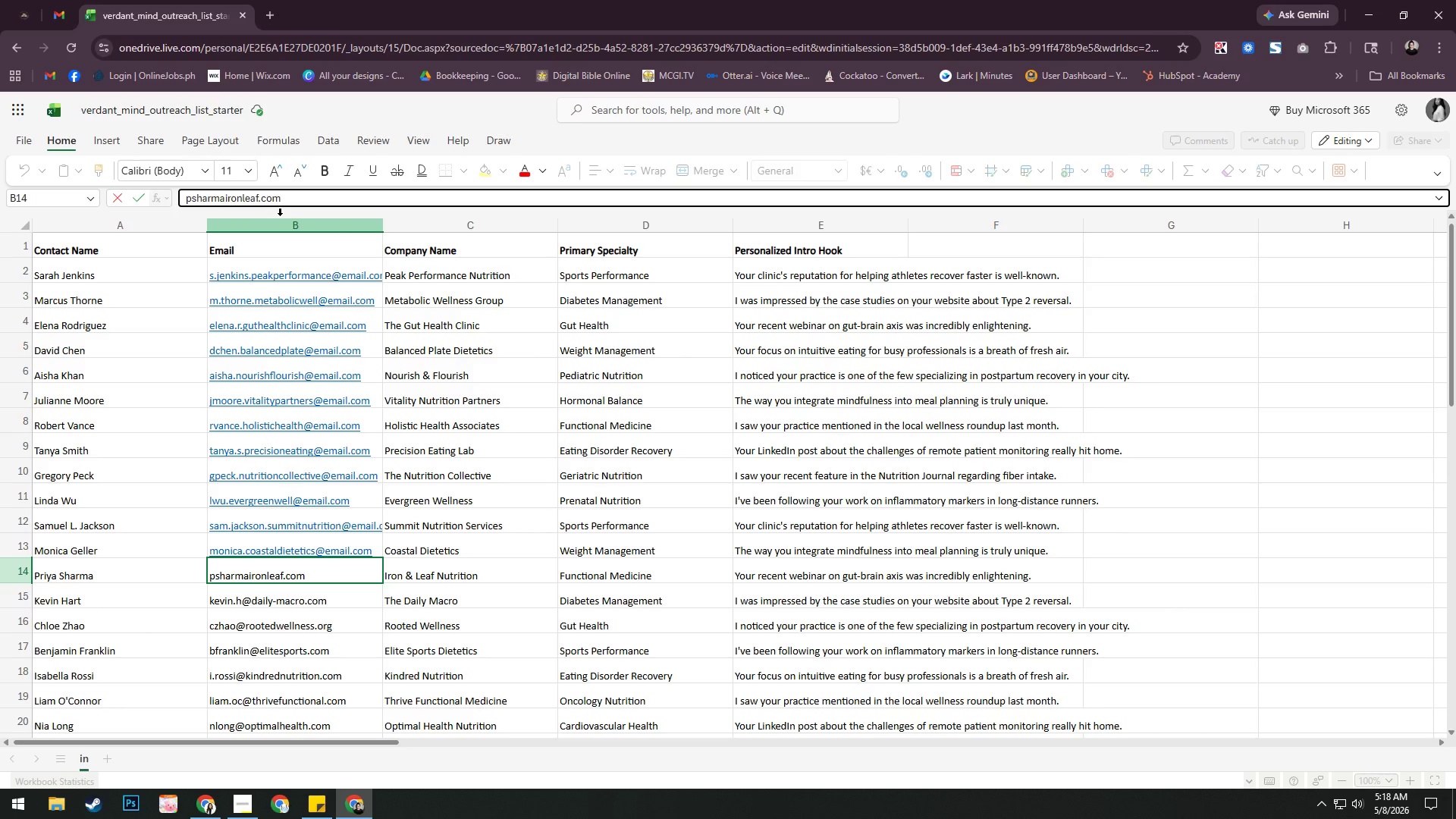 
key(Period)
 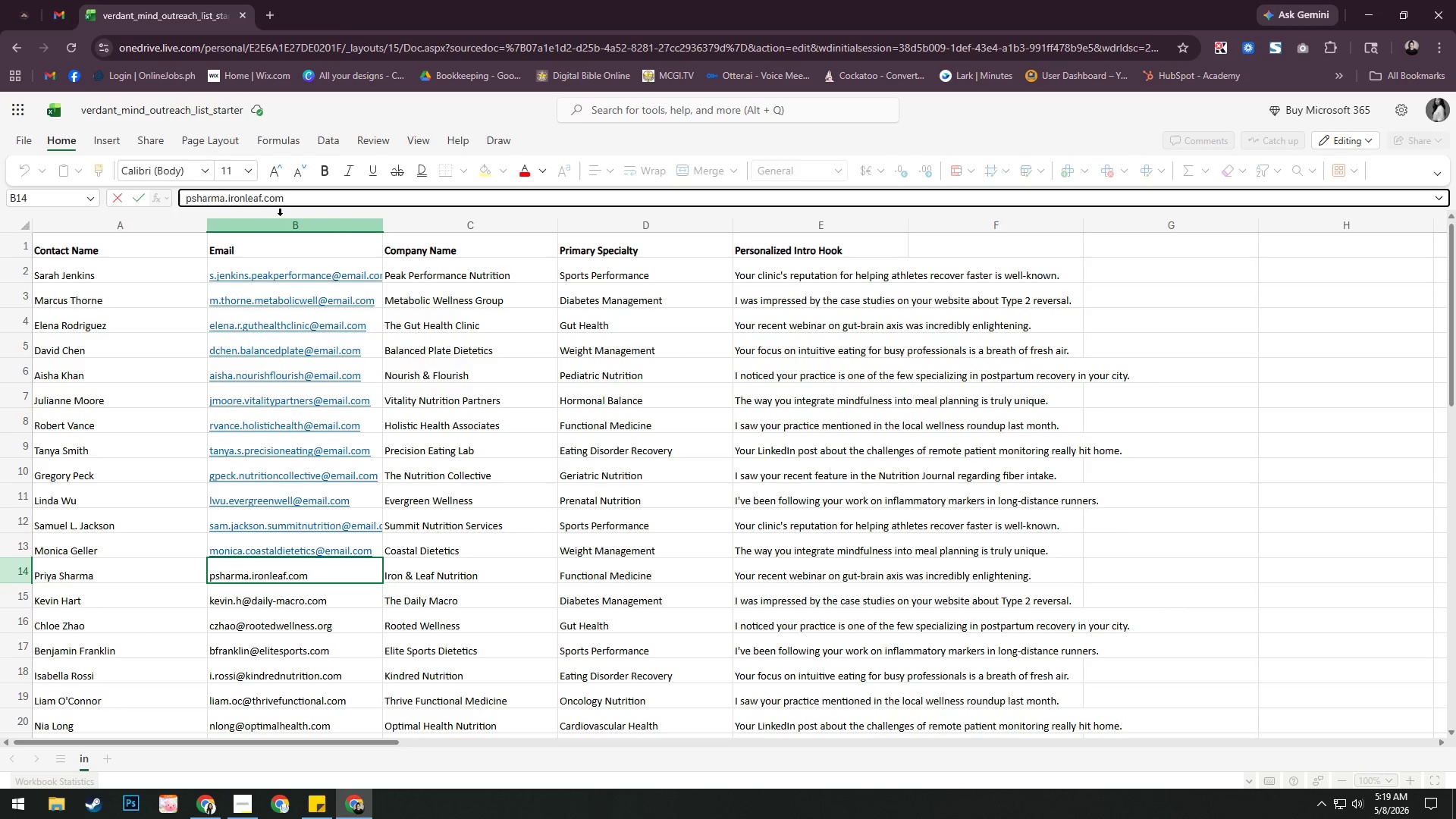 
key(ArrowDown)
 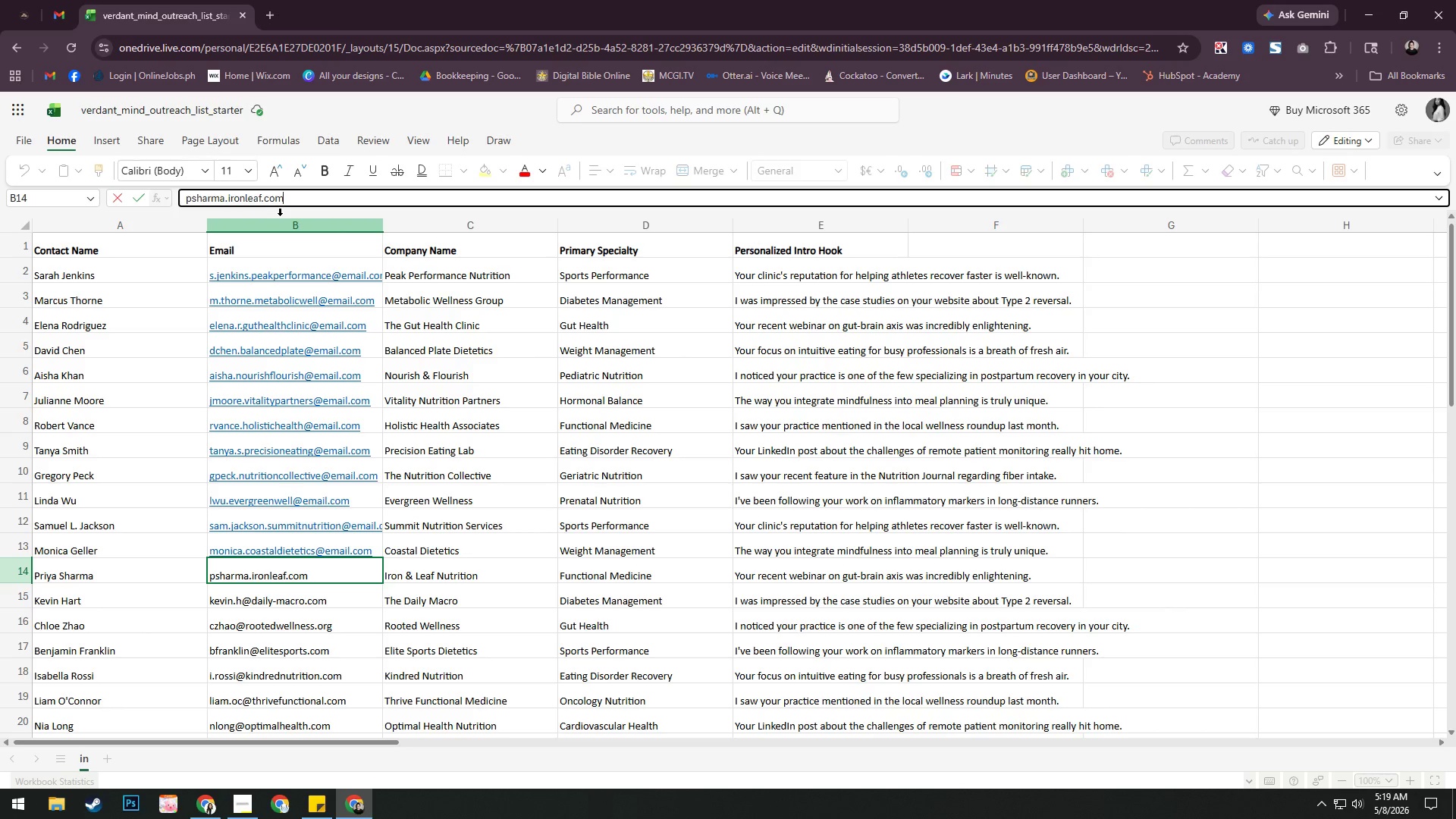 
key(ArrowDown)
 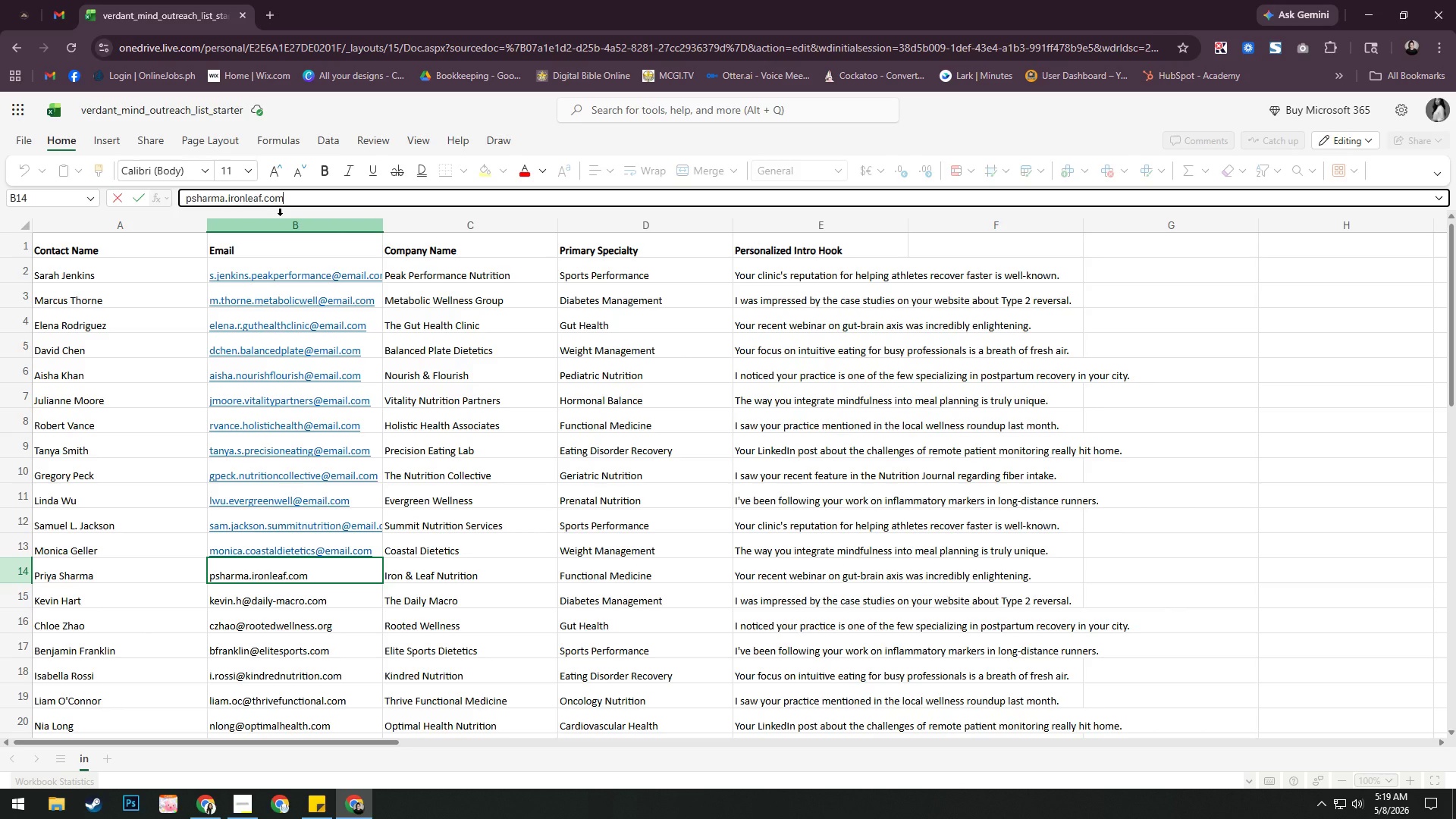 
key(ArrowDown)
 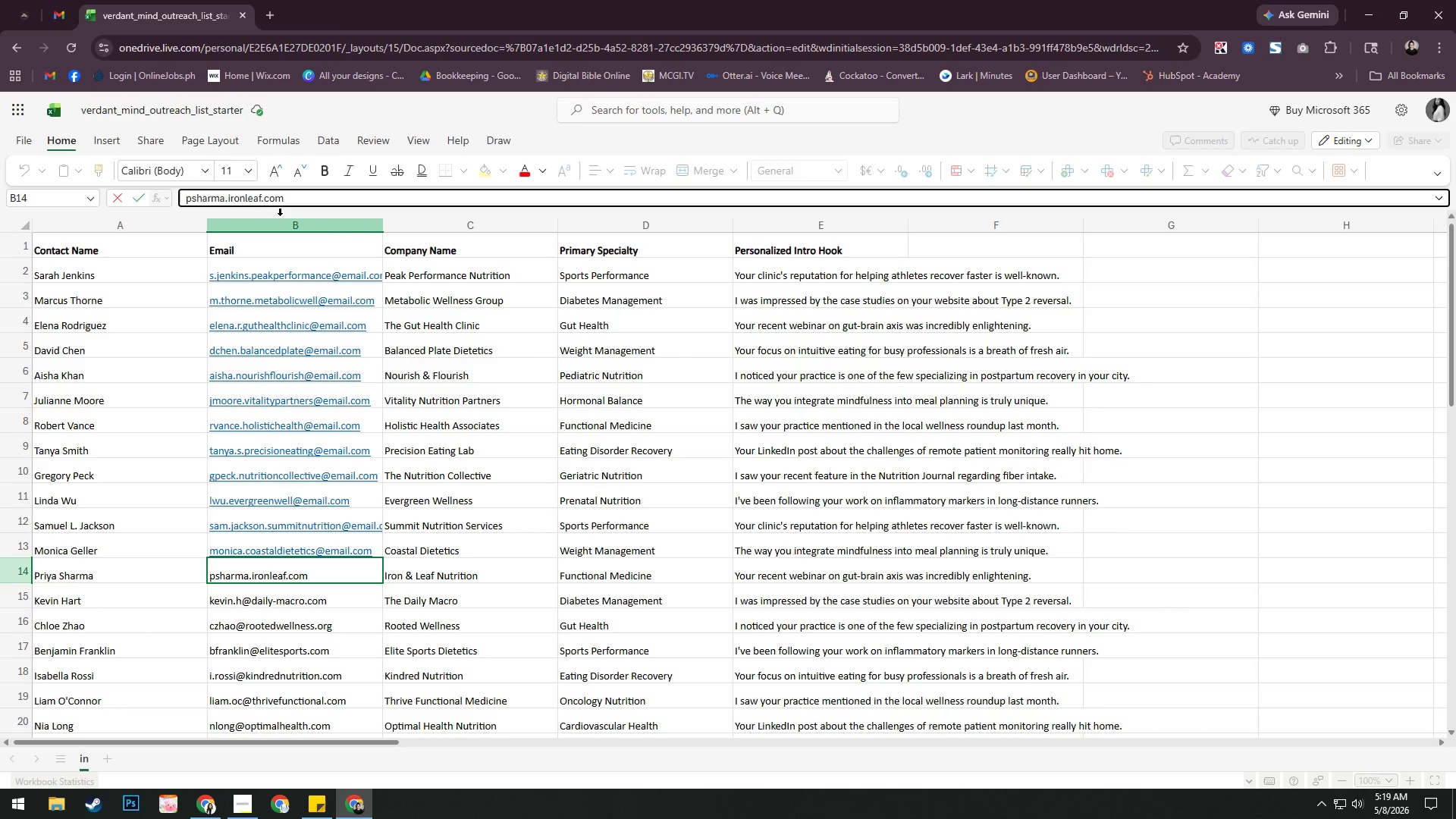 
key(ArrowUp)
 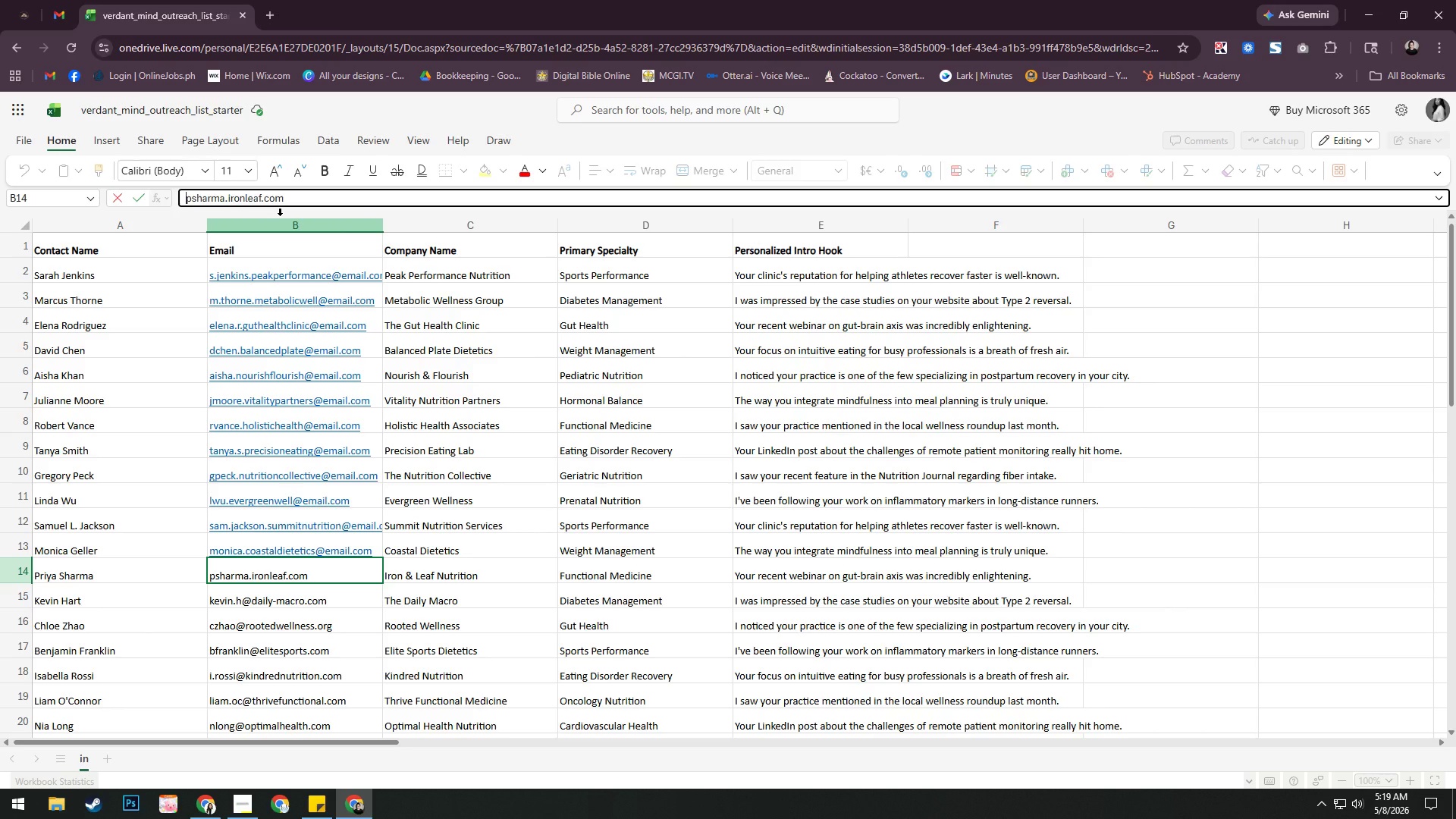 
key(ArrowUp)
 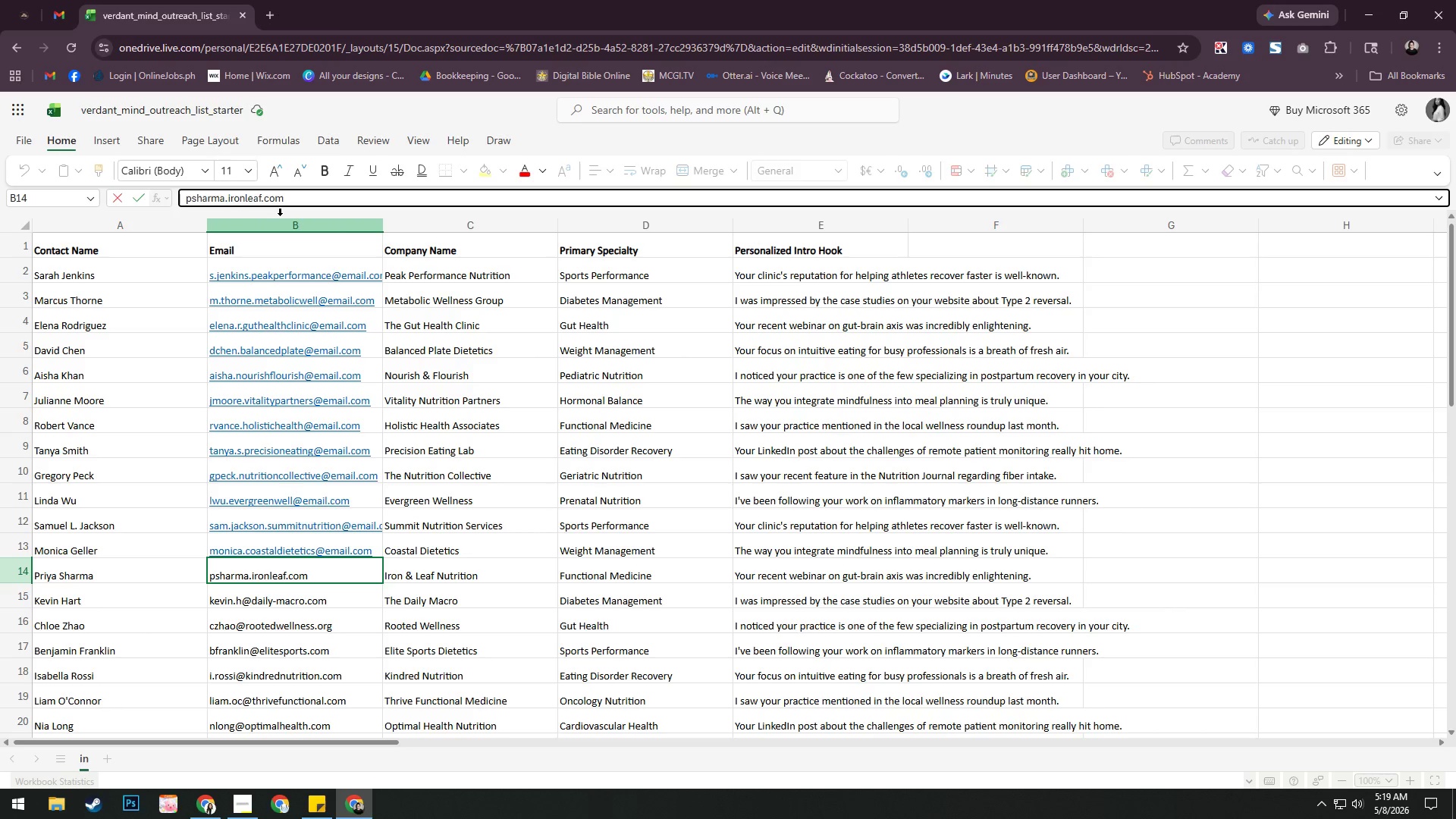 
key(ArrowUp)
 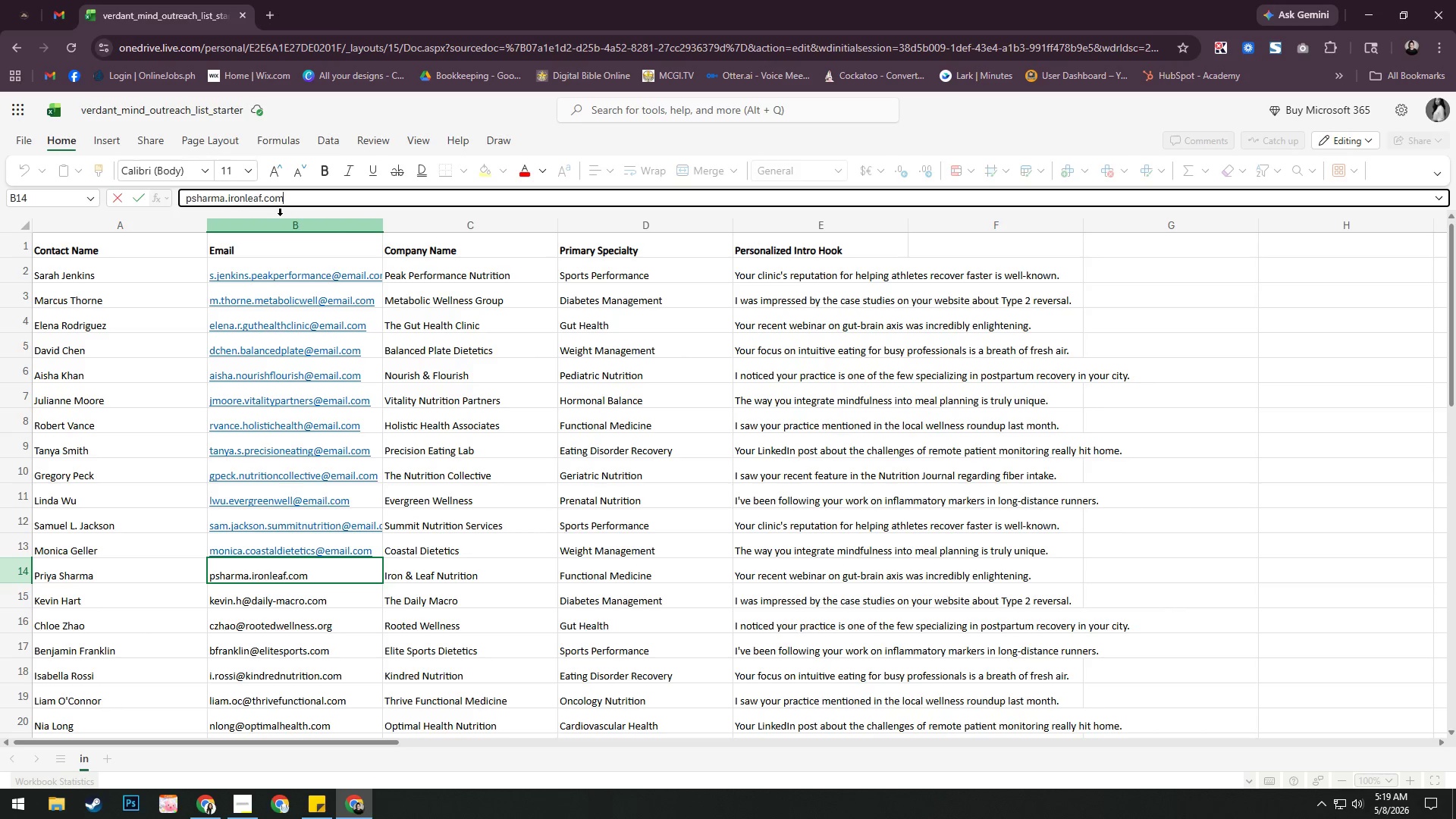 
key(ArrowDown)
 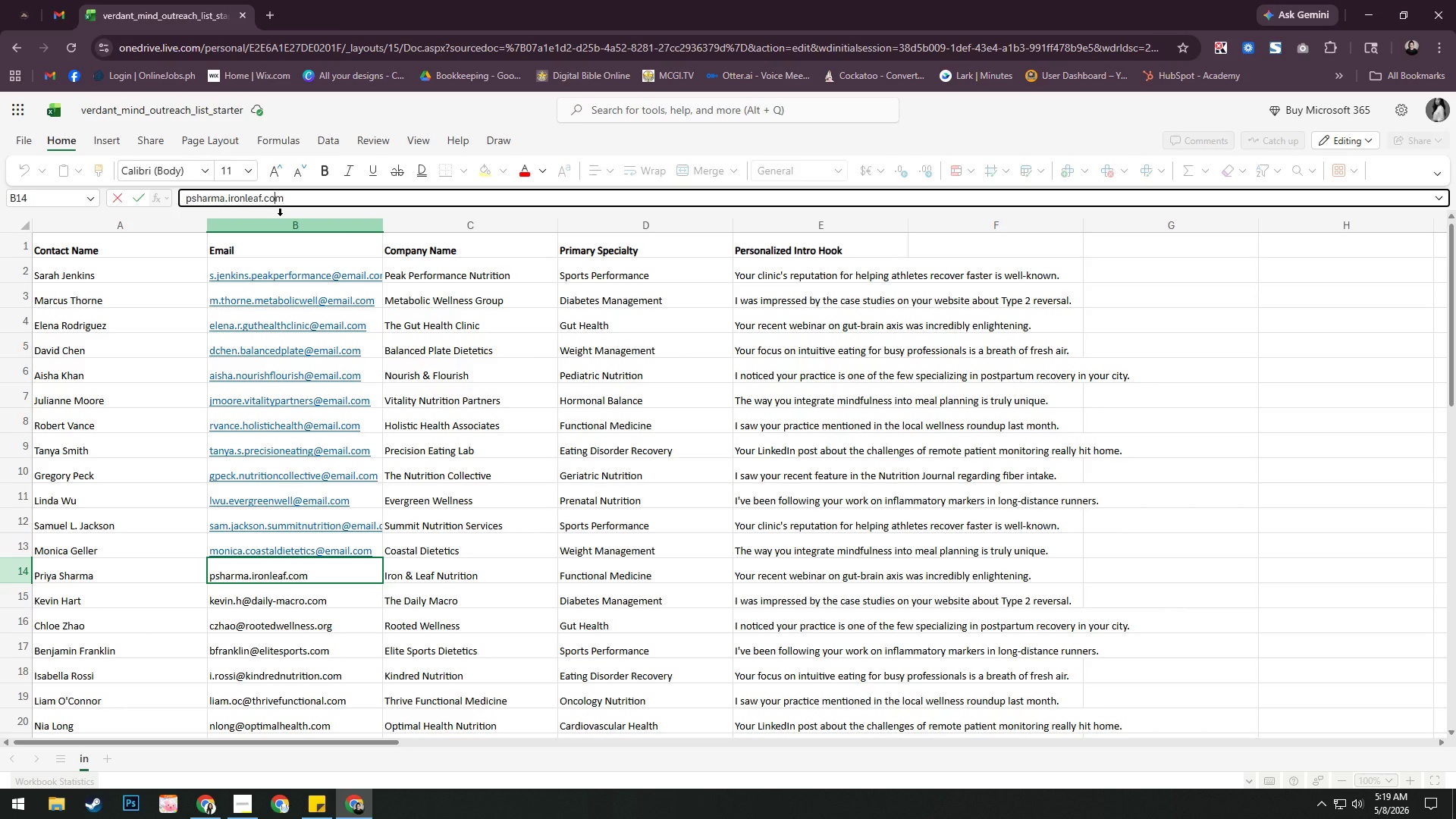 
key(ArrowLeft)
 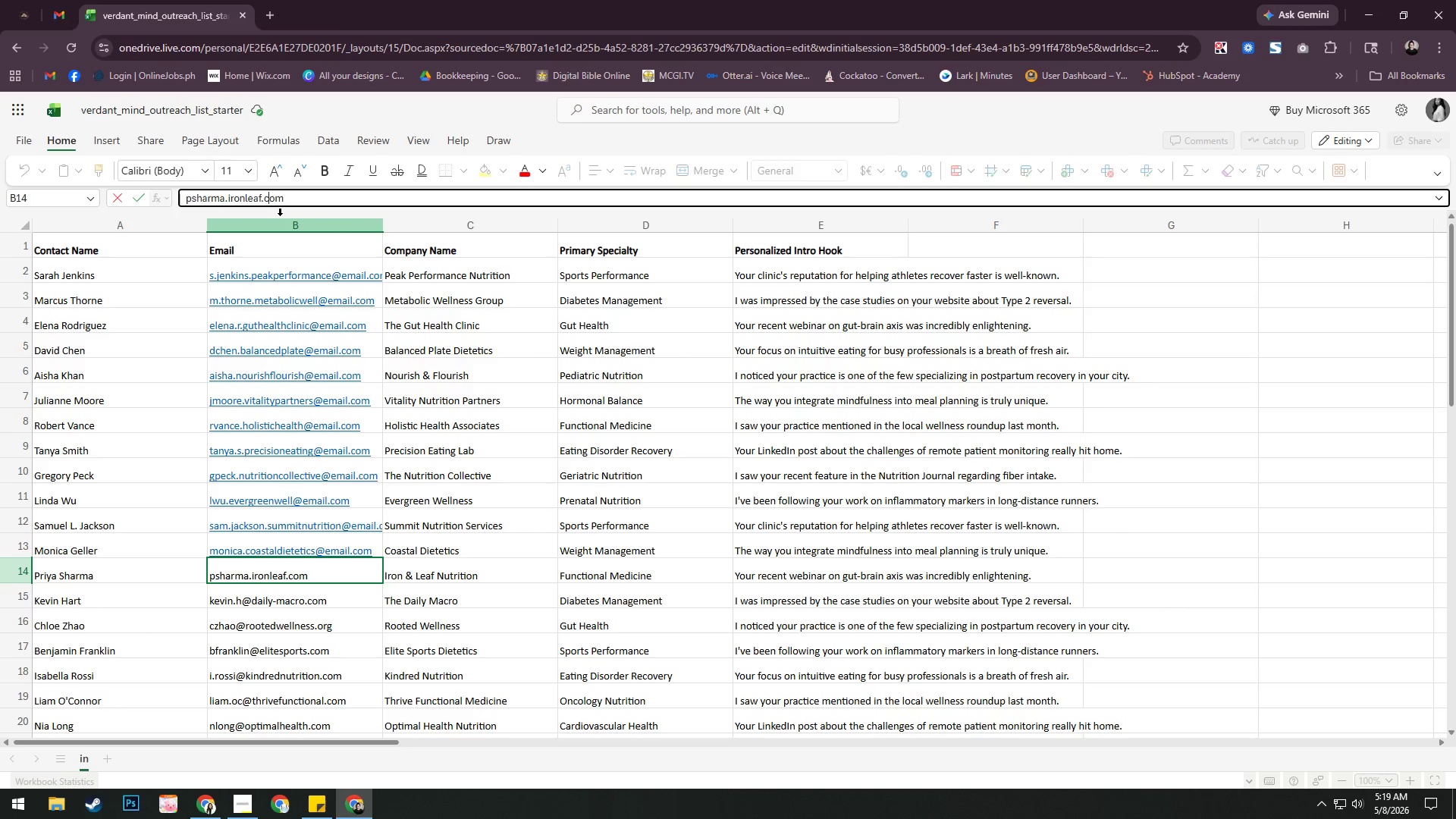 
key(ArrowLeft)
 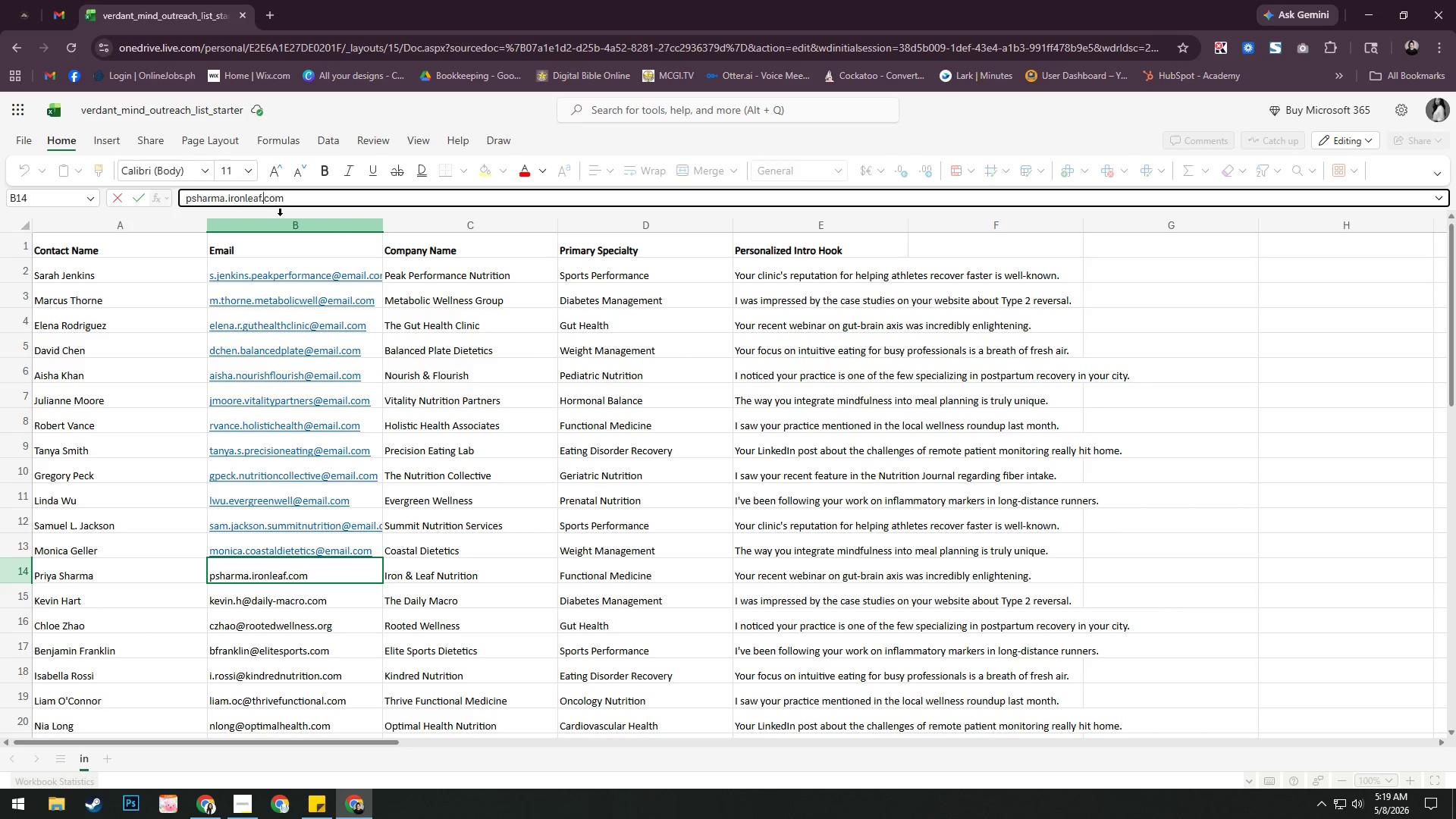 
key(ArrowLeft)
 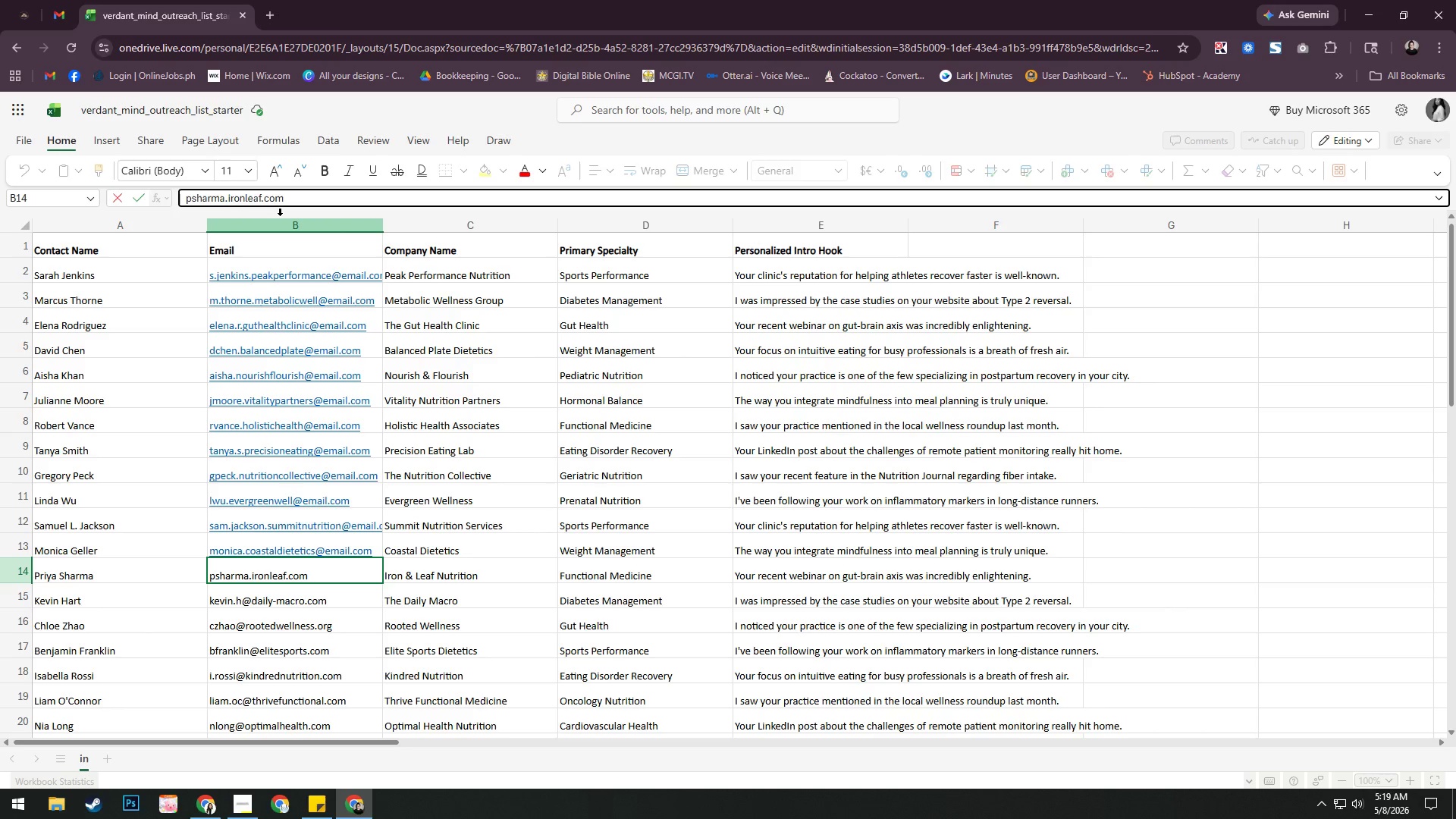 
key(ArrowLeft)
 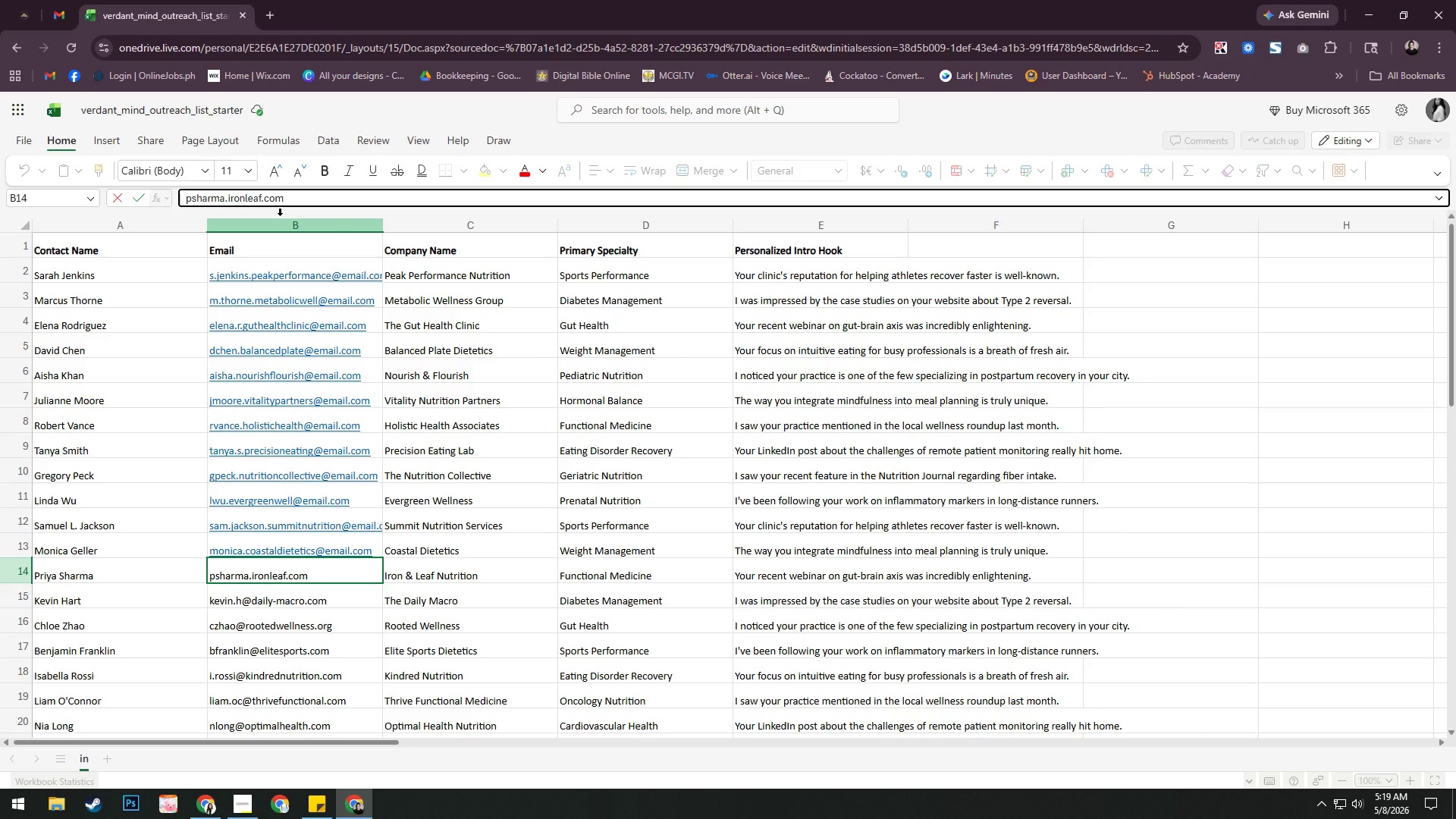 
type(@email)
 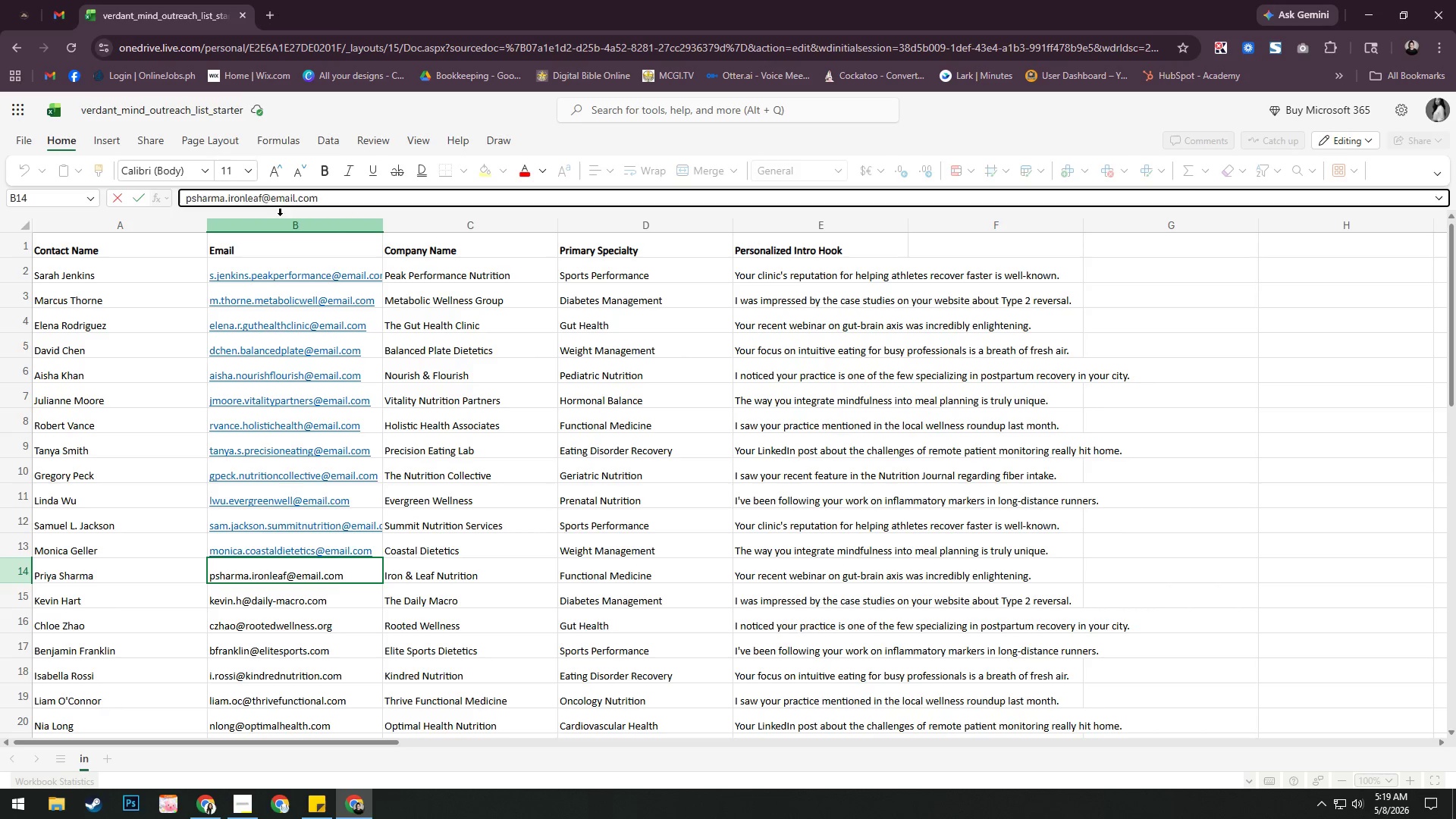 
key(Enter)
 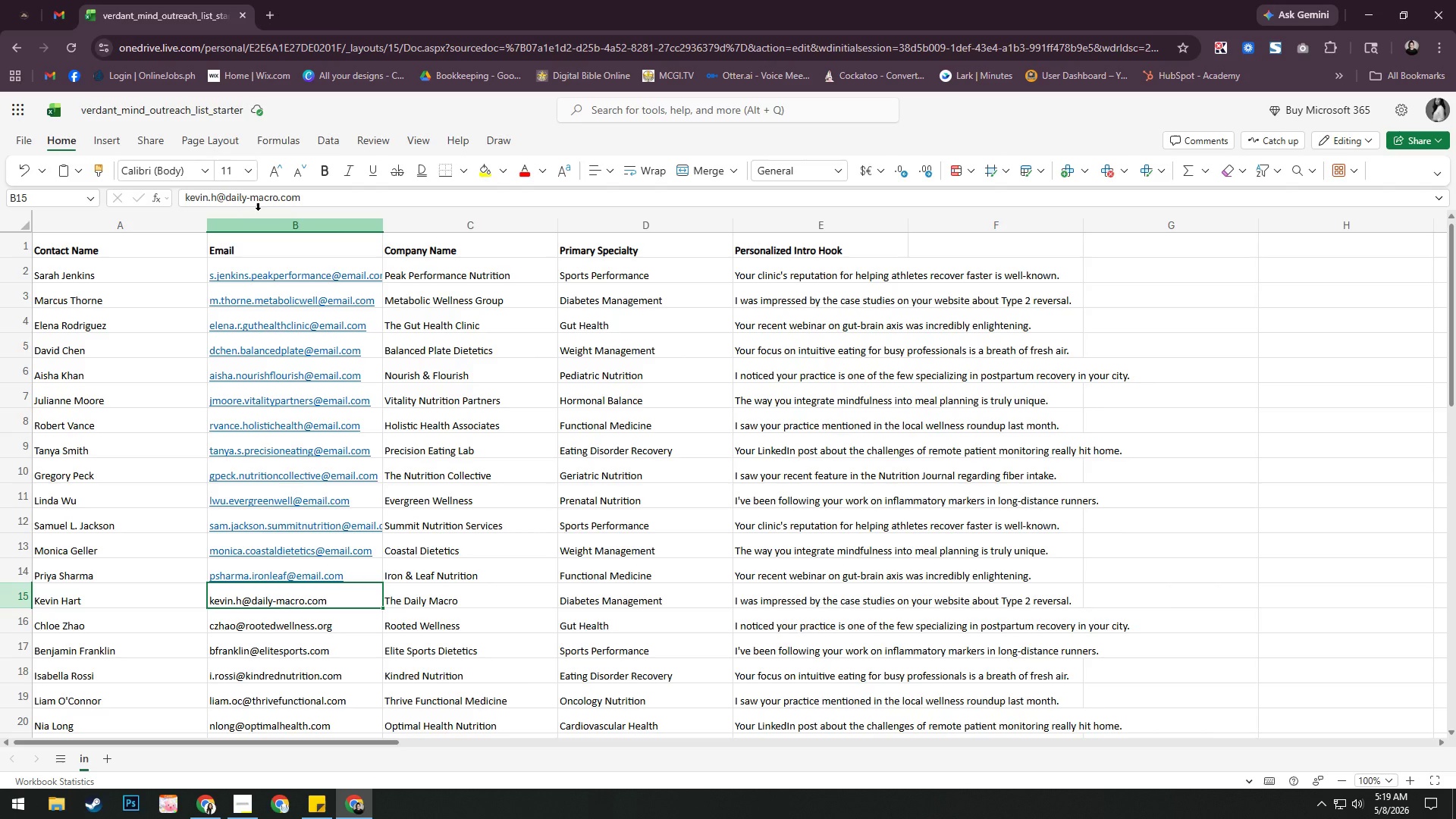 
wait(5.64)
 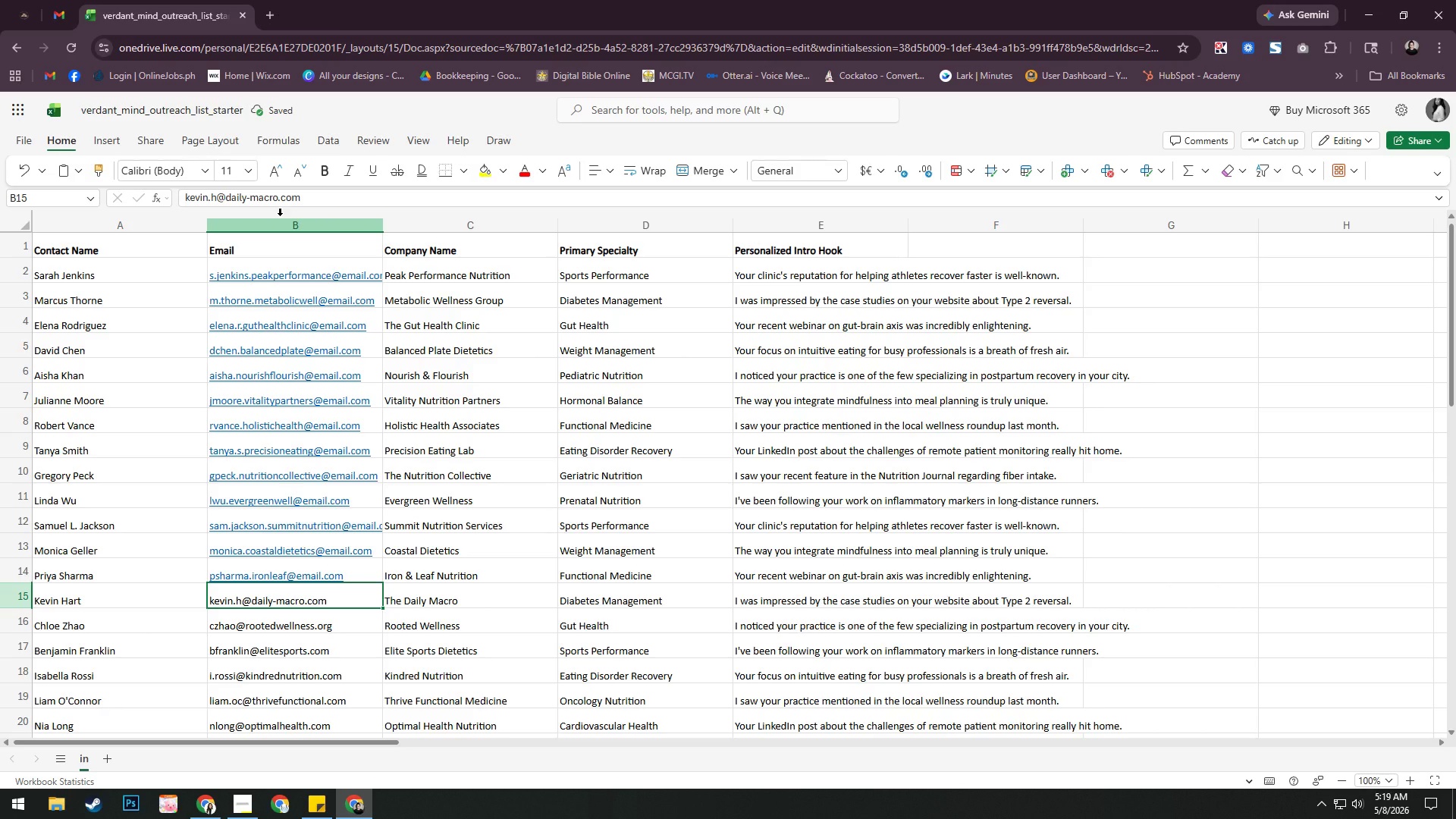 
left_click([224, 198])
 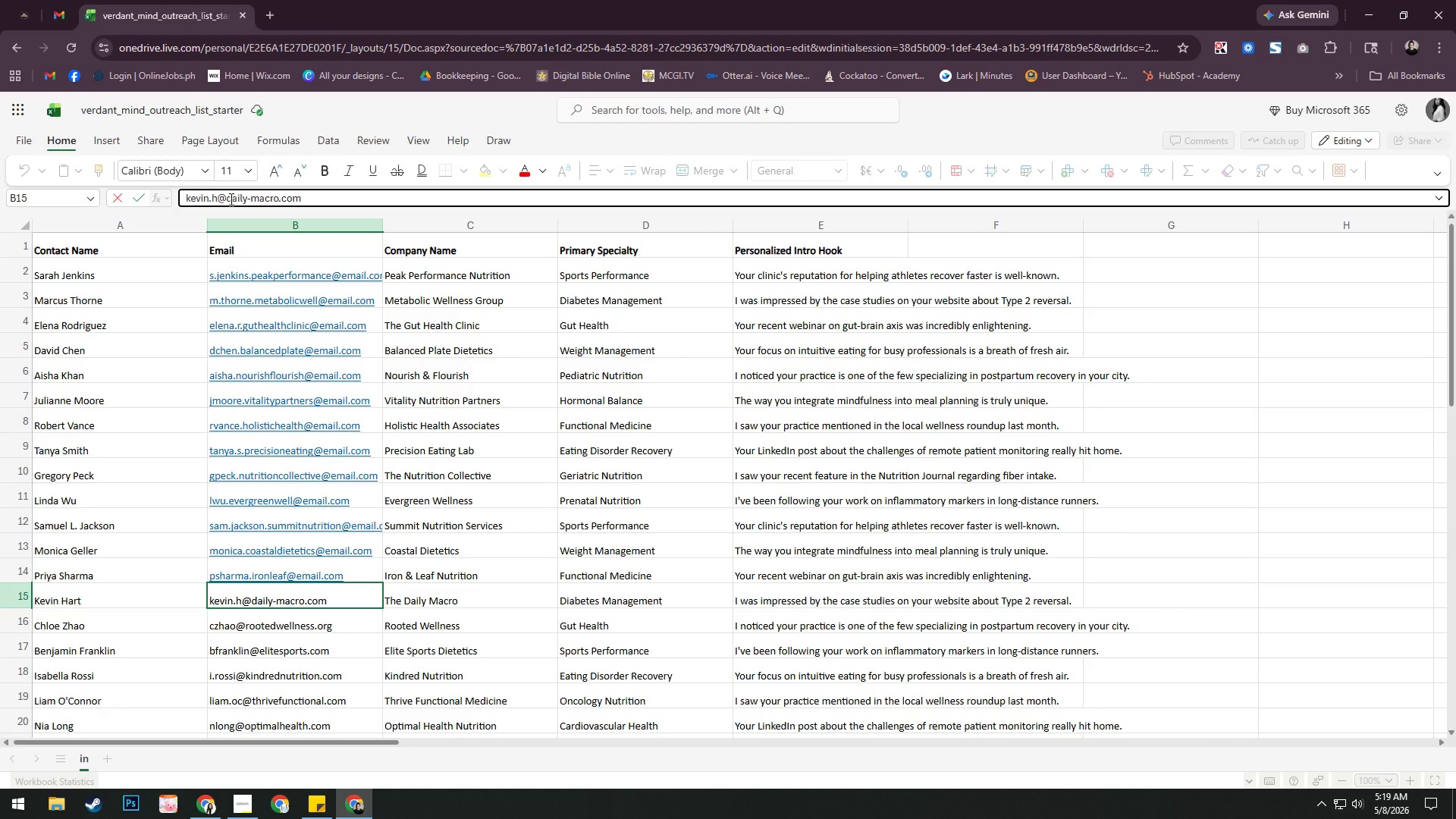 
key(Backspace)
 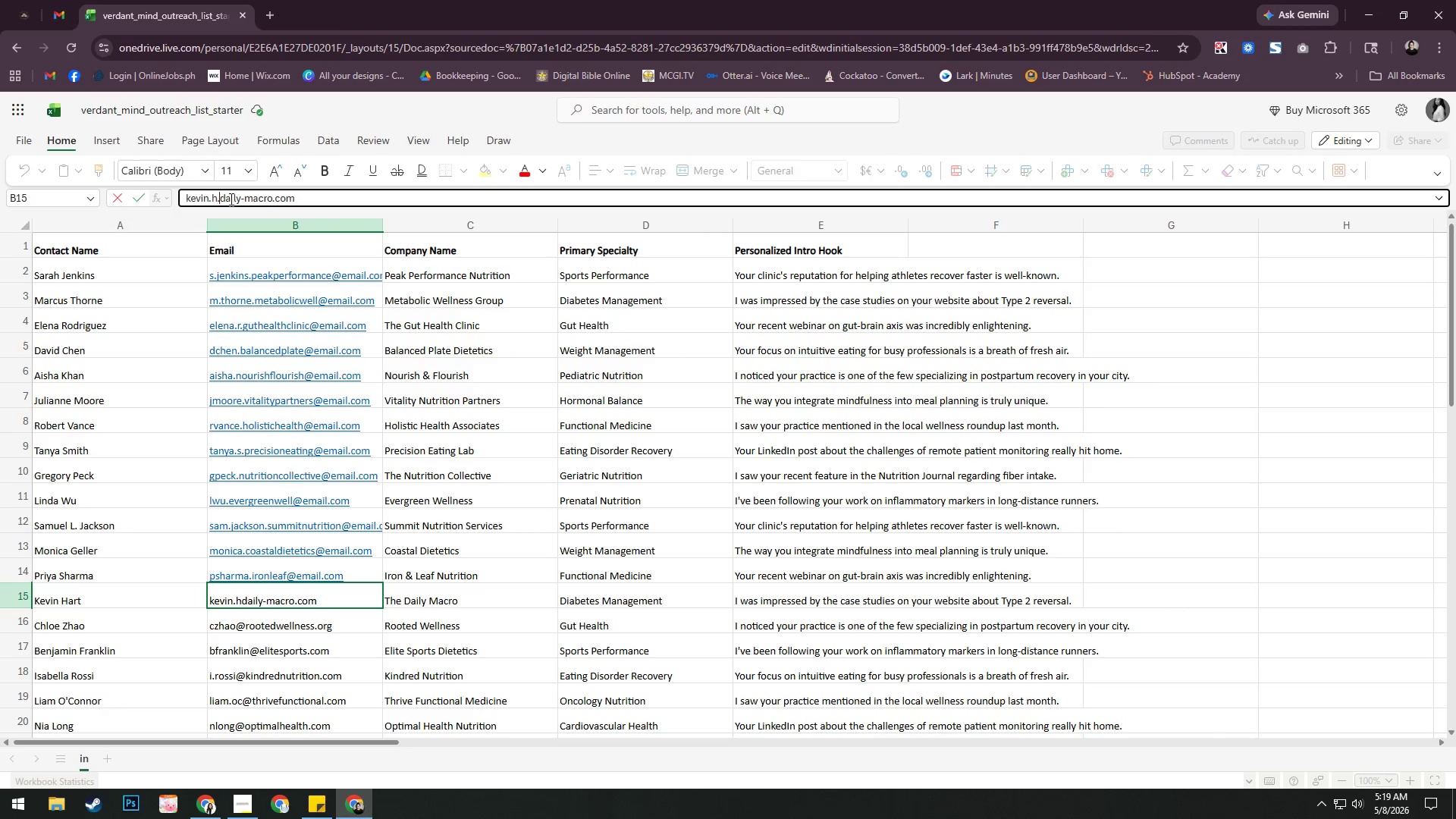 
key(Period)
 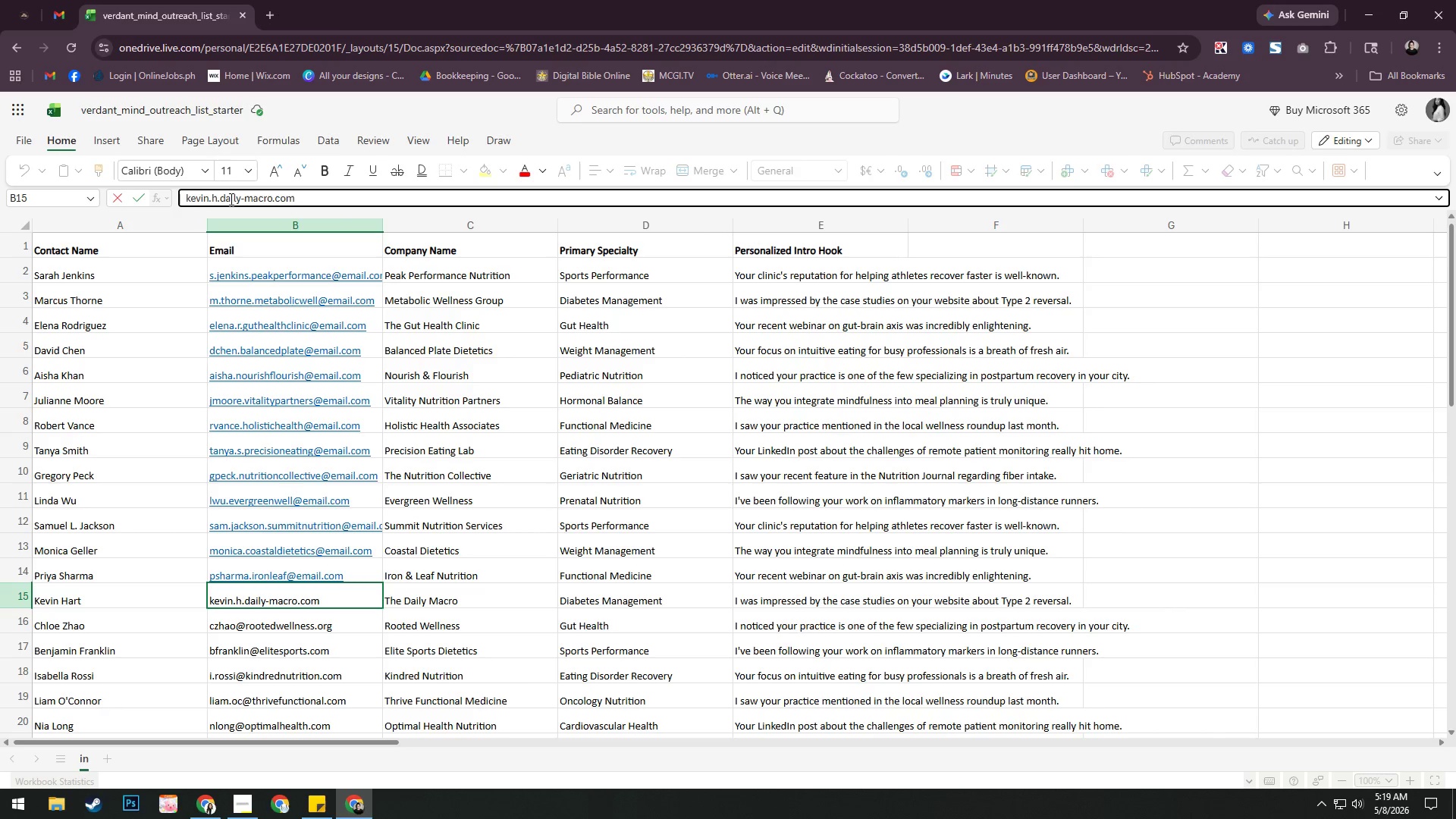 
key(ArrowRight)
 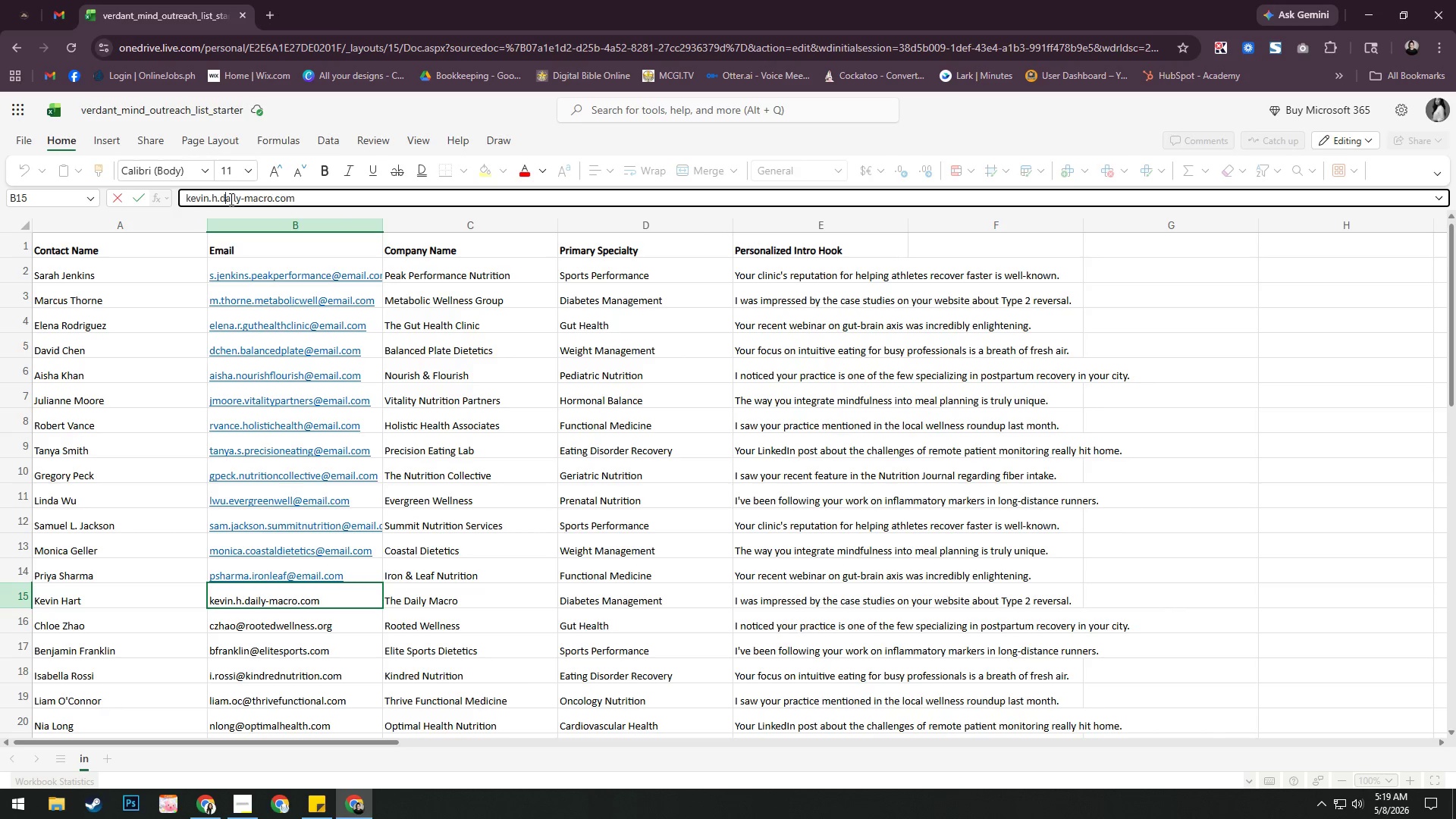 
key(ArrowRight)
 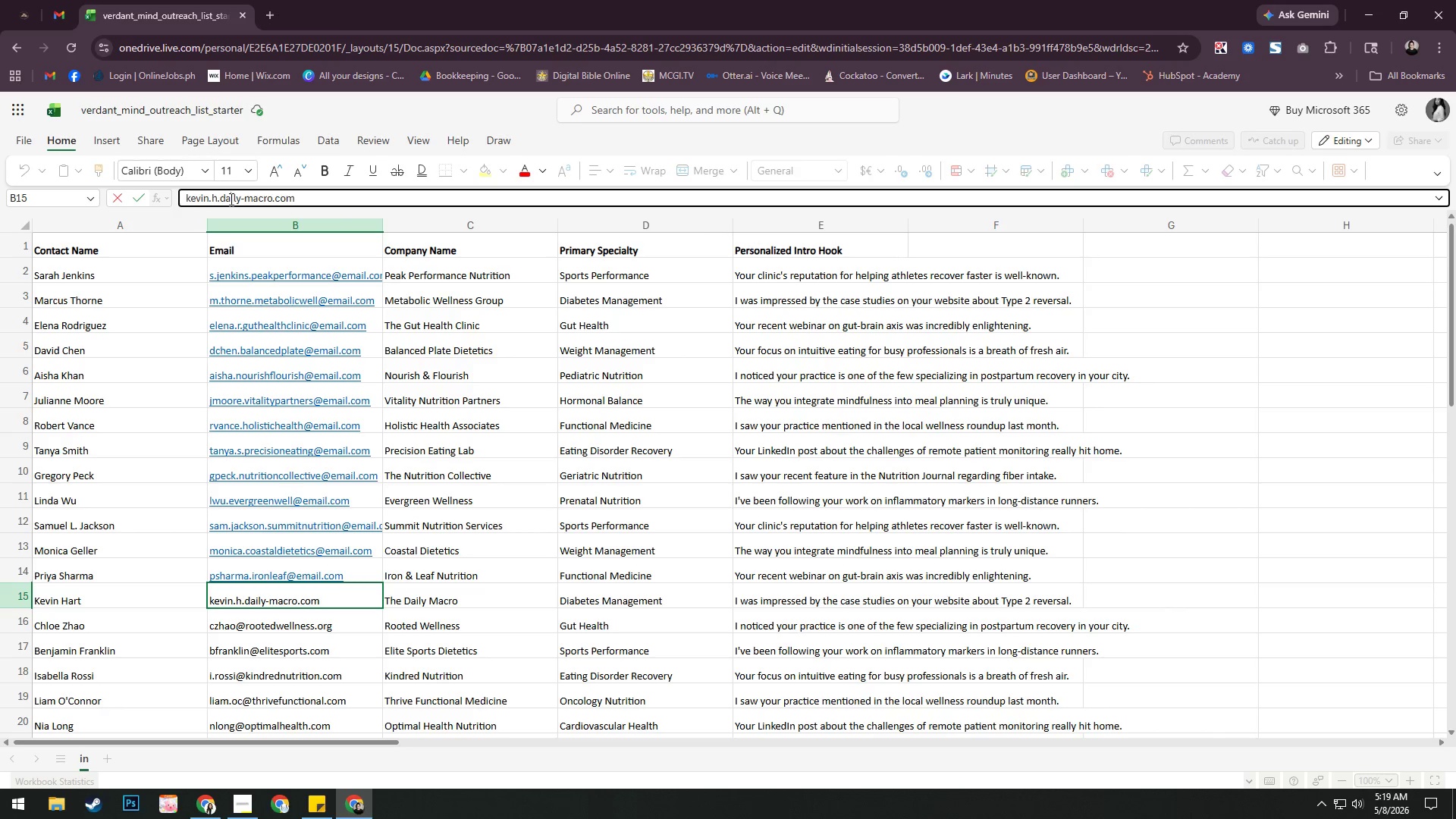 
key(ArrowRight)
 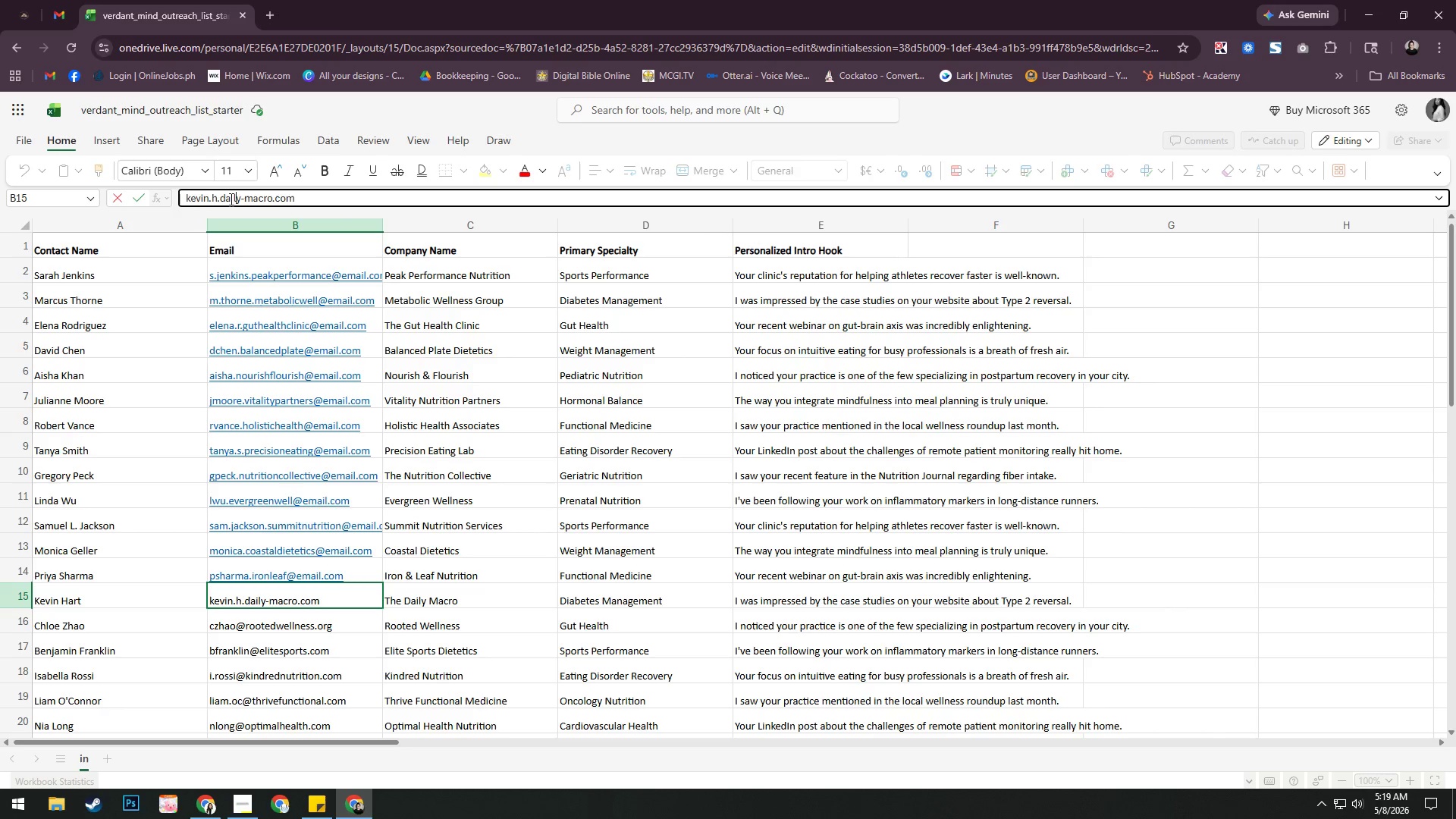 
key(ArrowRight)
 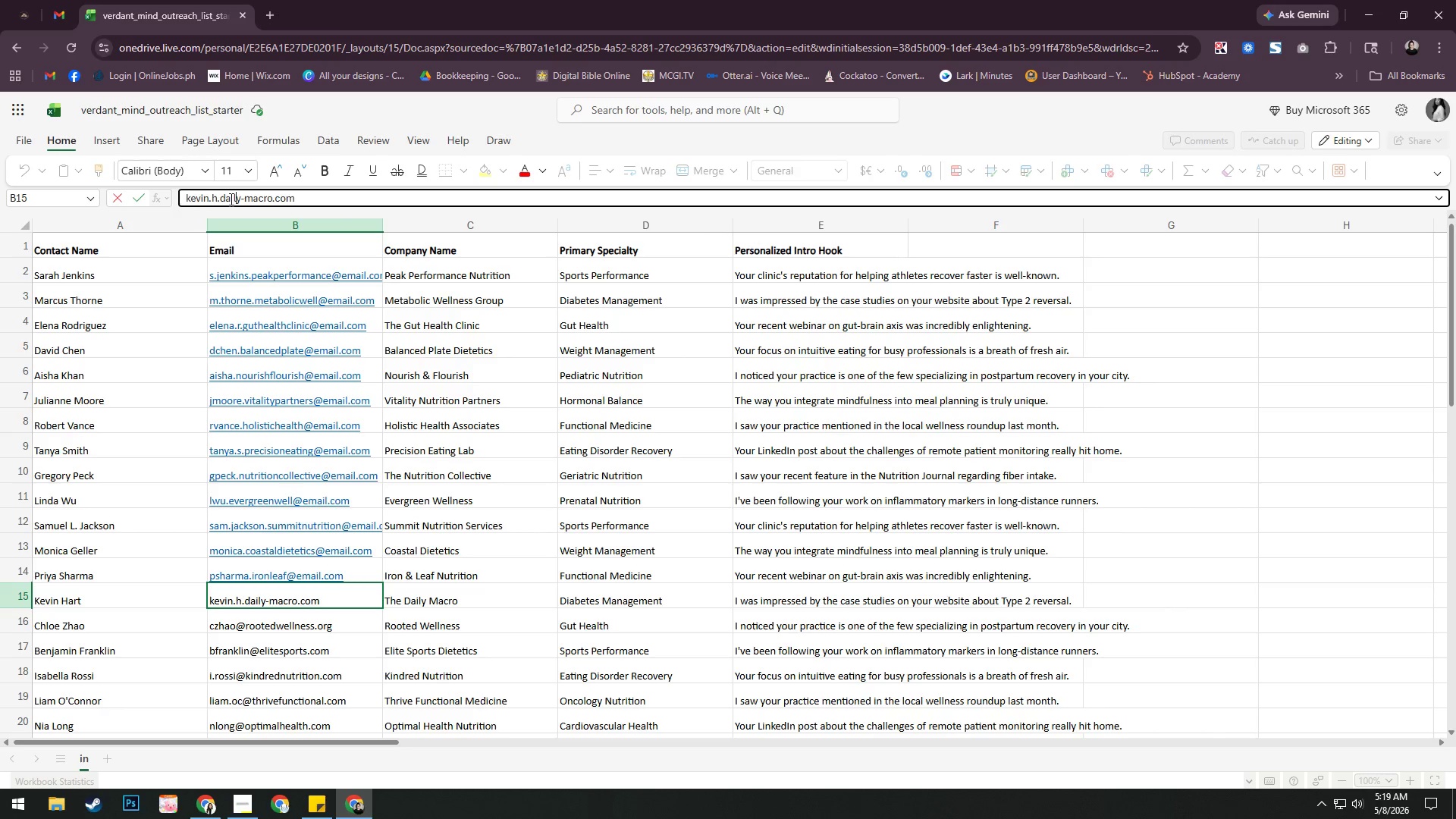 
key(ArrowRight)
 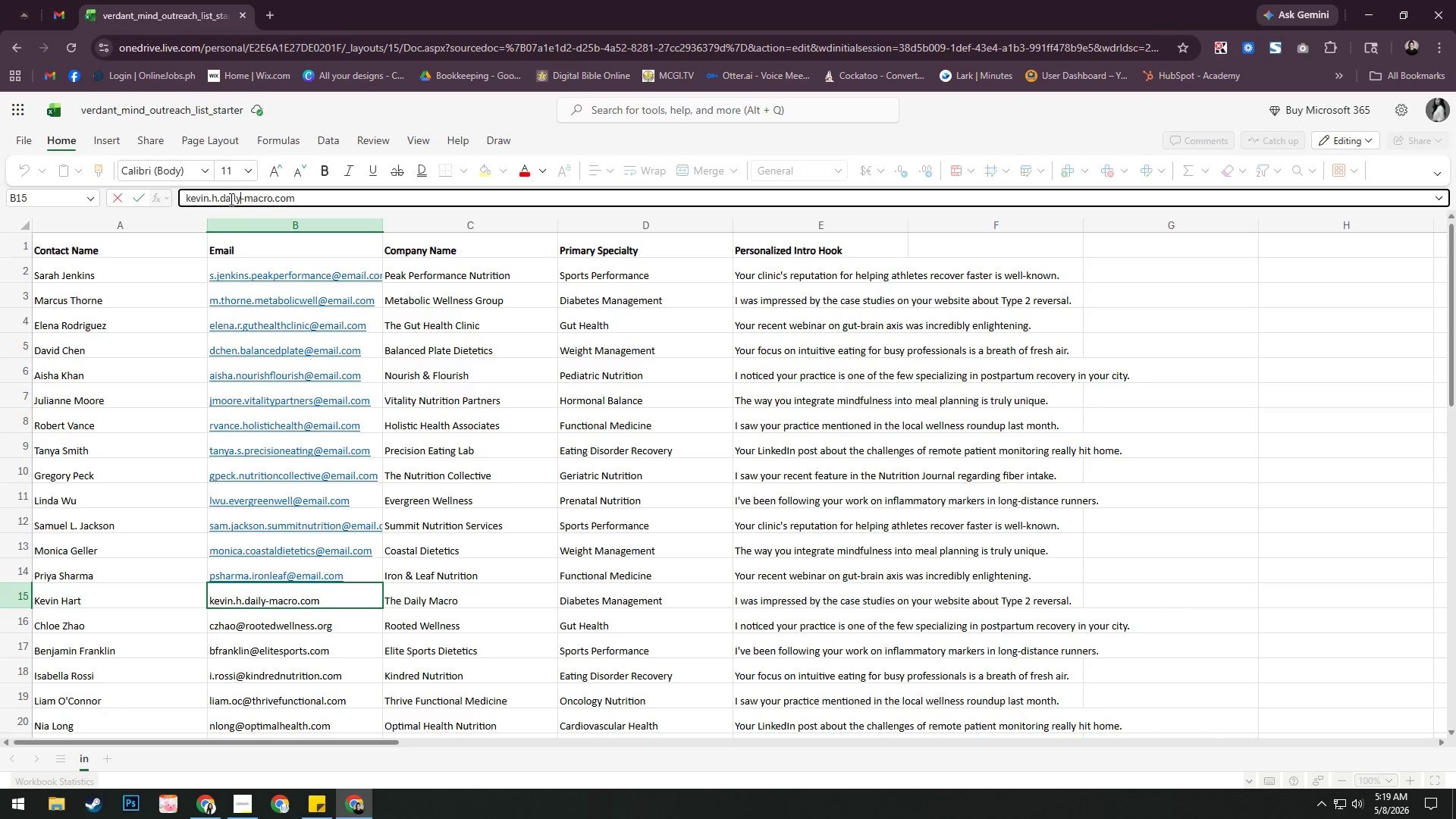 
key(ArrowRight)
 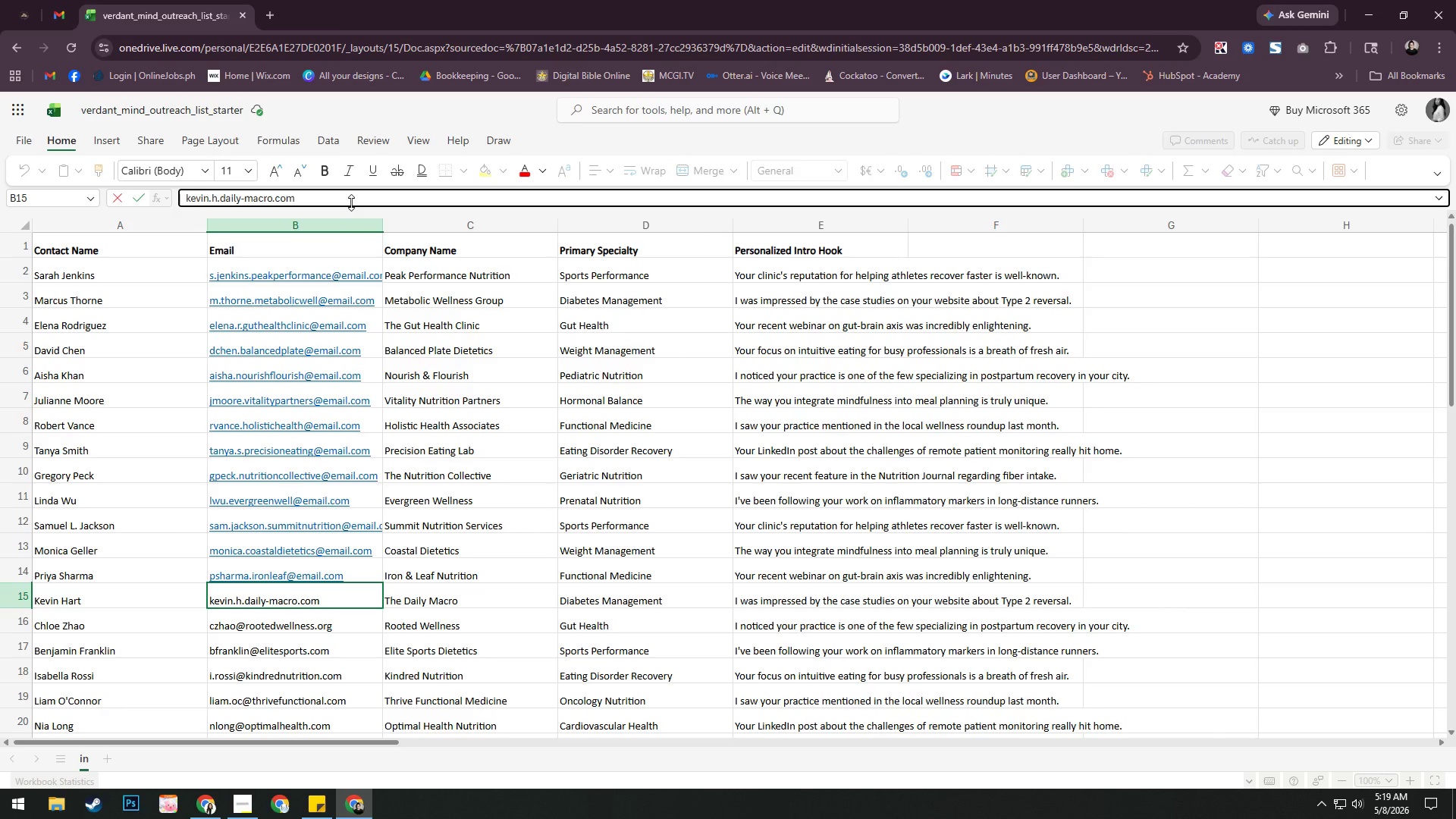 
key(Backspace)
 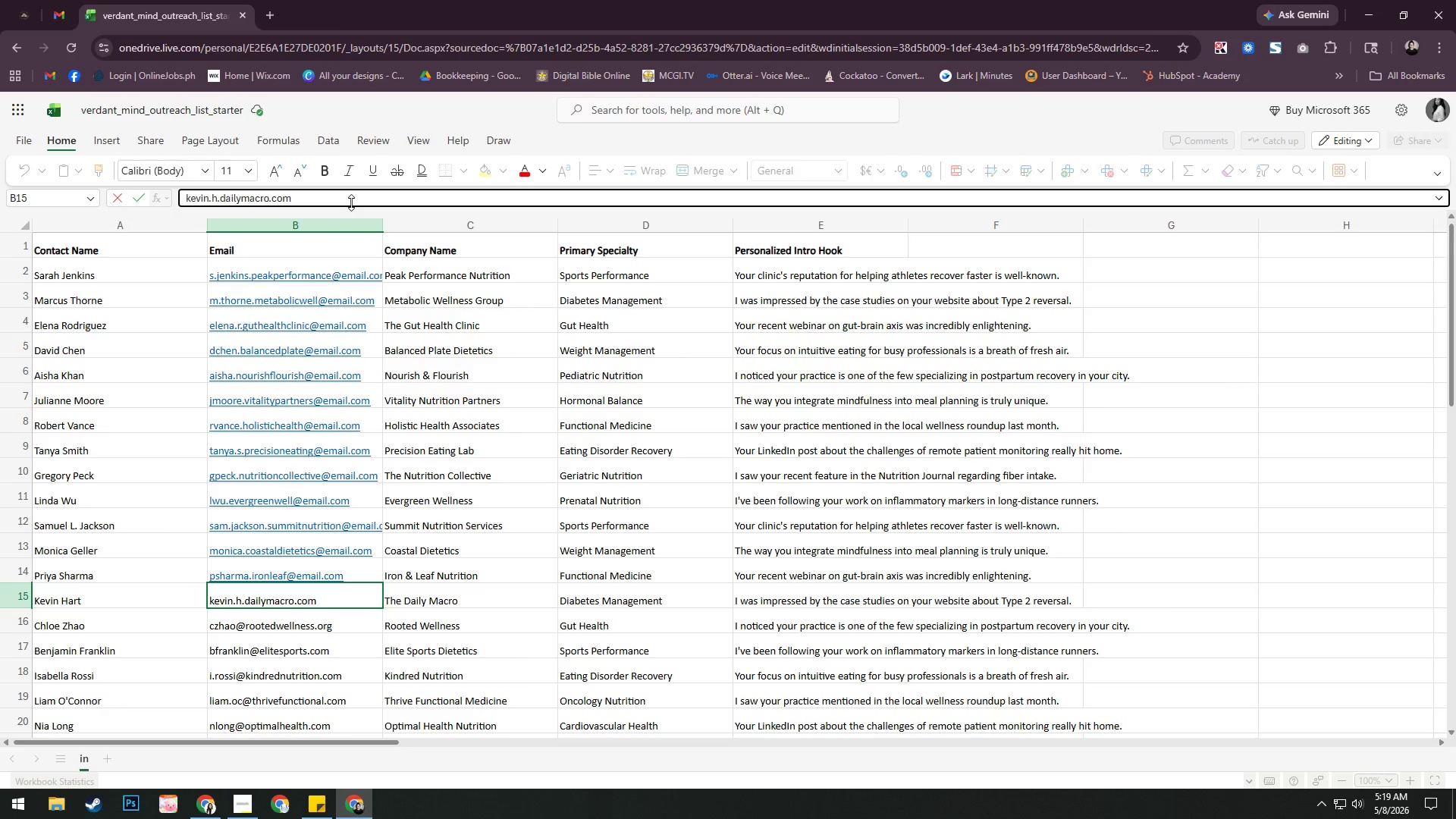 
key(ArrowRight)
 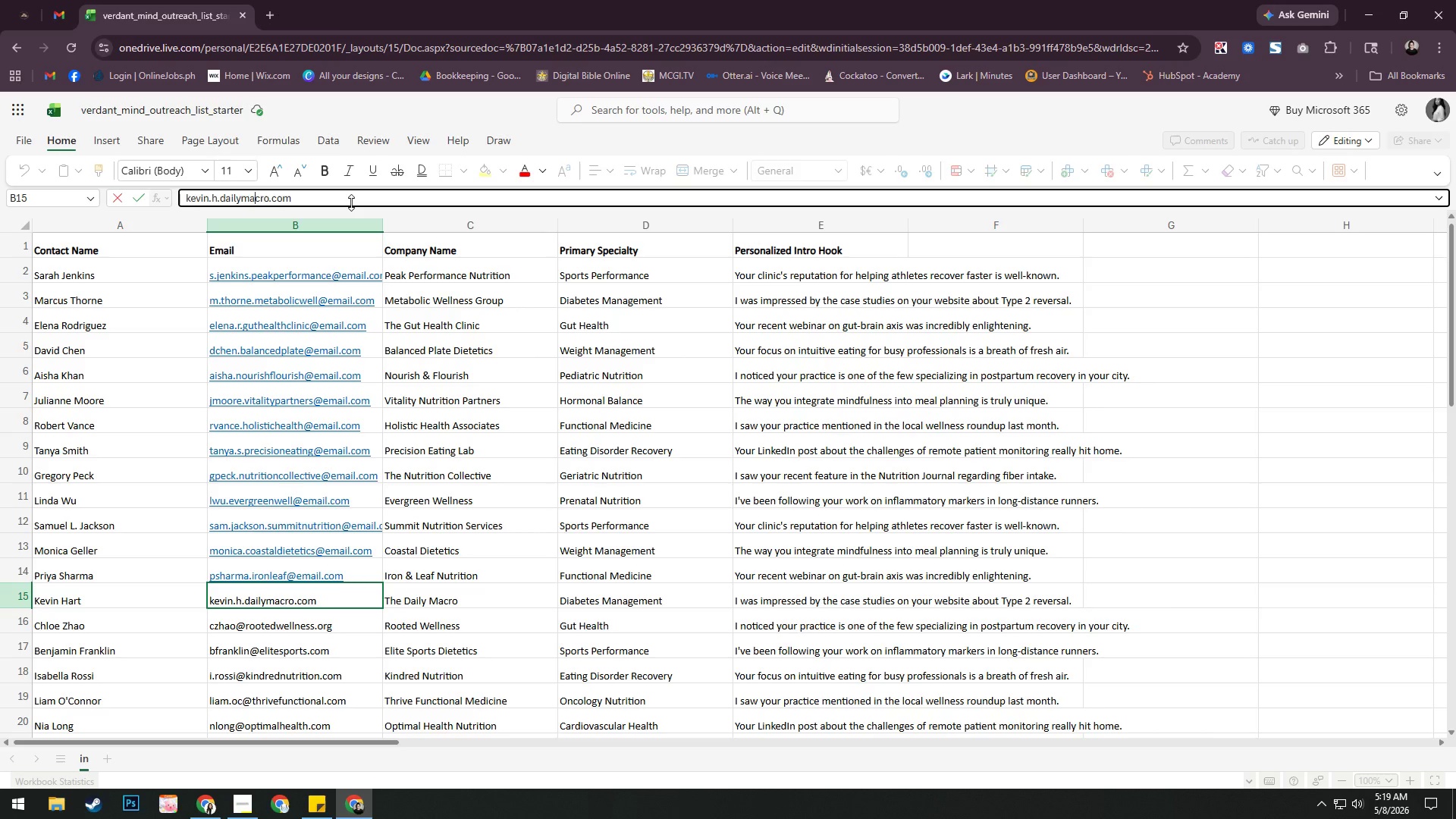 
key(ArrowRight)
 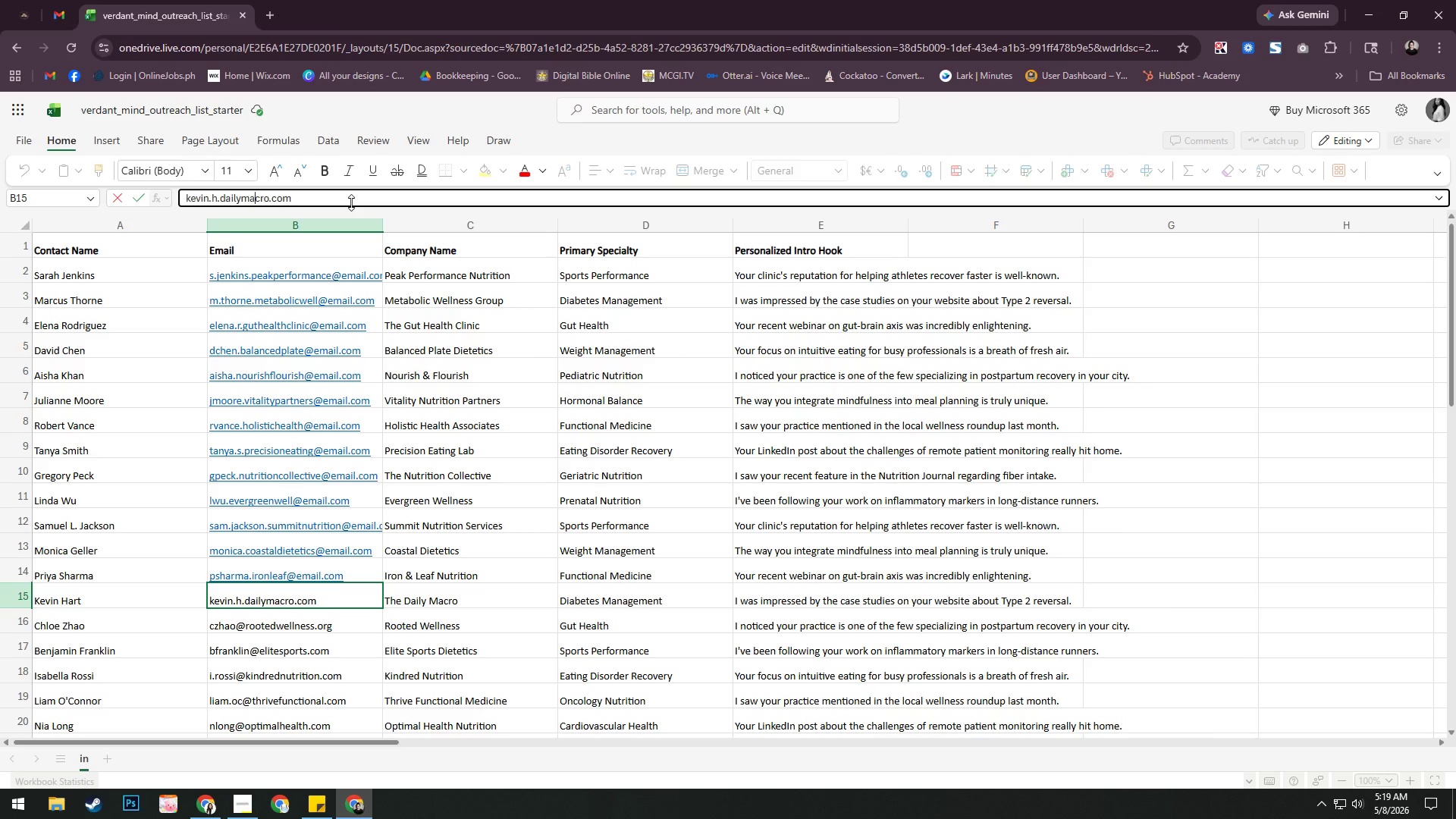 
key(ArrowRight)
 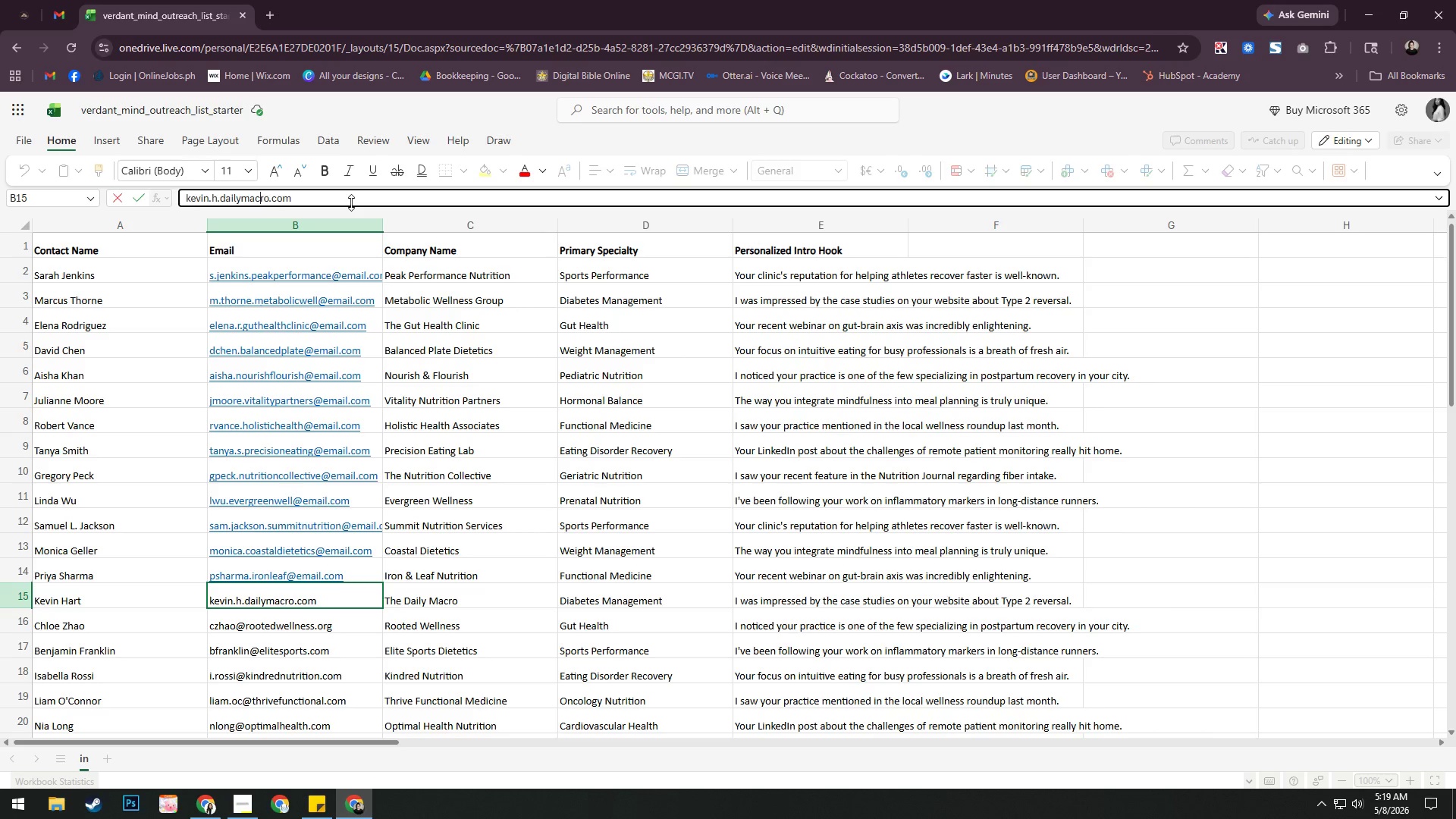 
key(ArrowRight)
 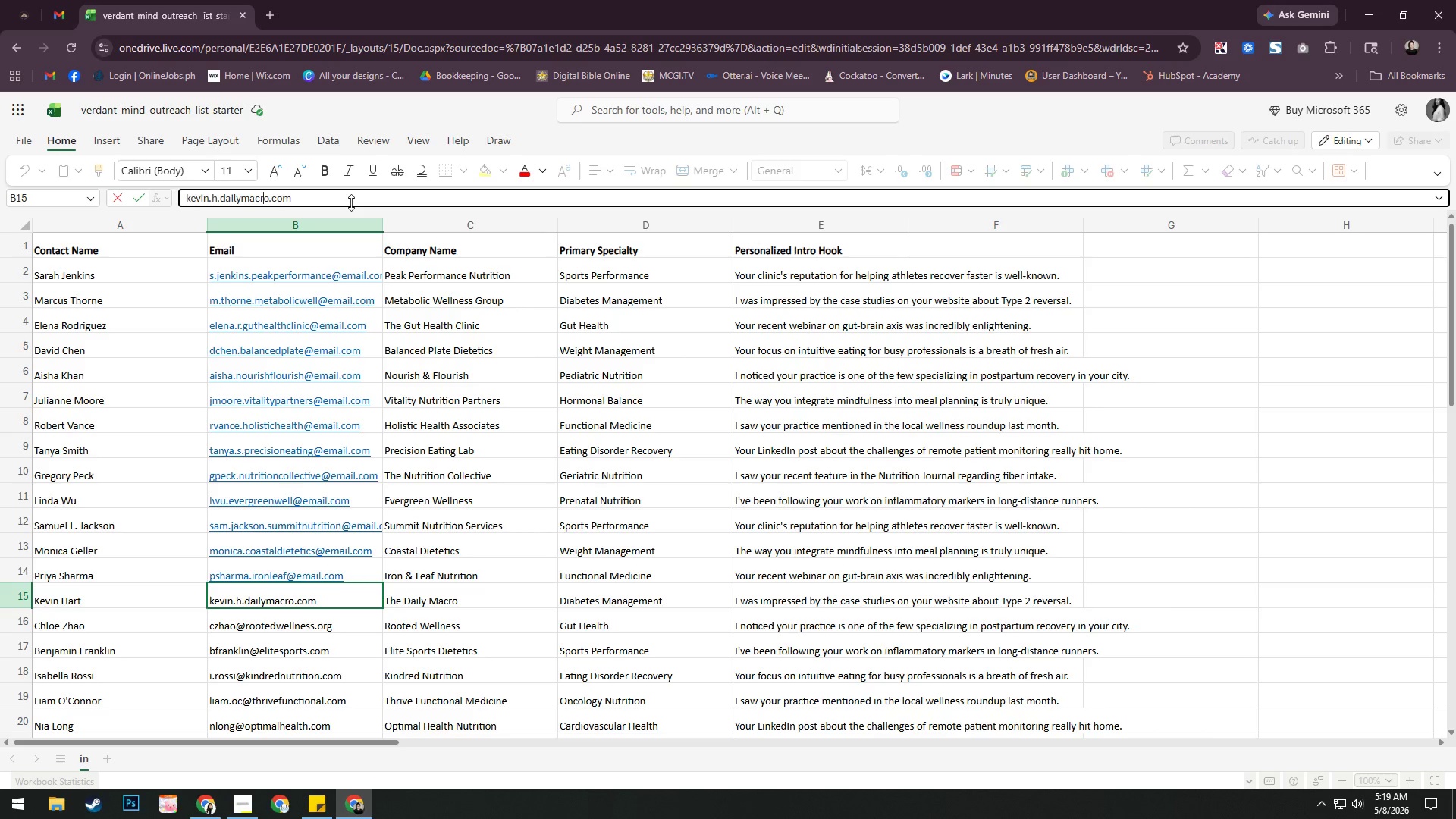 
key(ArrowRight)
 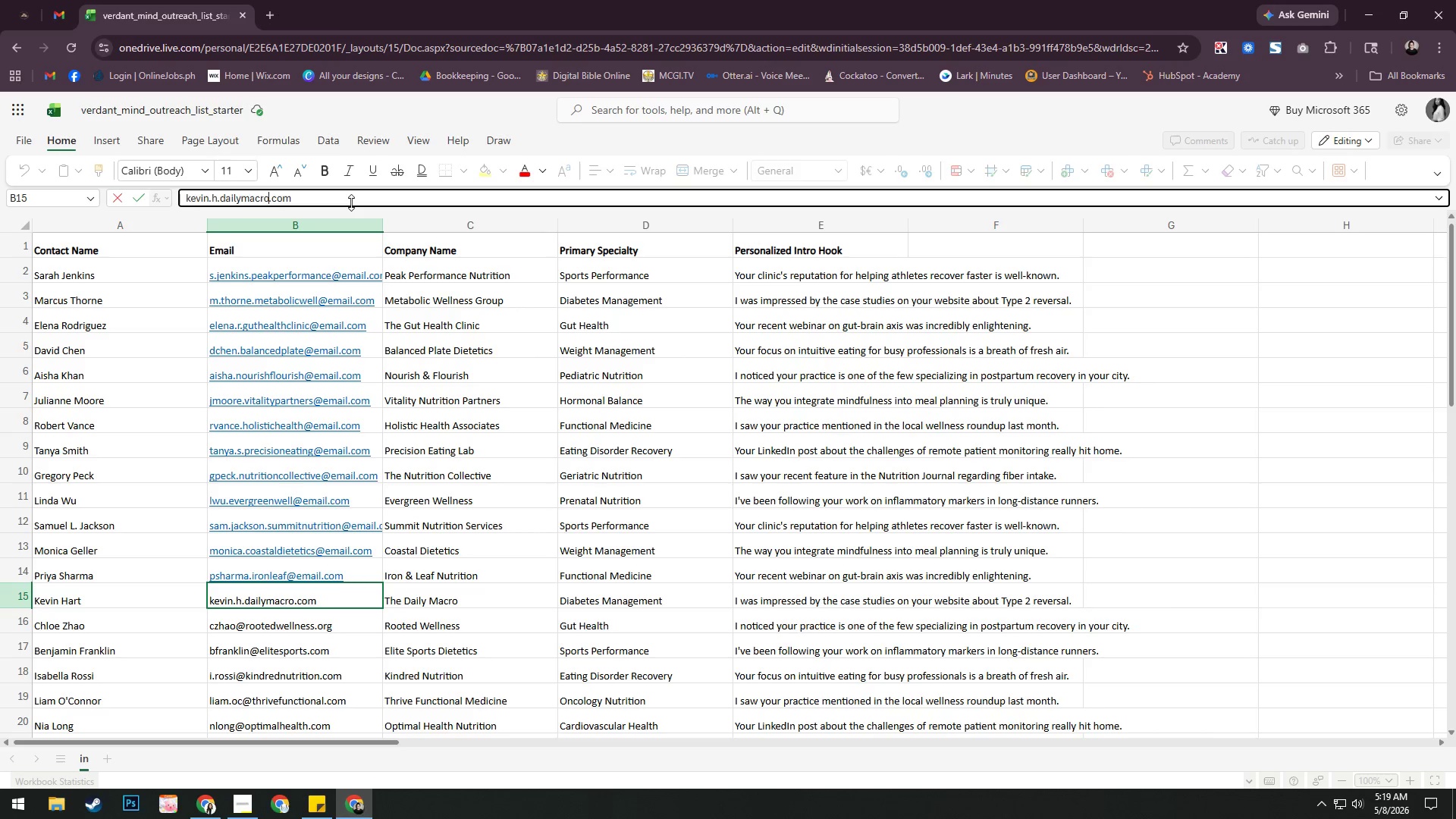 
key(ArrowRight)
 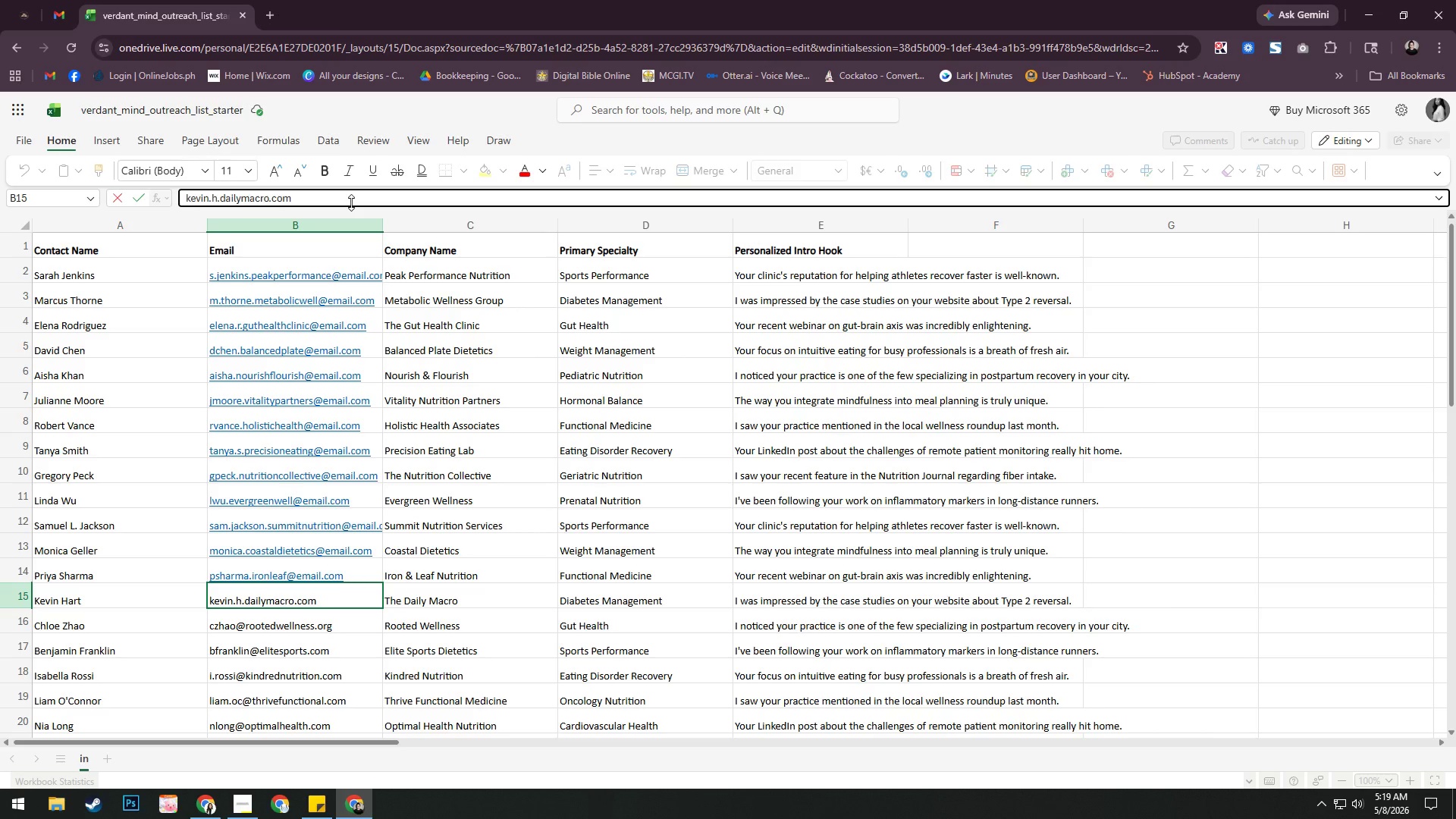 
key(Backspace)
type(@email.)
key(NumpadEnter)
 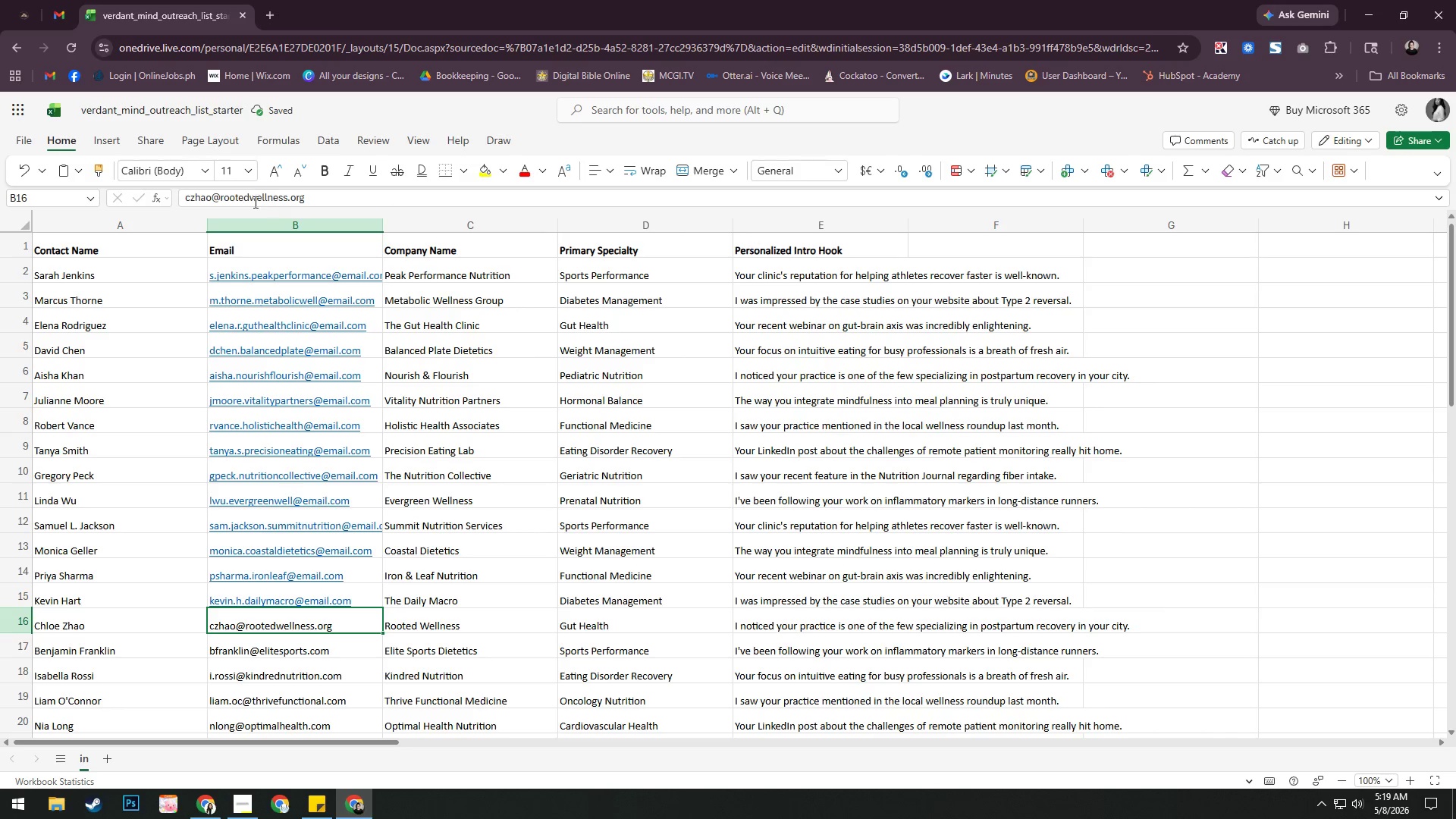 
left_click([221, 201])
 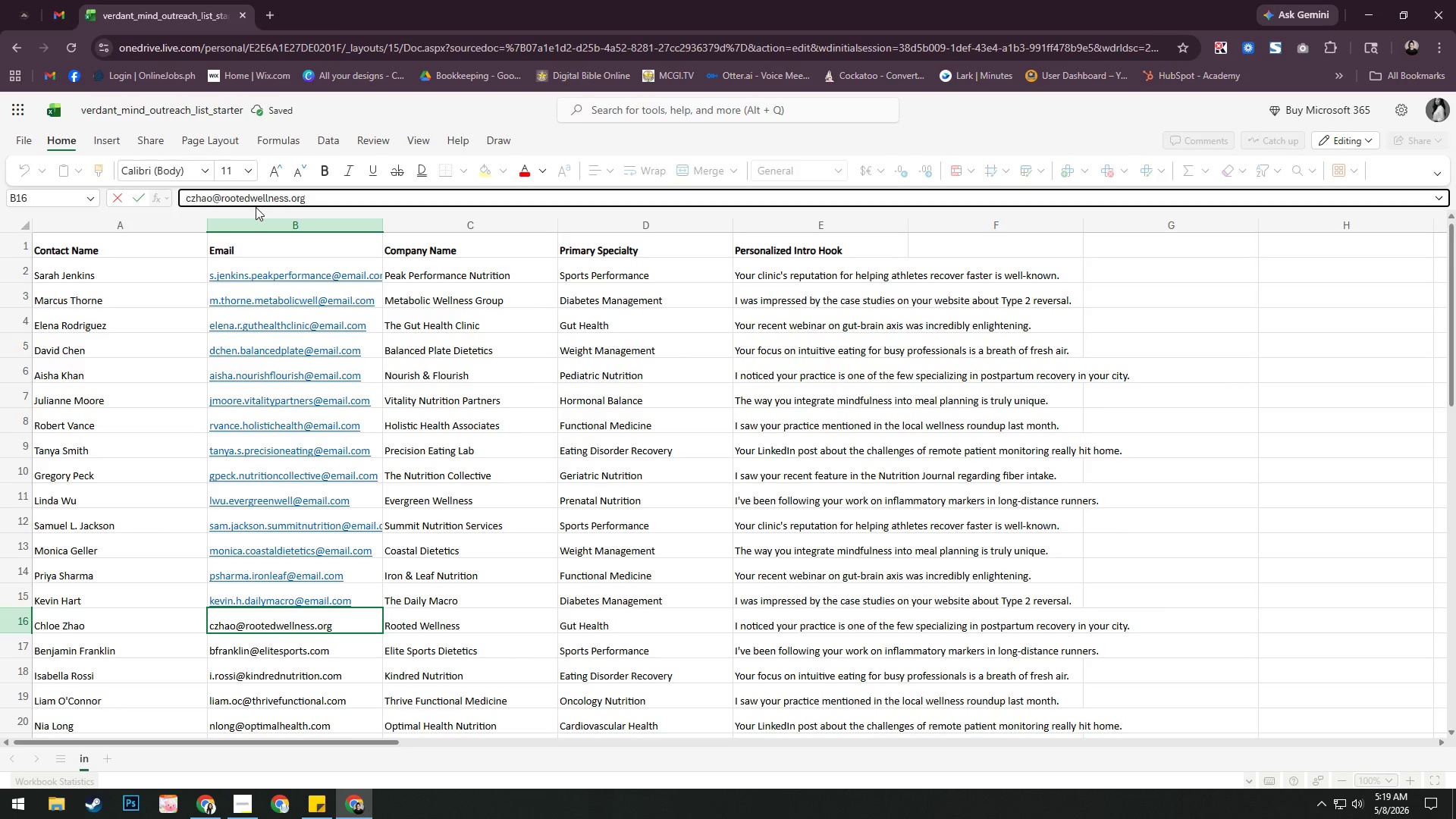 
key(Backspace)
 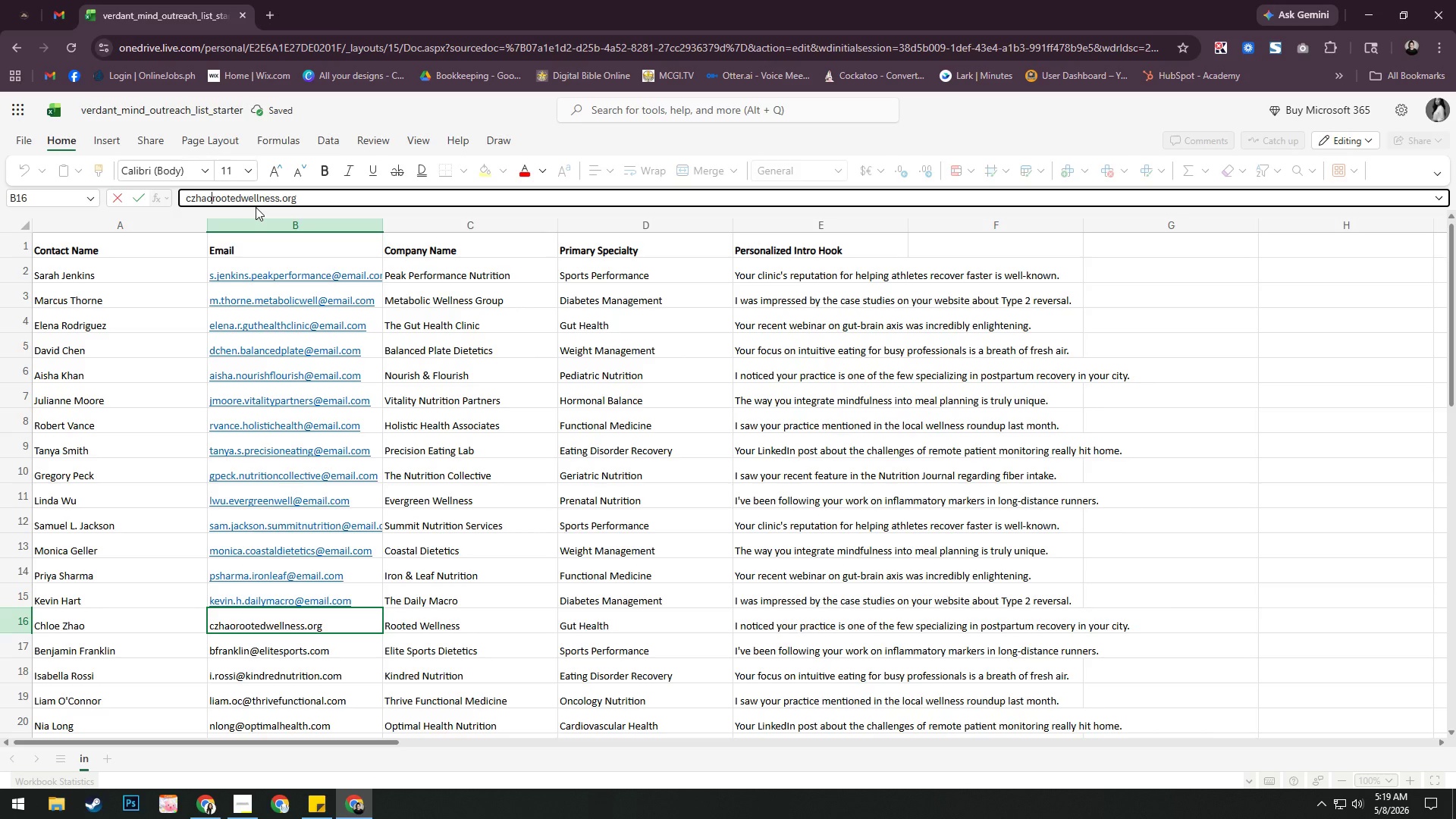 
key(Comma)
 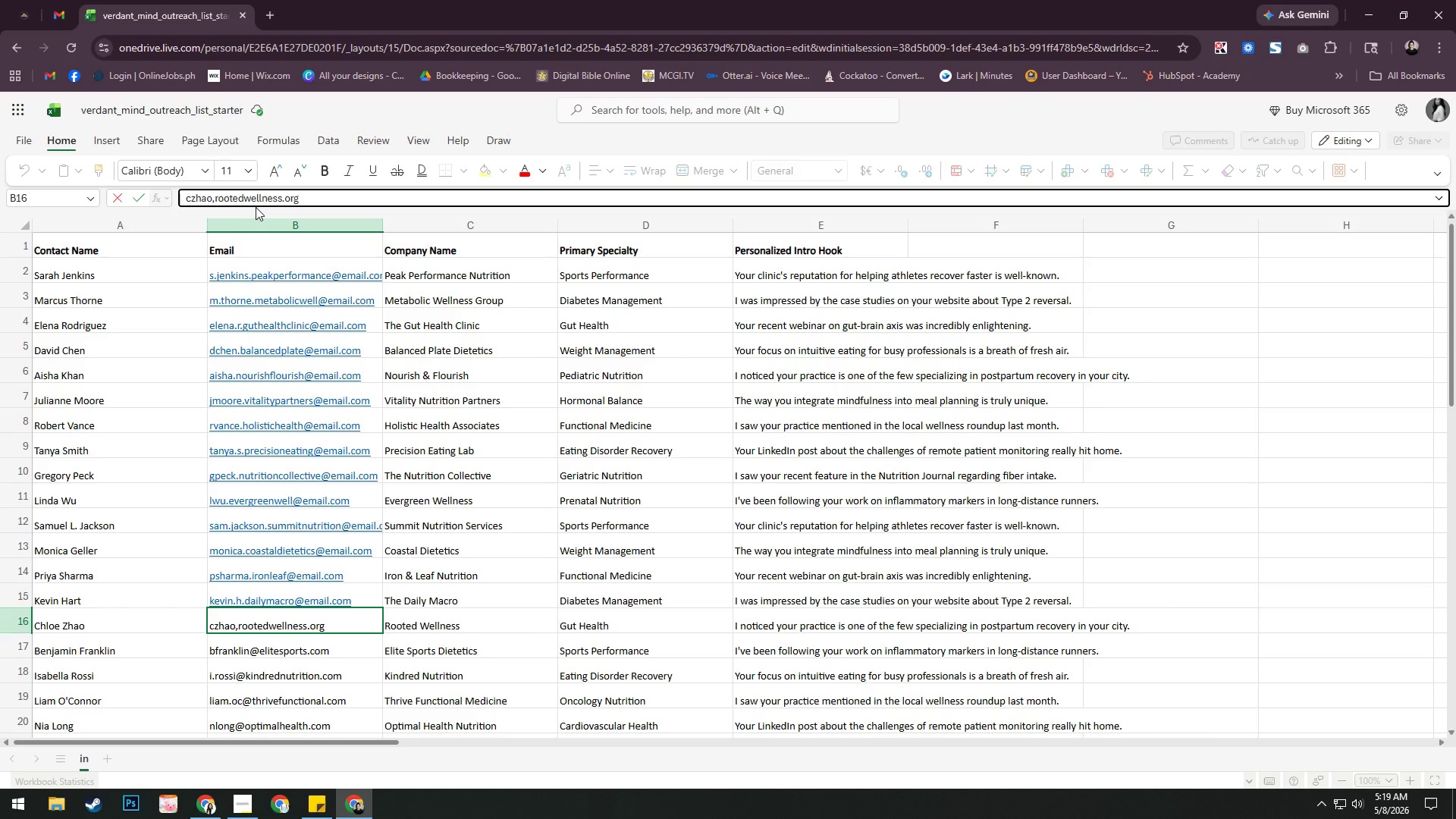 
key(Backspace)
 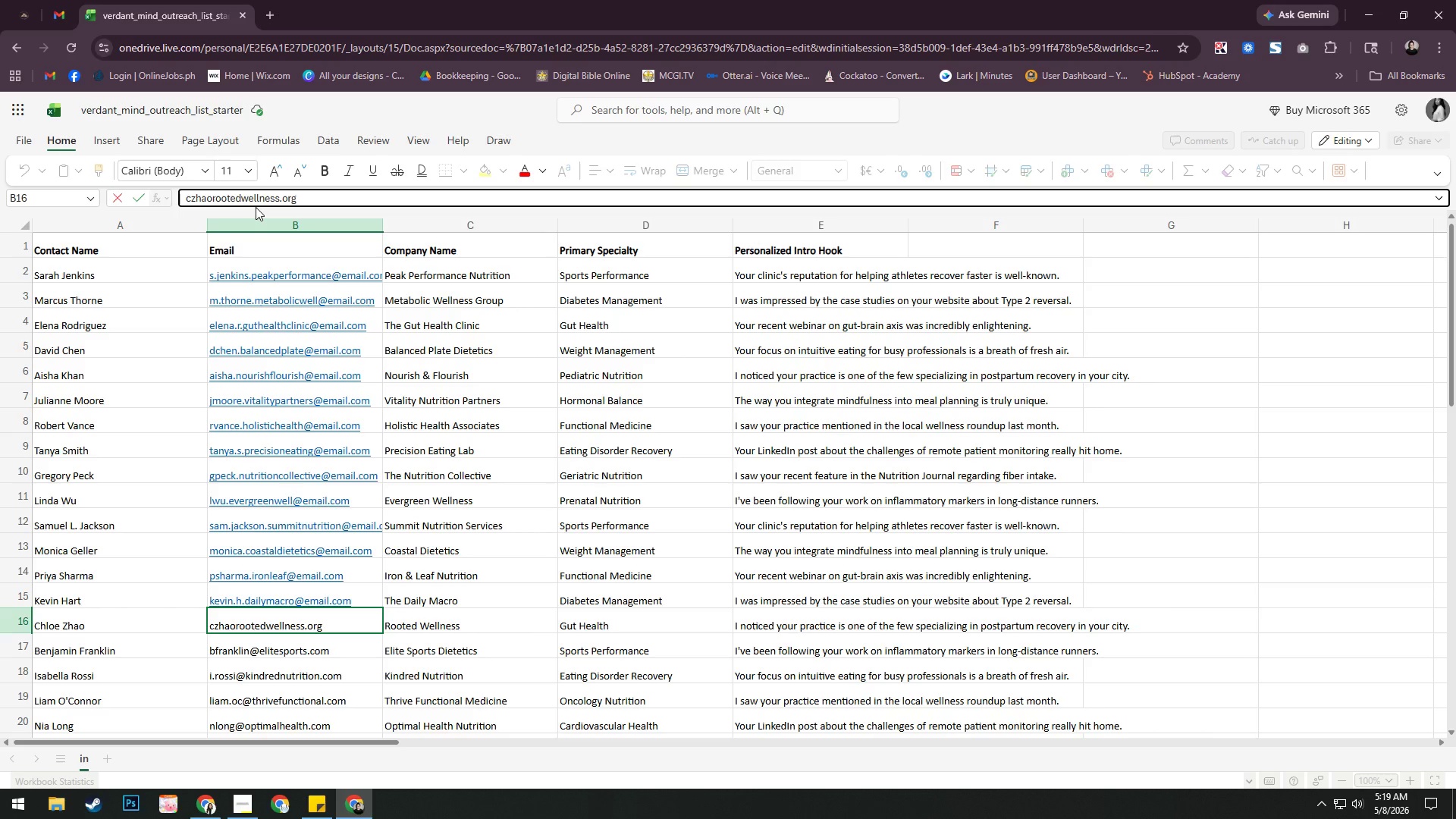 
key(Period)
 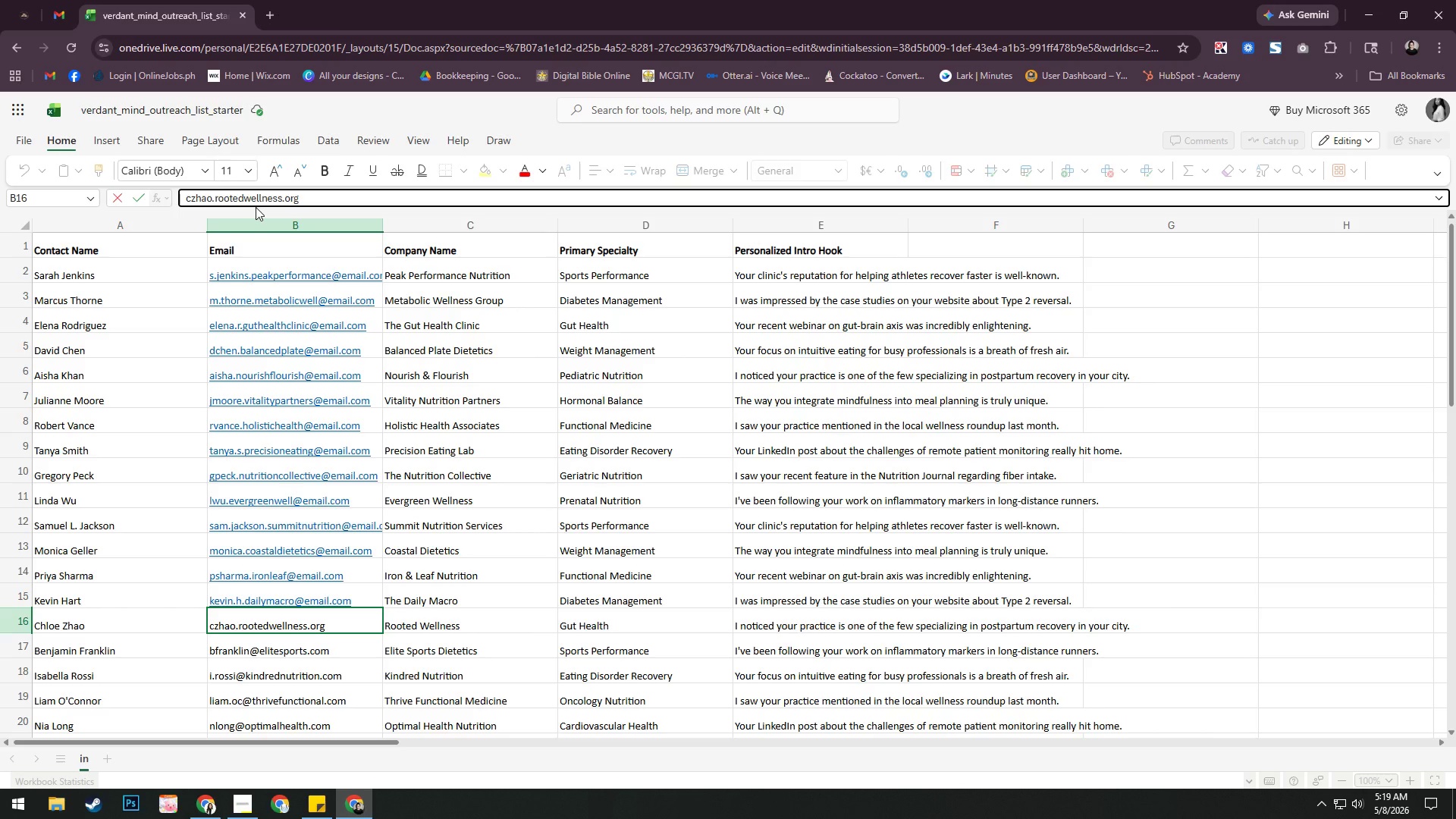 
hold_key(key=ArrowRight, duration=1.05)
 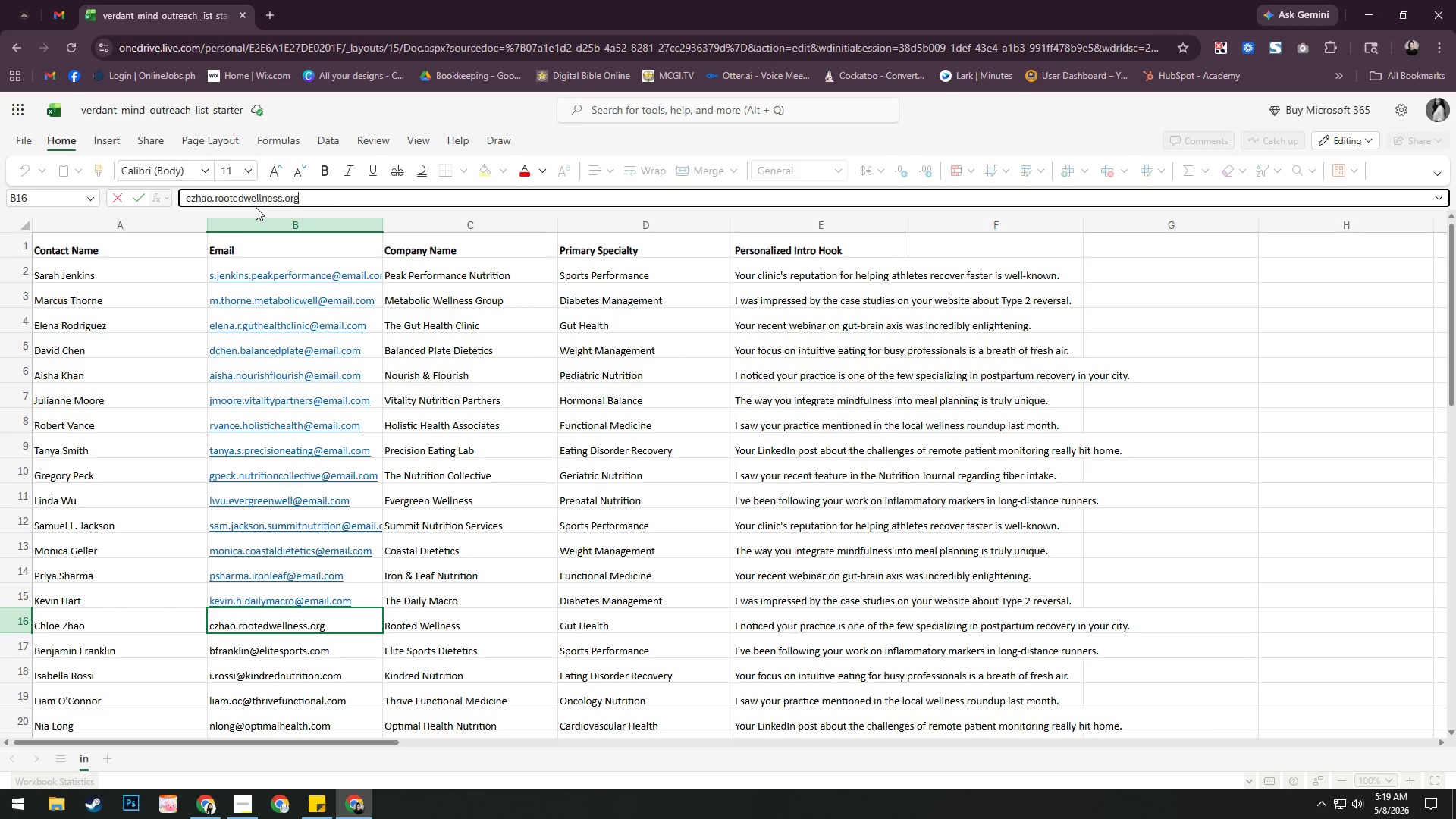 
key(ArrowRight)
 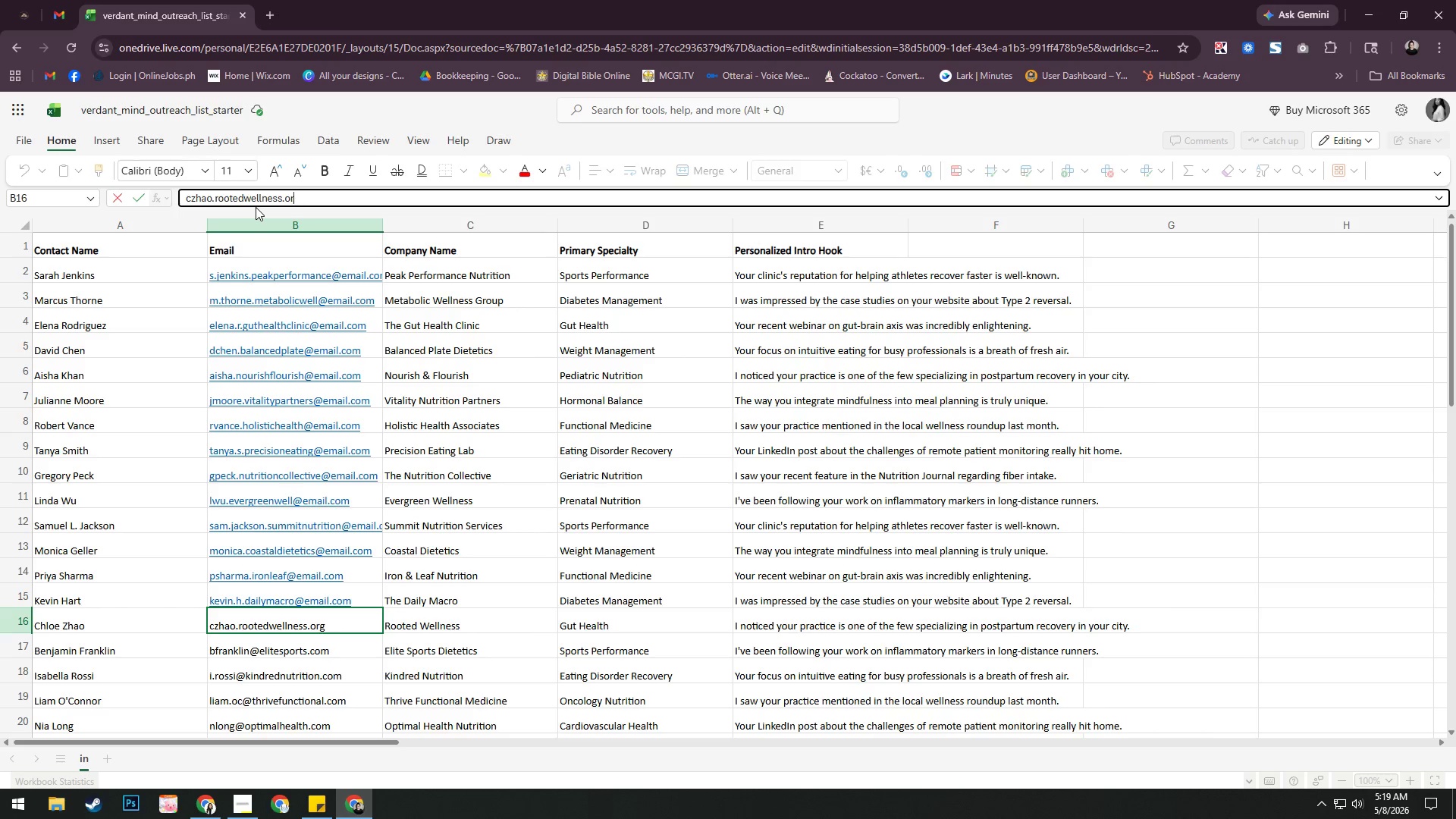 
key(Backspace)
key(Backspace)
key(Backspace)
key(Backspace)
type(@email.com)
 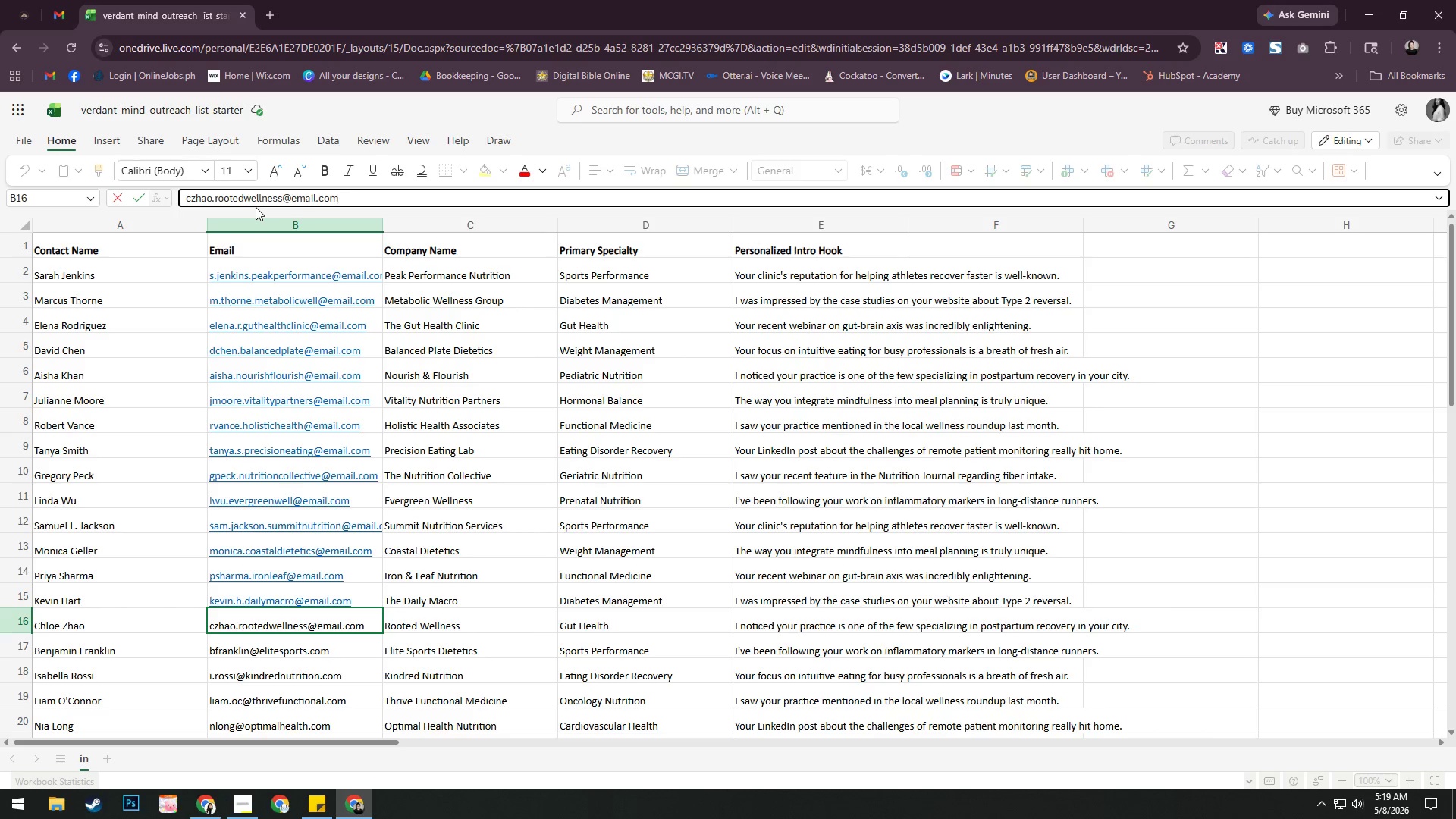 
key(Enter)
 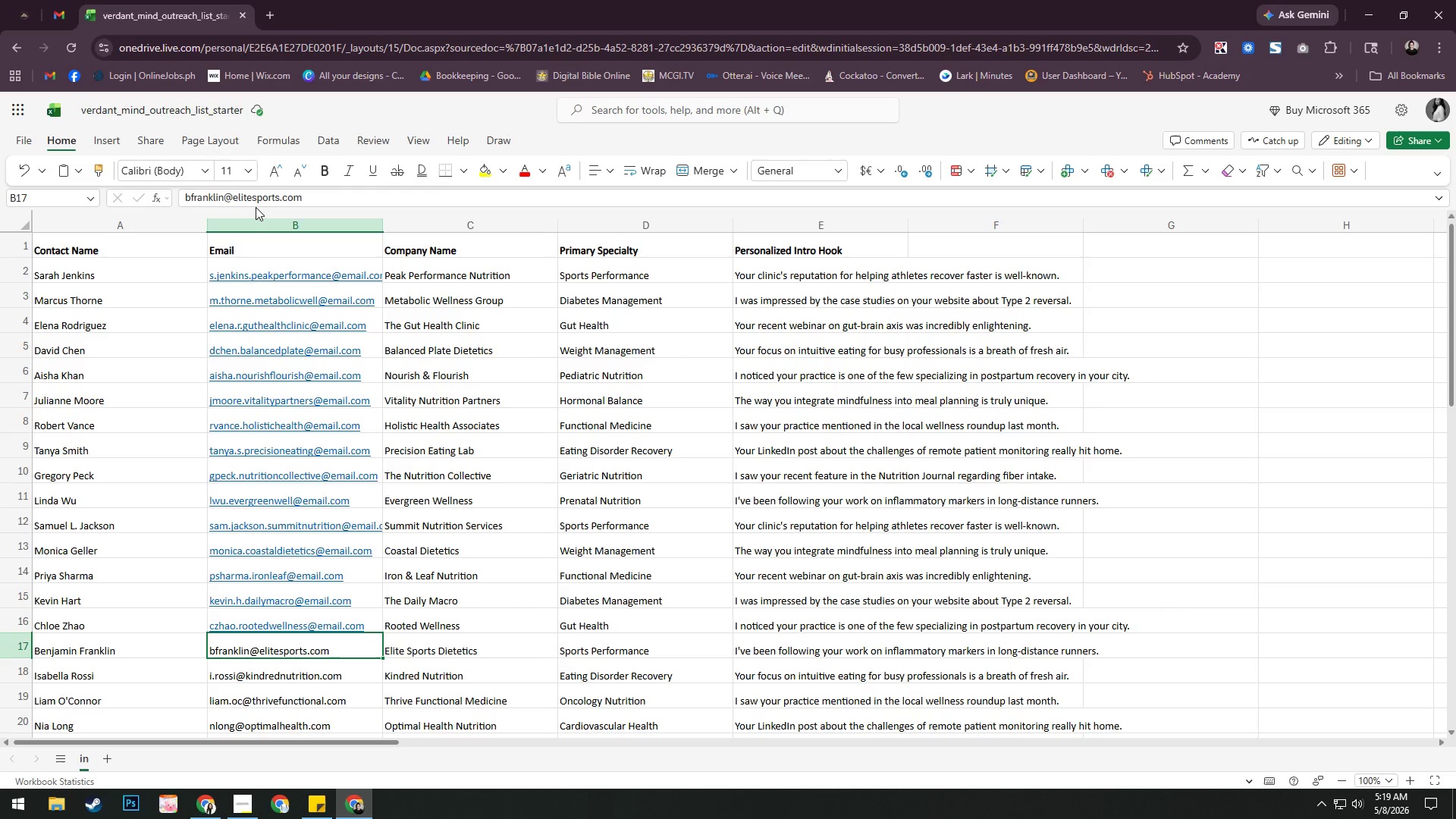 
wait(18.09)
 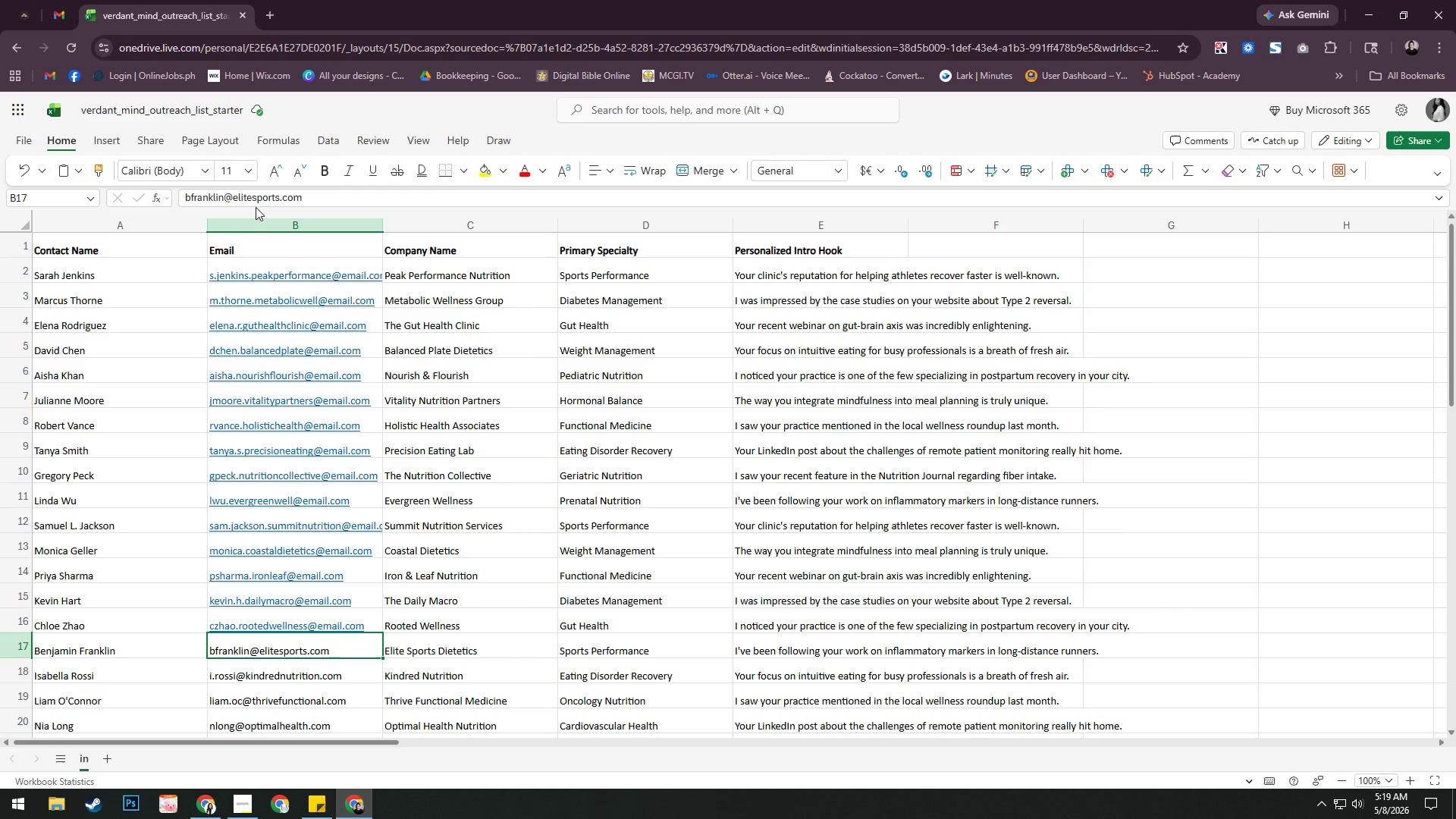 
scroll: coordinate [256, 207], scroll_direction: up, amount: 1.0
 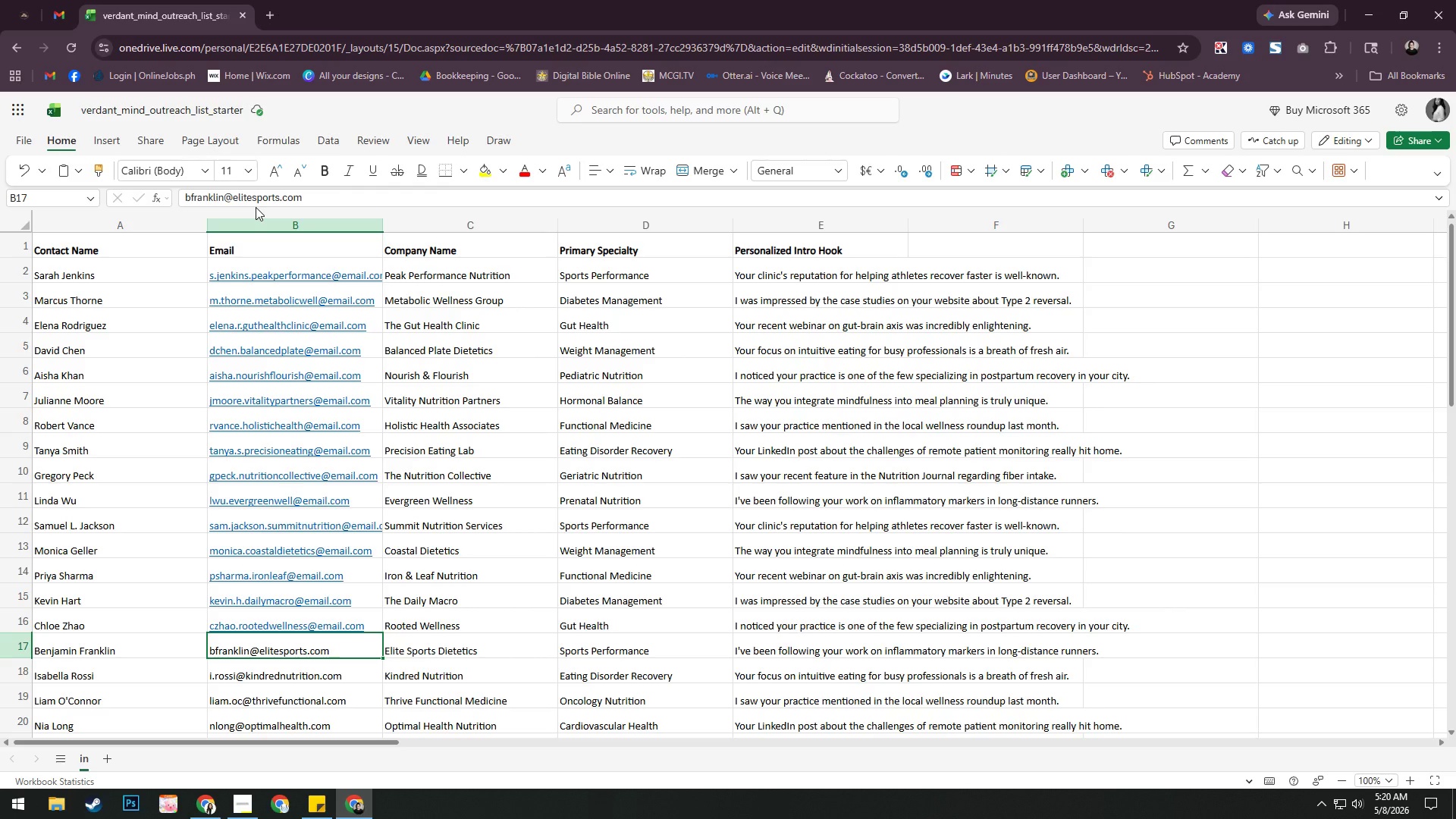 
wait(7.33)
 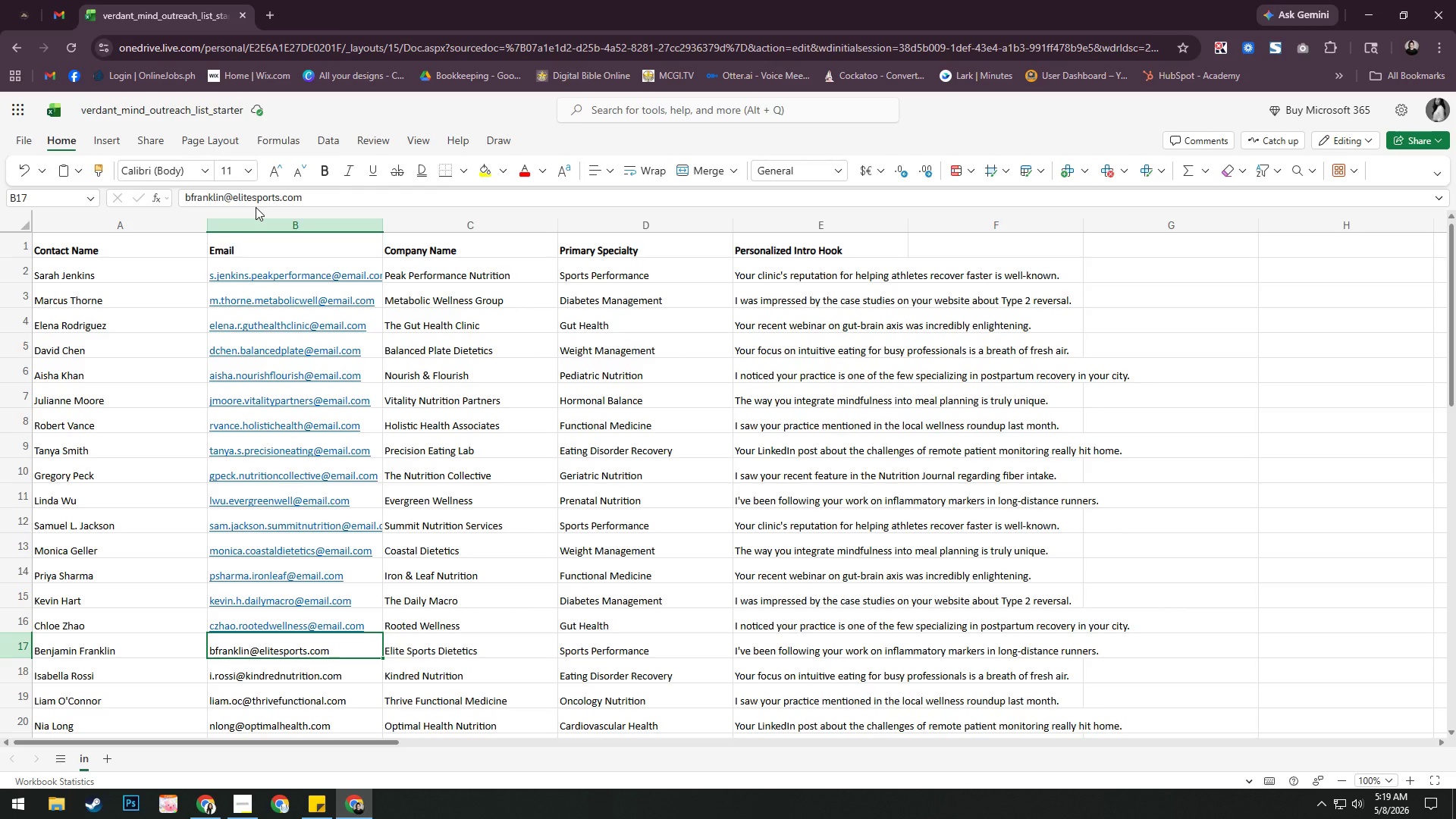 
scroll: coordinate [320, 463], scroll_direction: down, amount: 3.0
 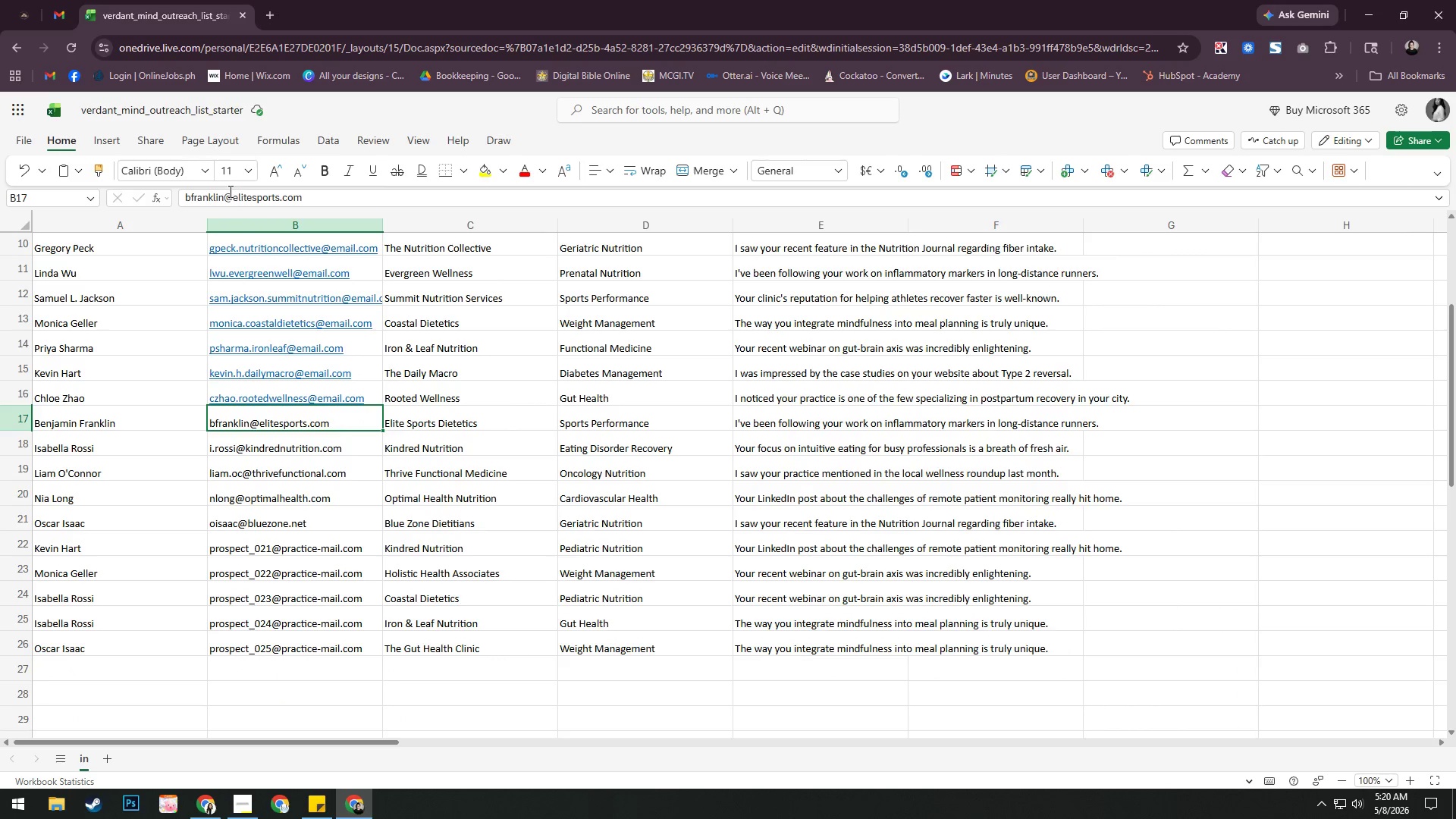 
left_click([231, 193])
 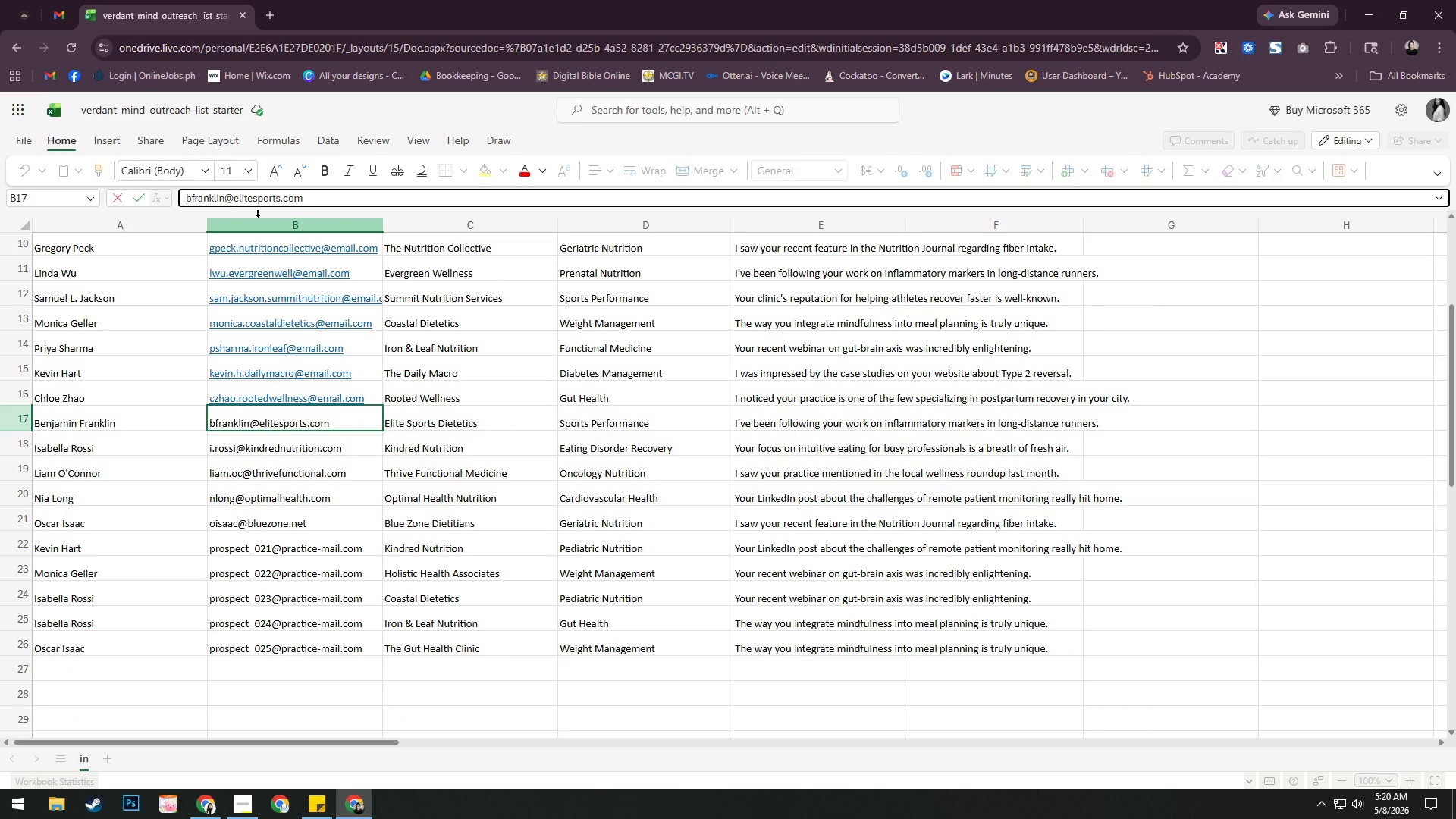 
key(Backspace)
 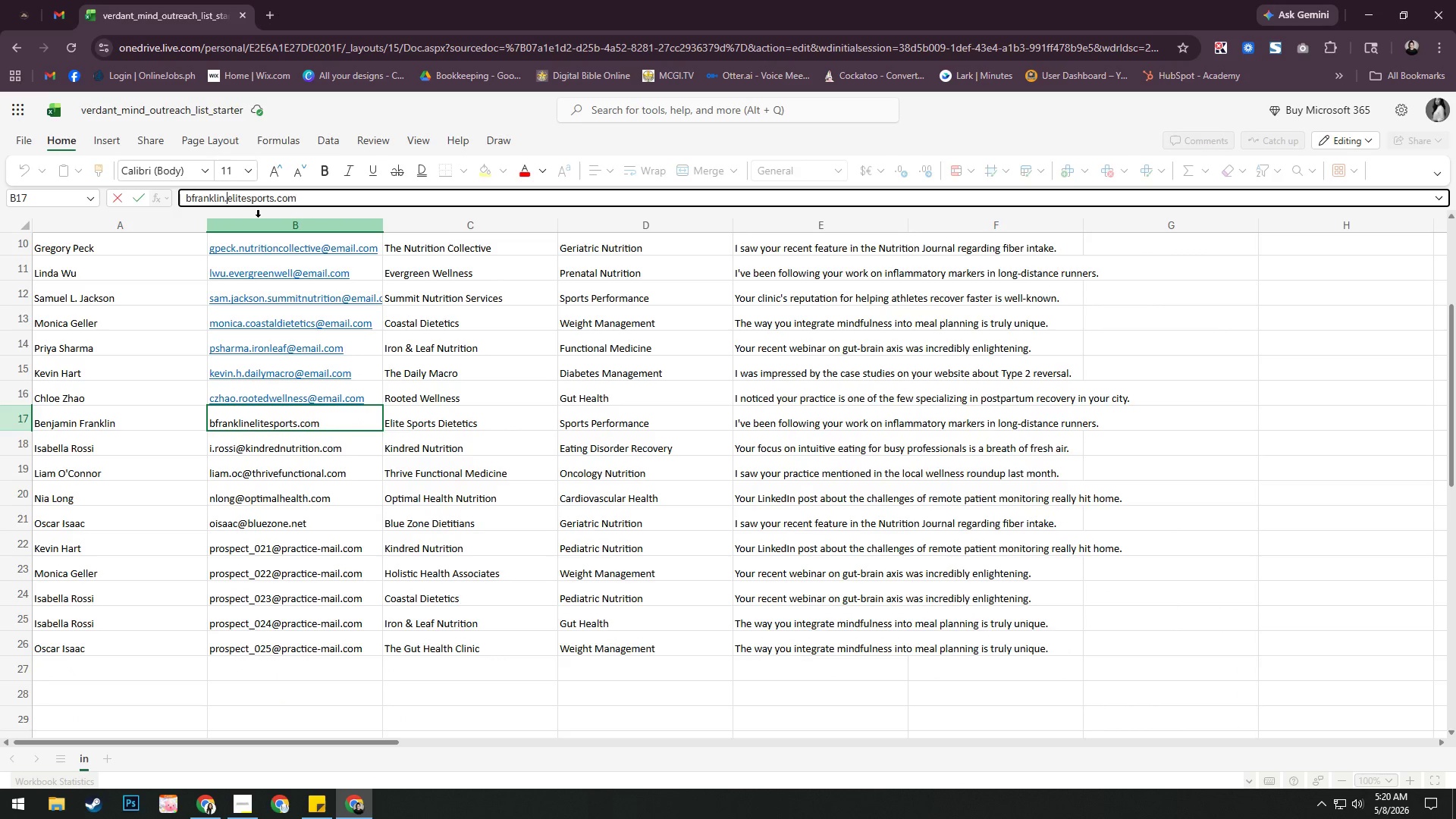 
key(Period)
 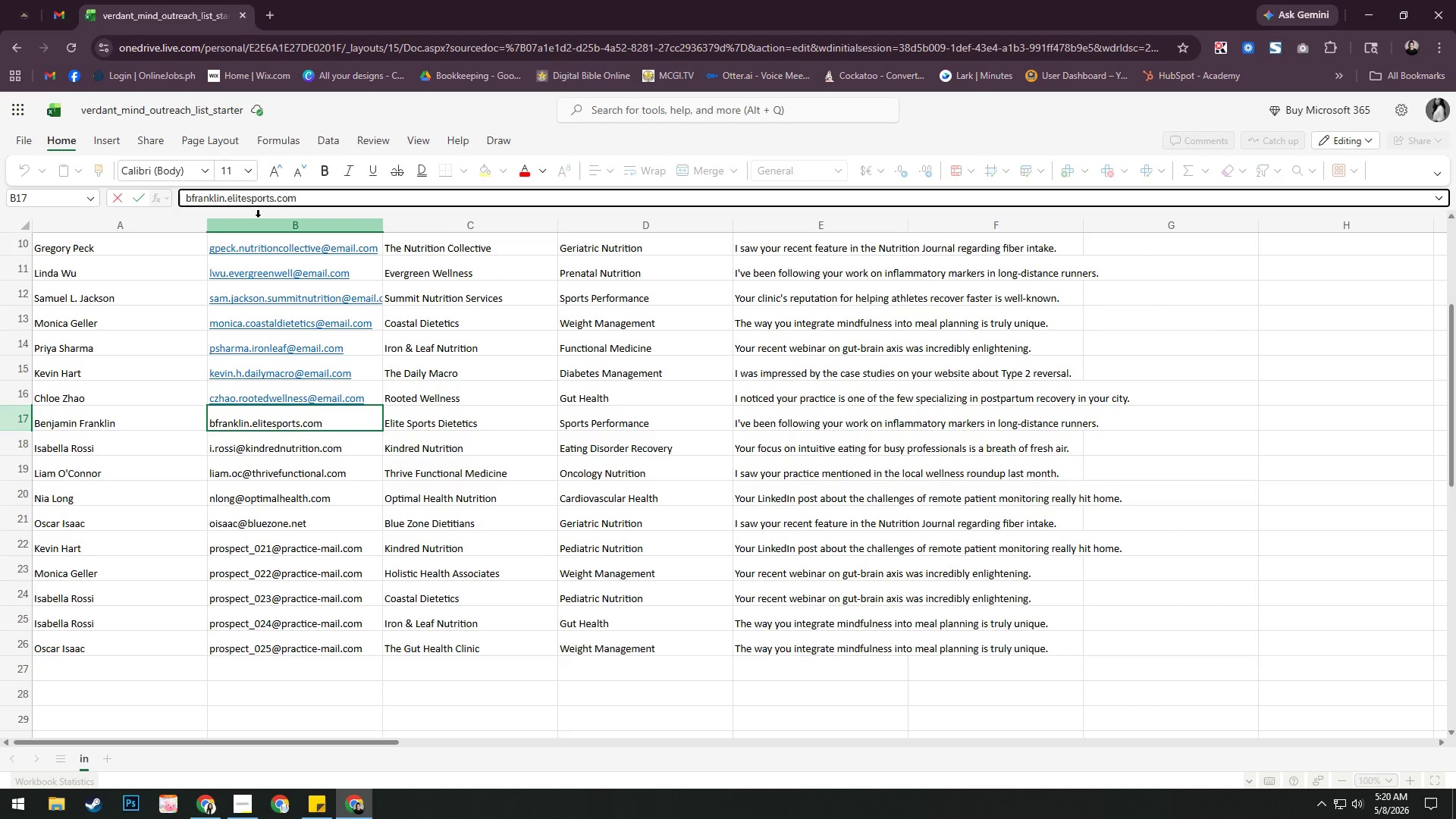 
key(ArrowRight)
 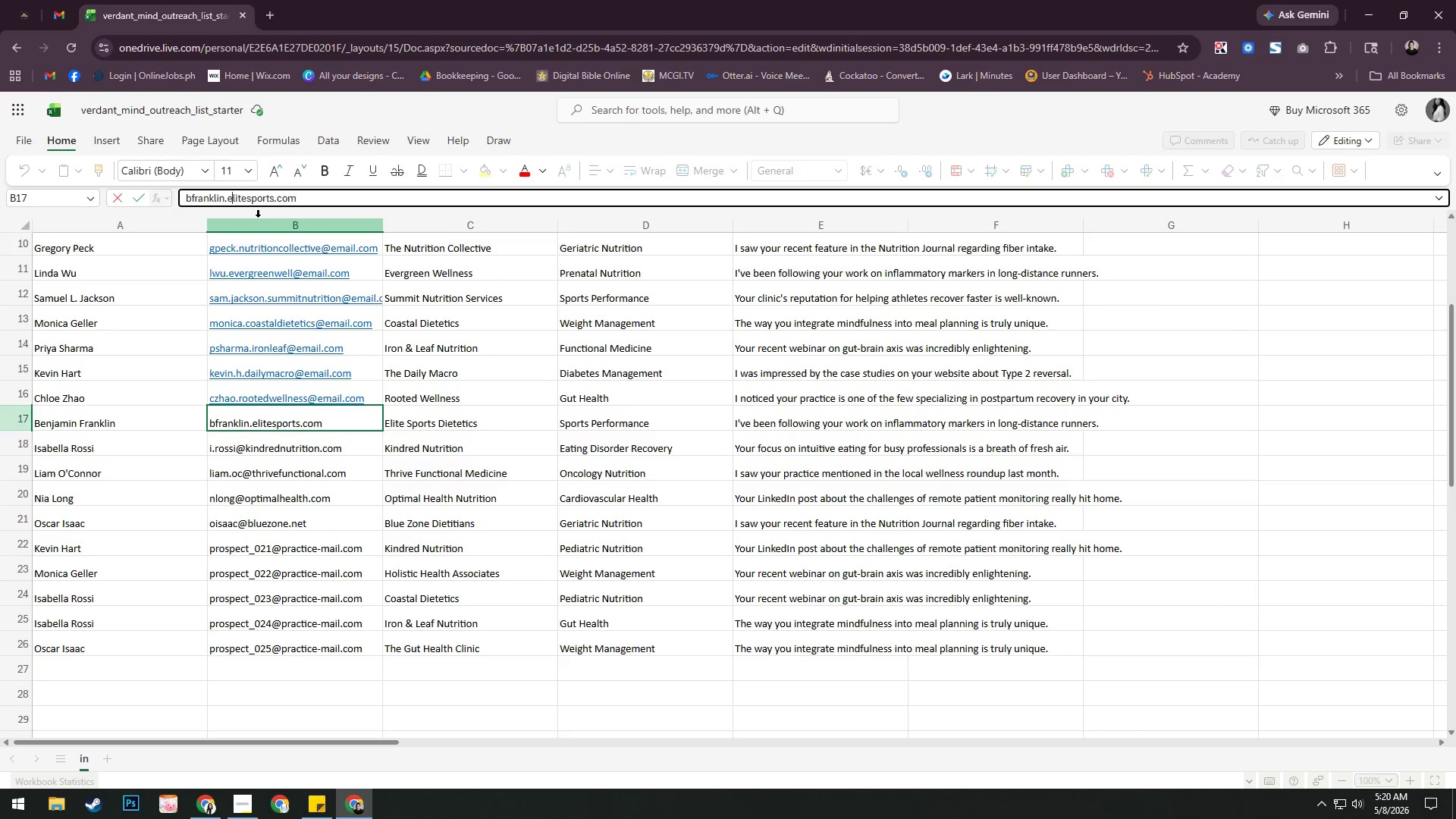 
key(ArrowRight)
 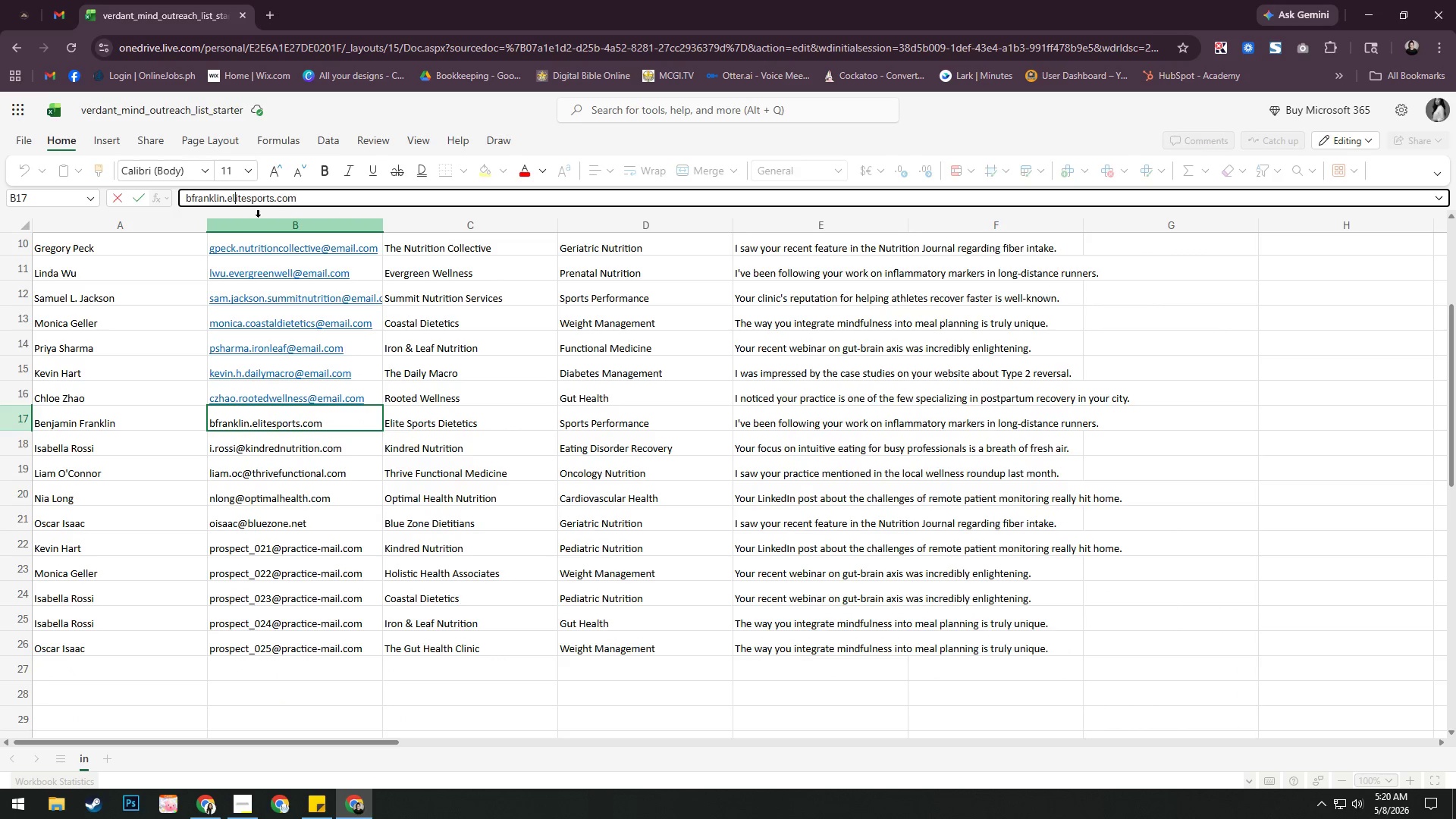 
key(ArrowRight)
 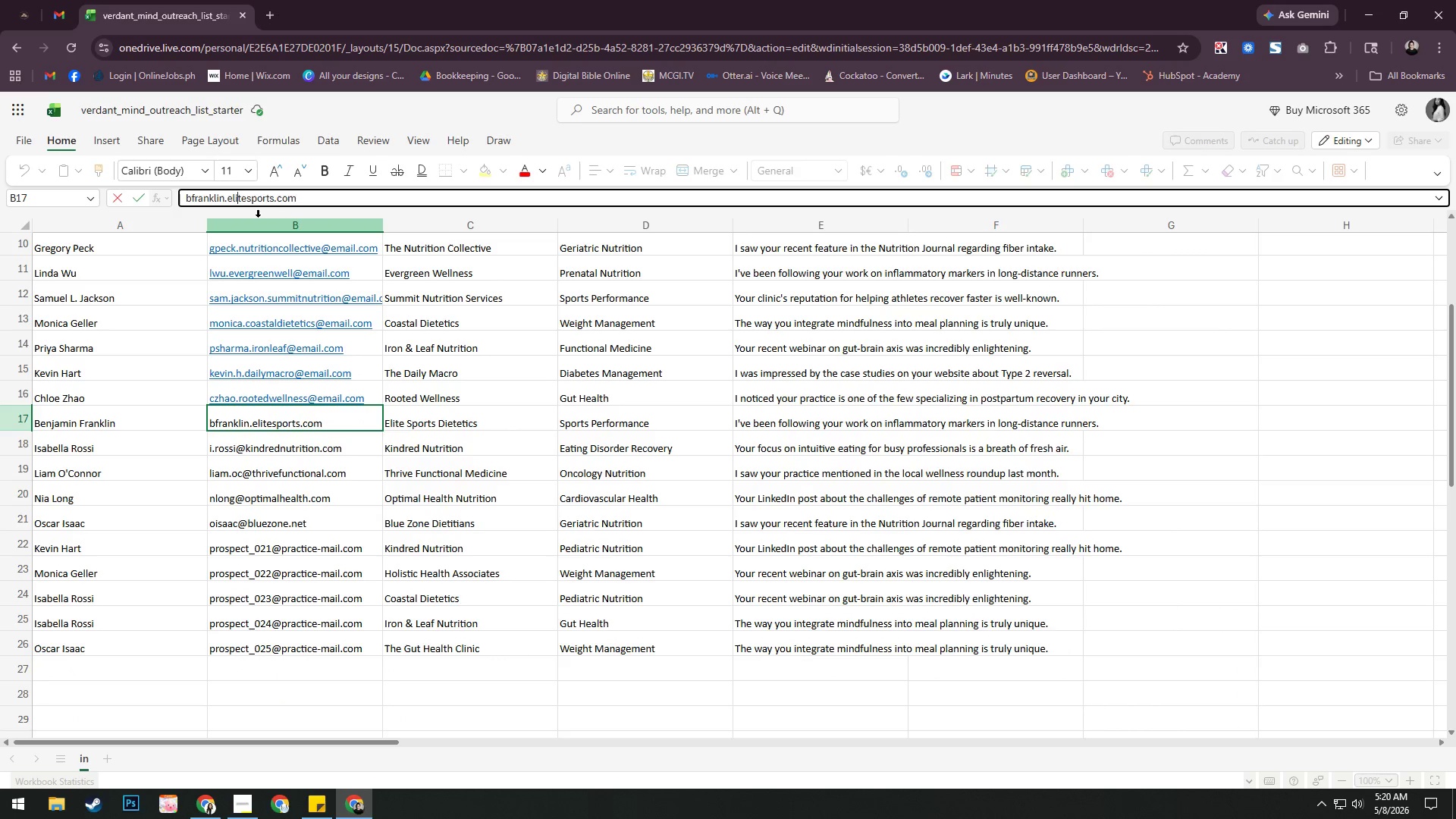 
key(ArrowRight)
 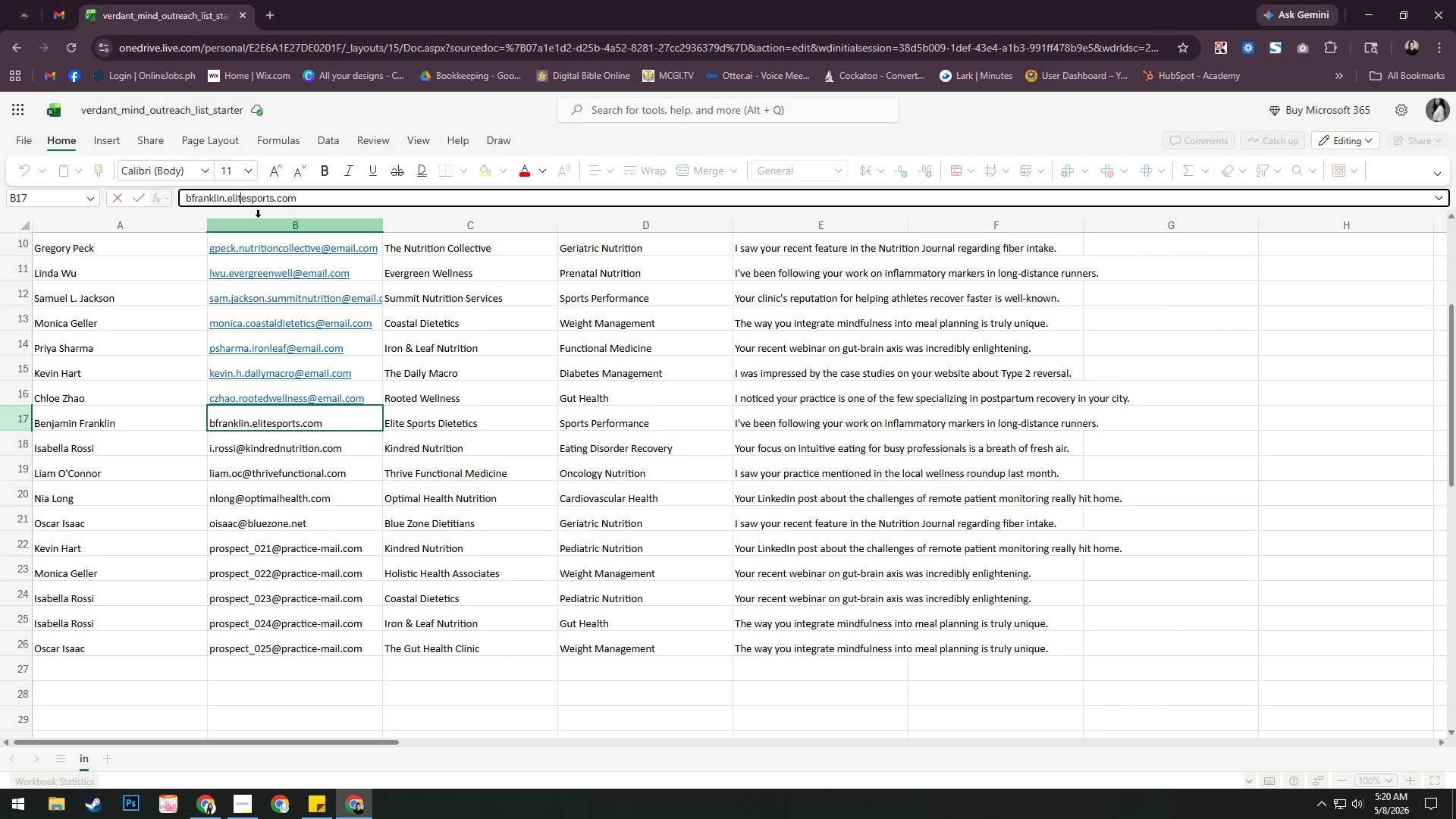 
key(ArrowRight)
 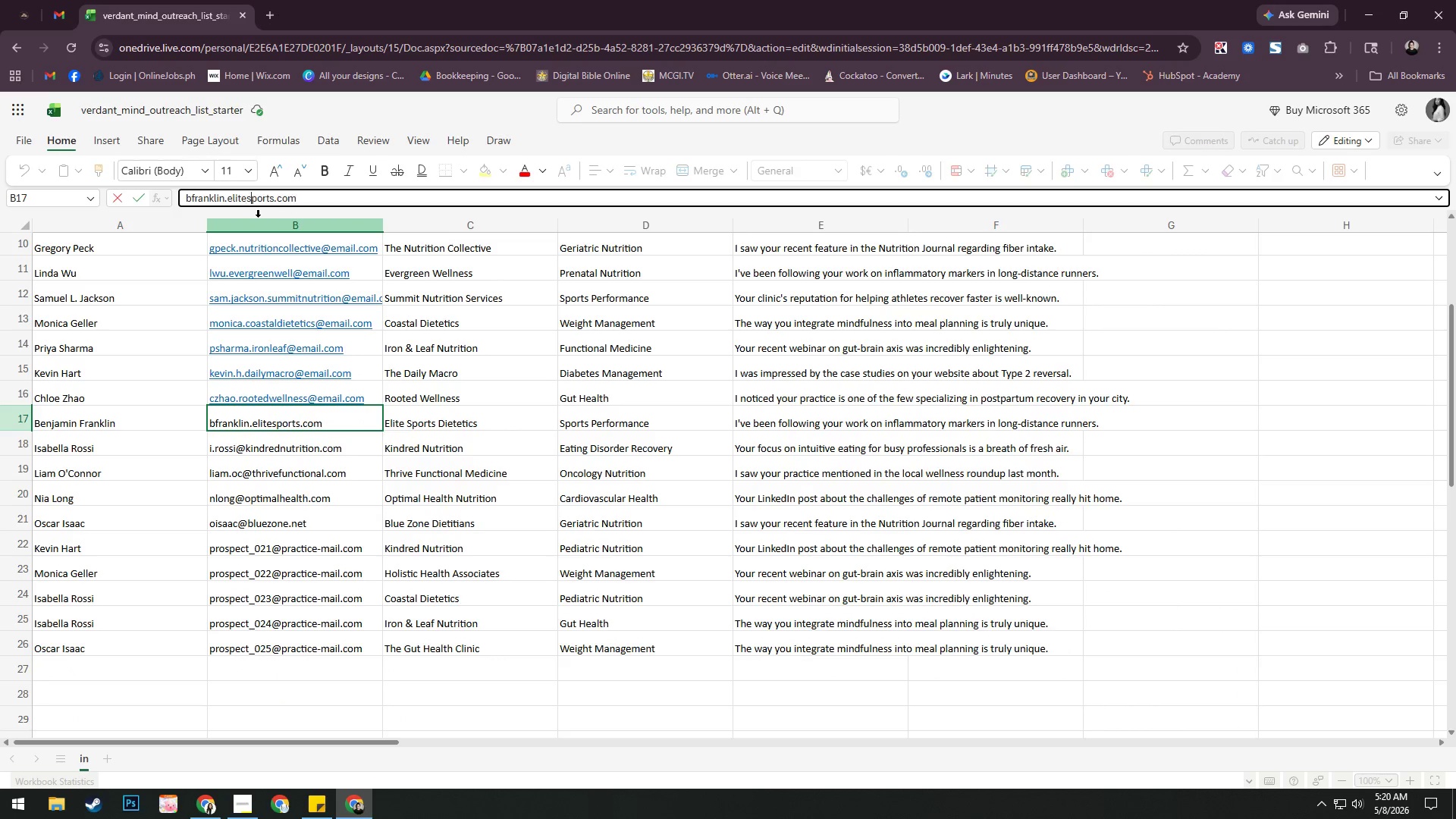 
key(ArrowRight)
 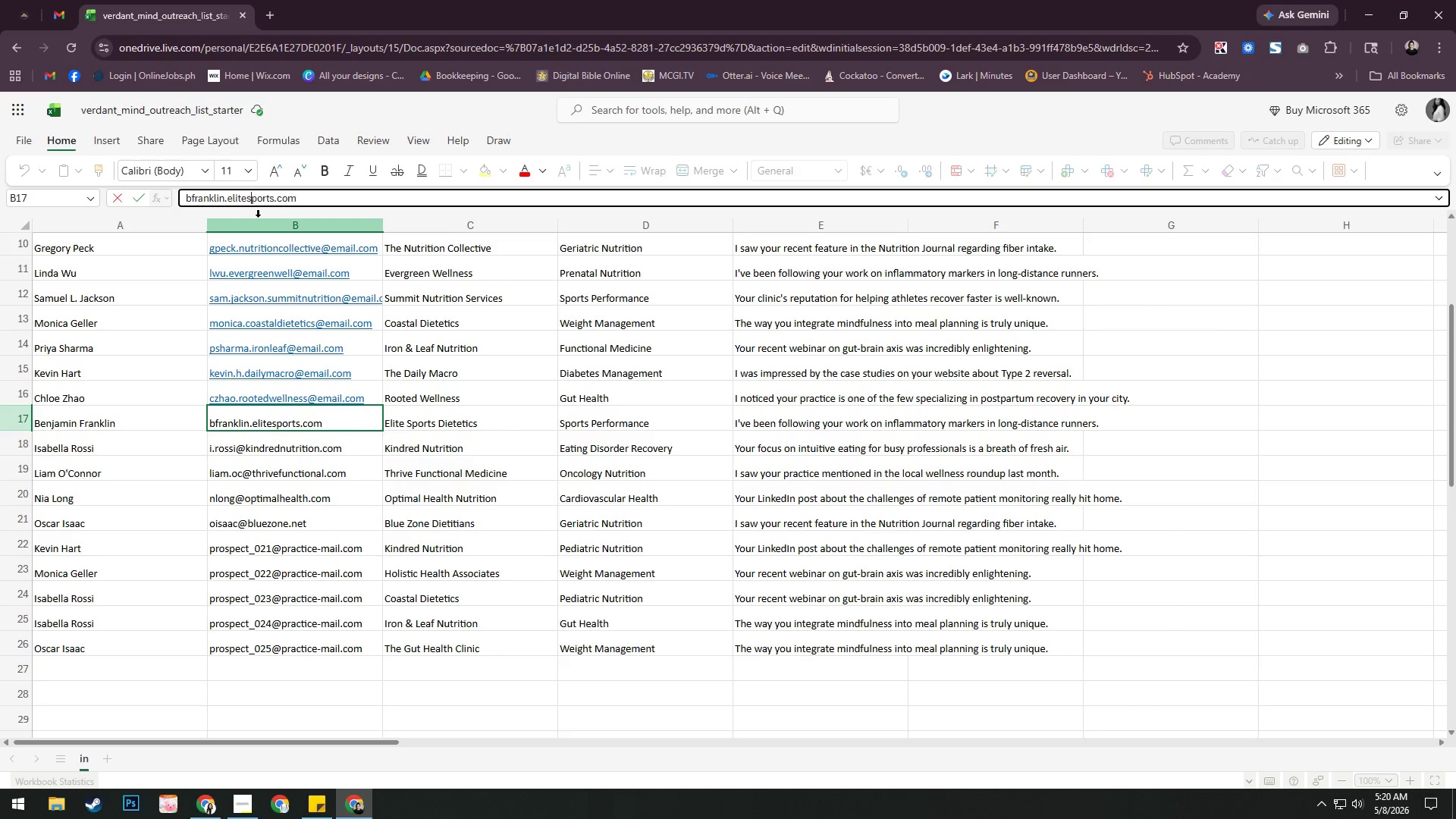 
key(ArrowRight)
 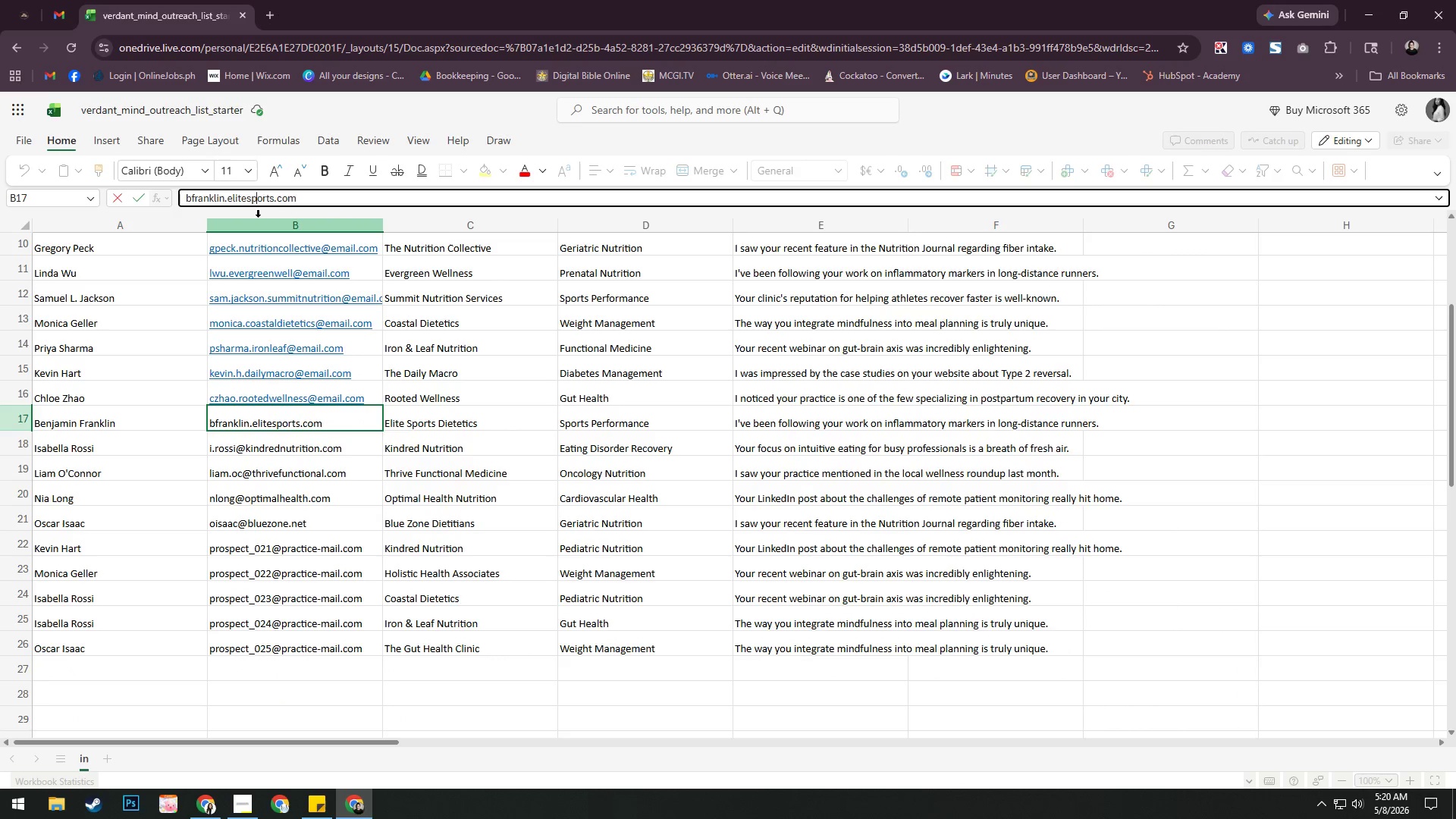 
key(ArrowRight)
 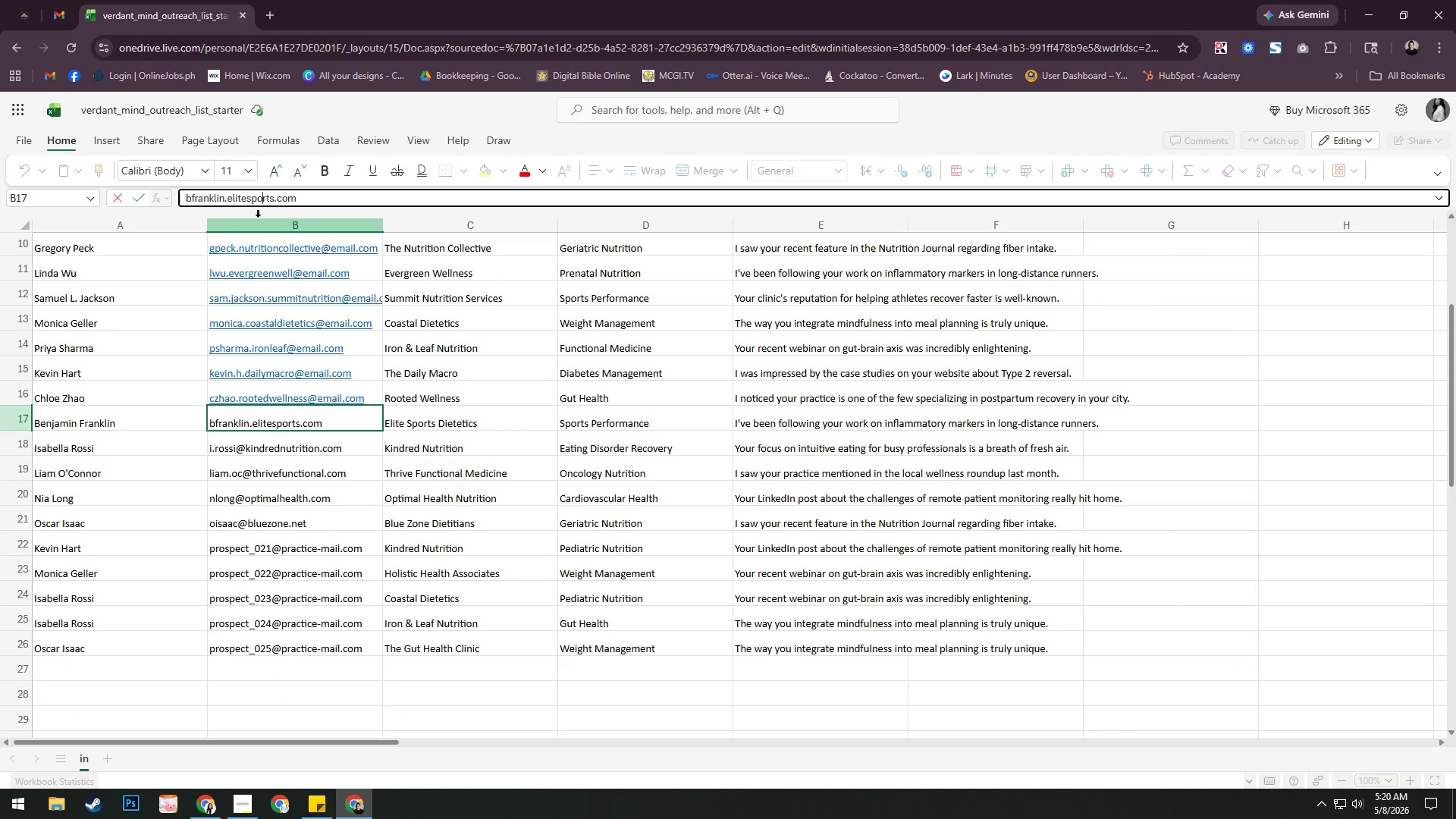 
key(ArrowRight)
 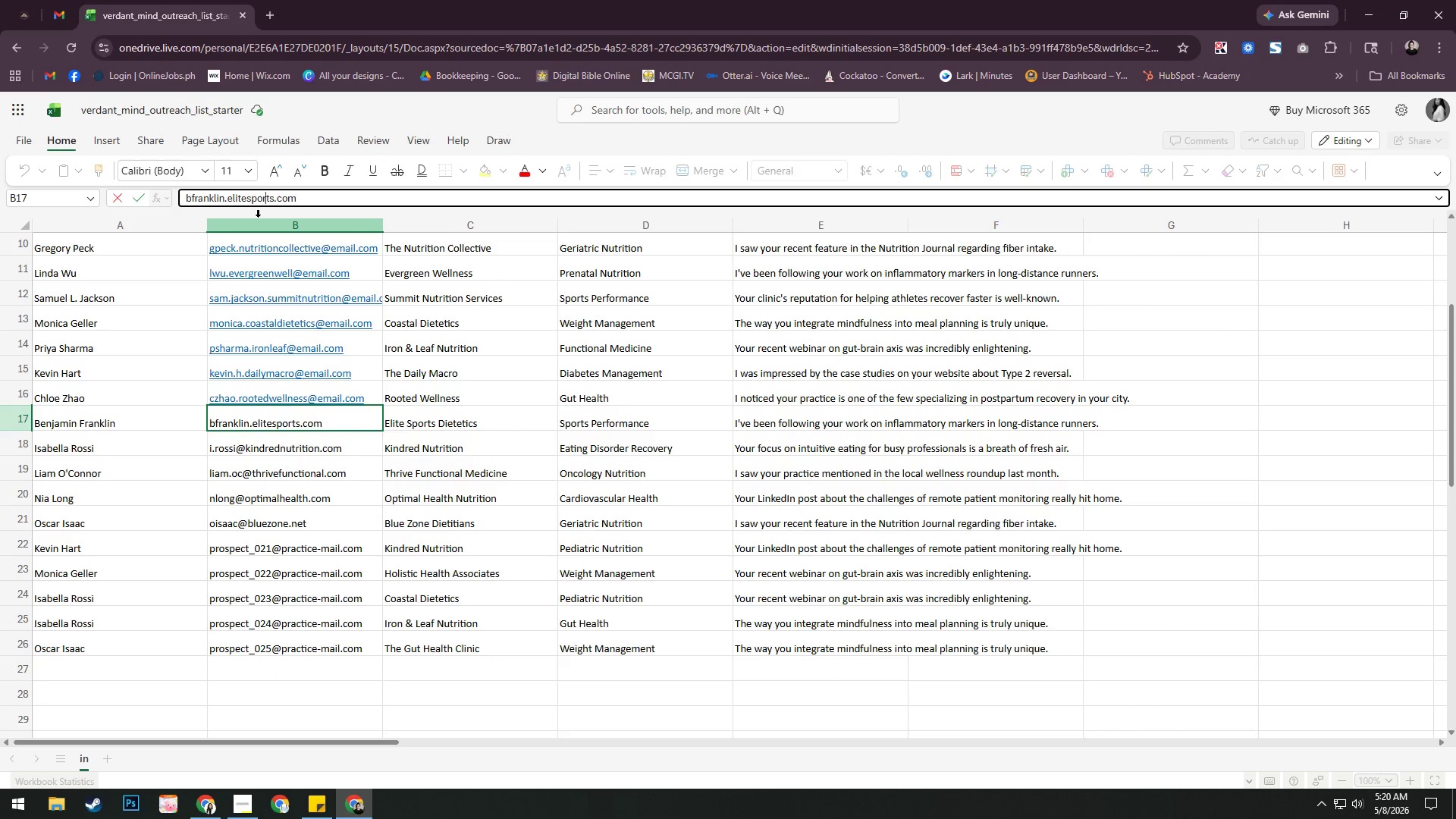 
key(ArrowRight)
 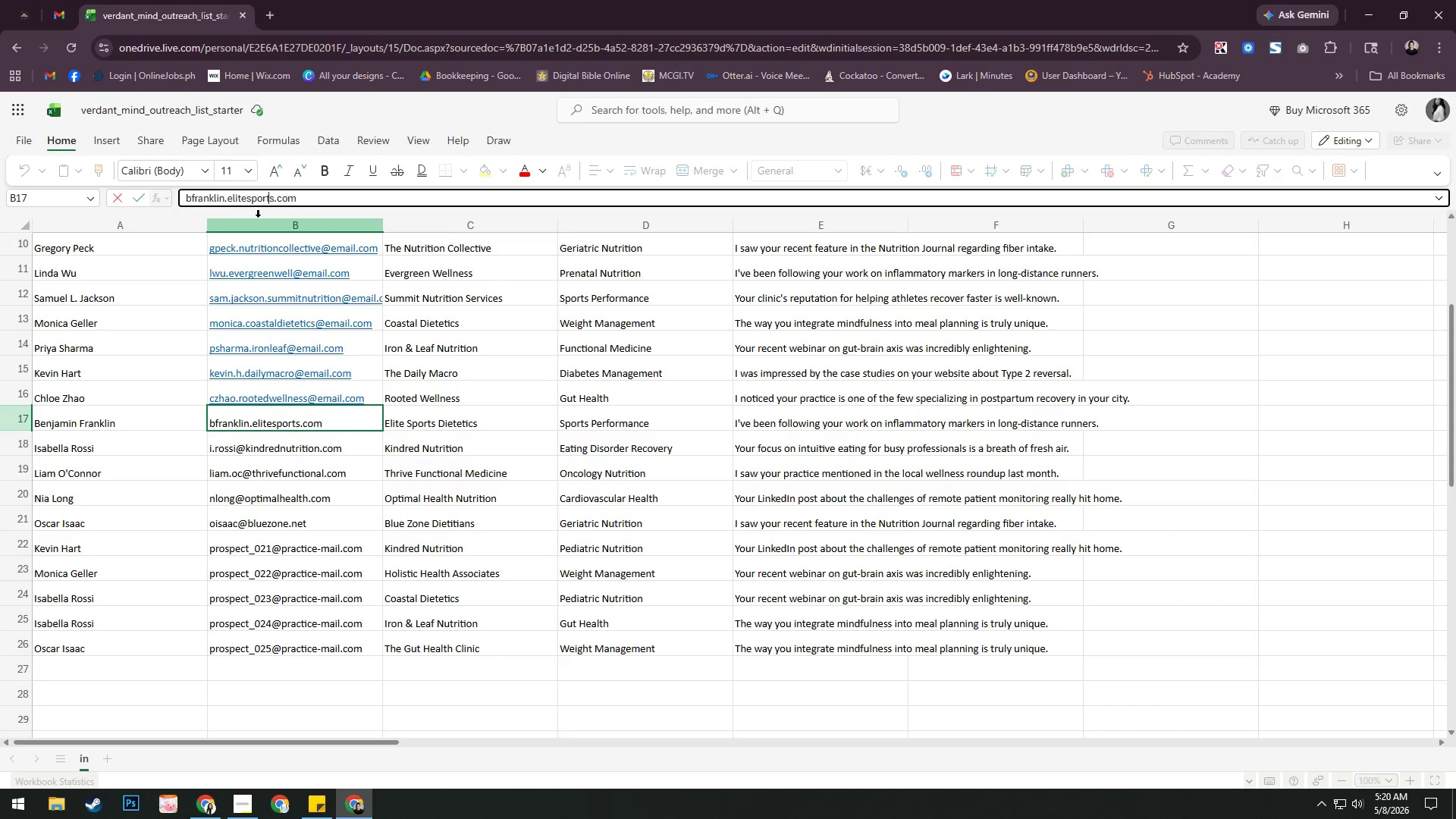 
key(ArrowRight)
 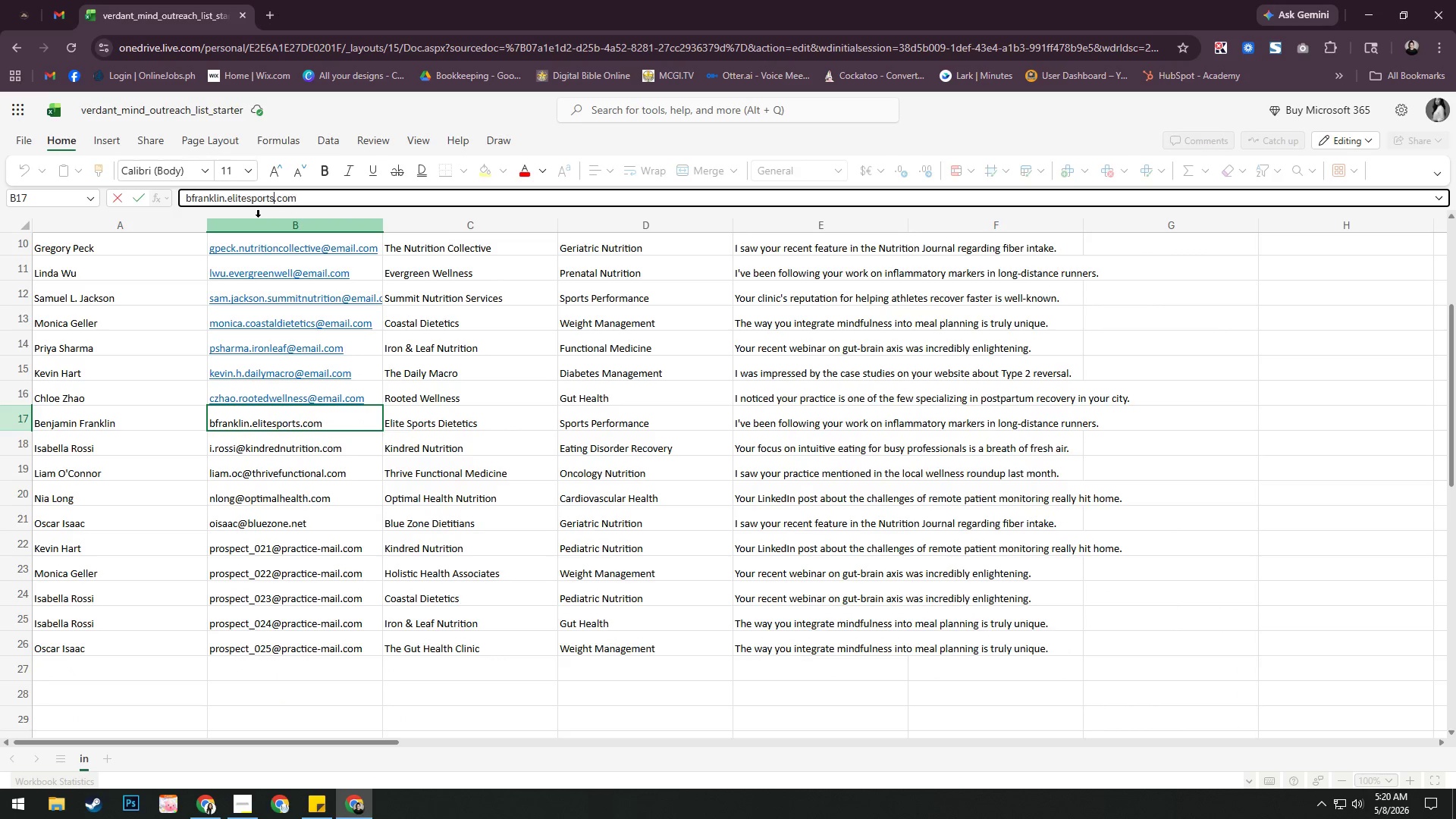 
key(ArrowRight)
 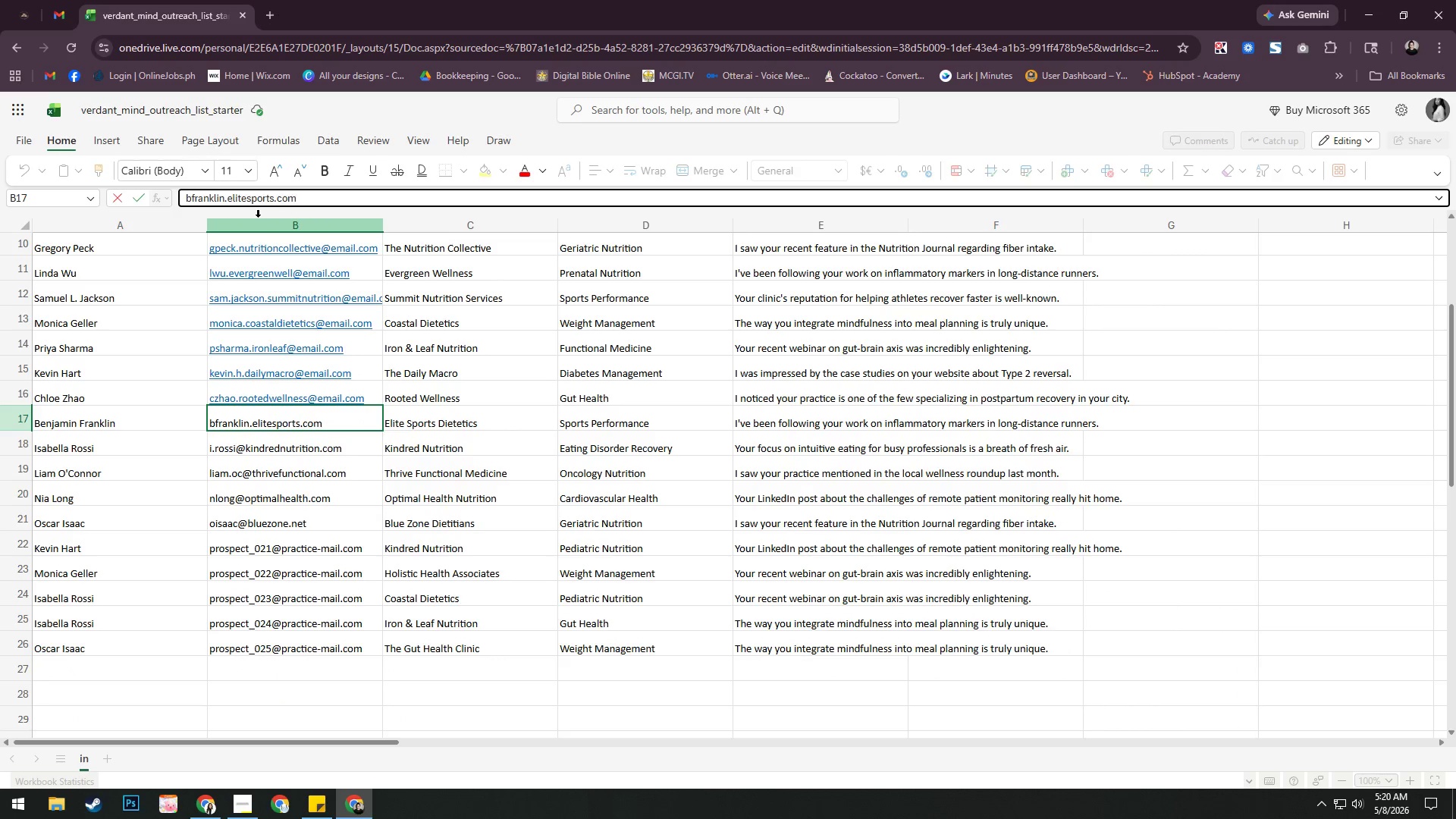 
key(Backspace)
type(@email.c)
key(Backspace)
 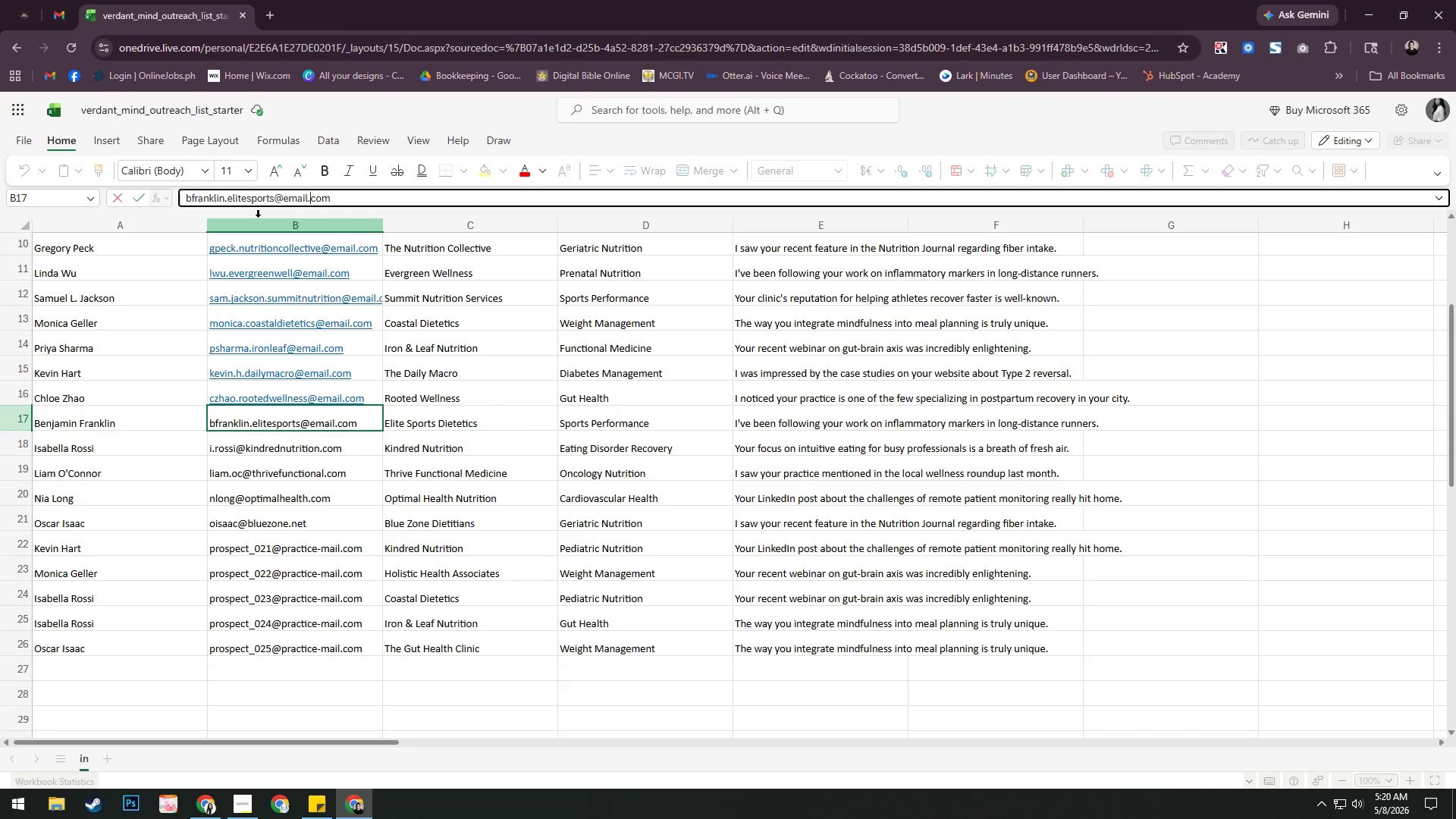 
key(Enter)
 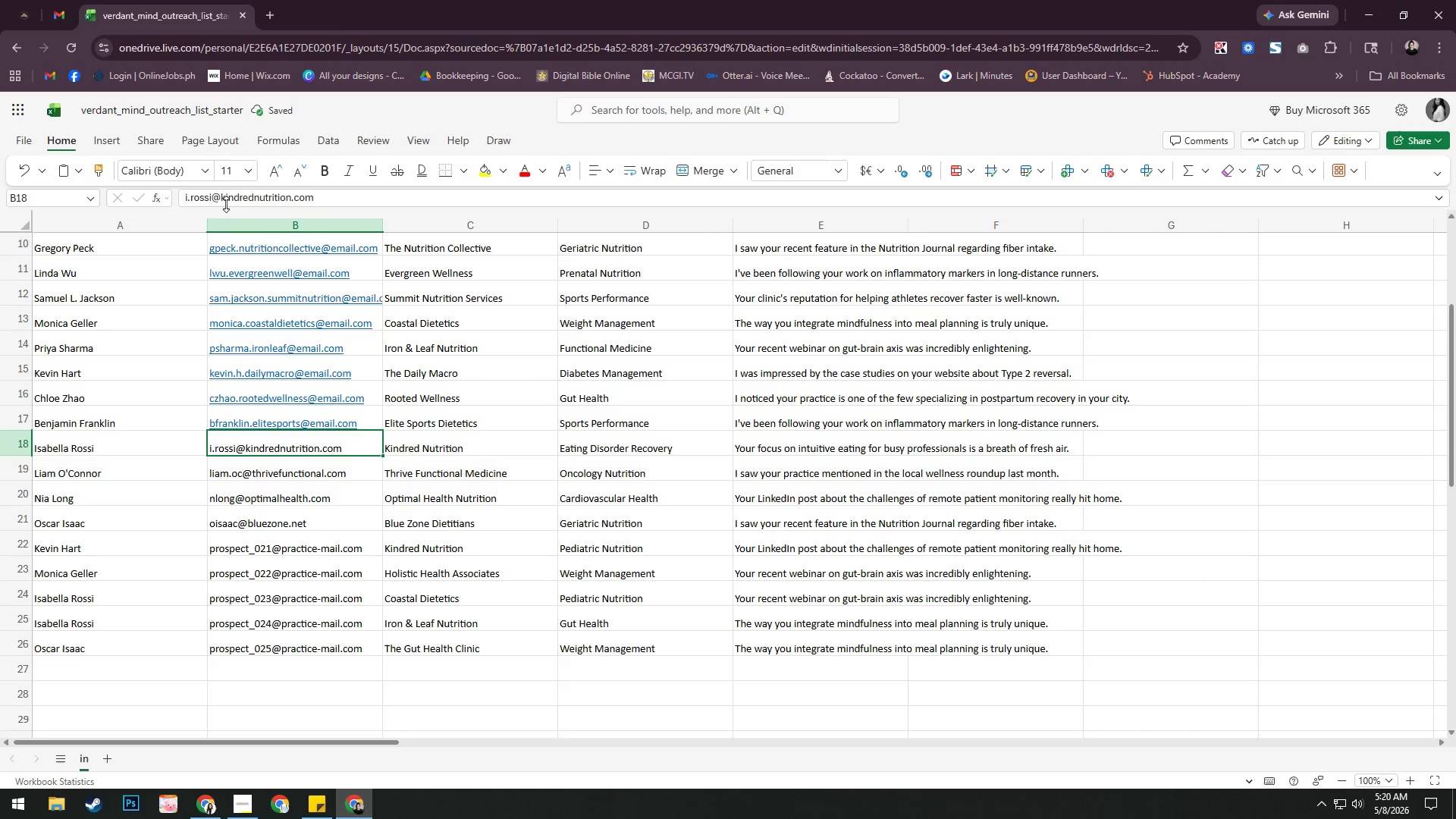 
left_click([222, 200])
 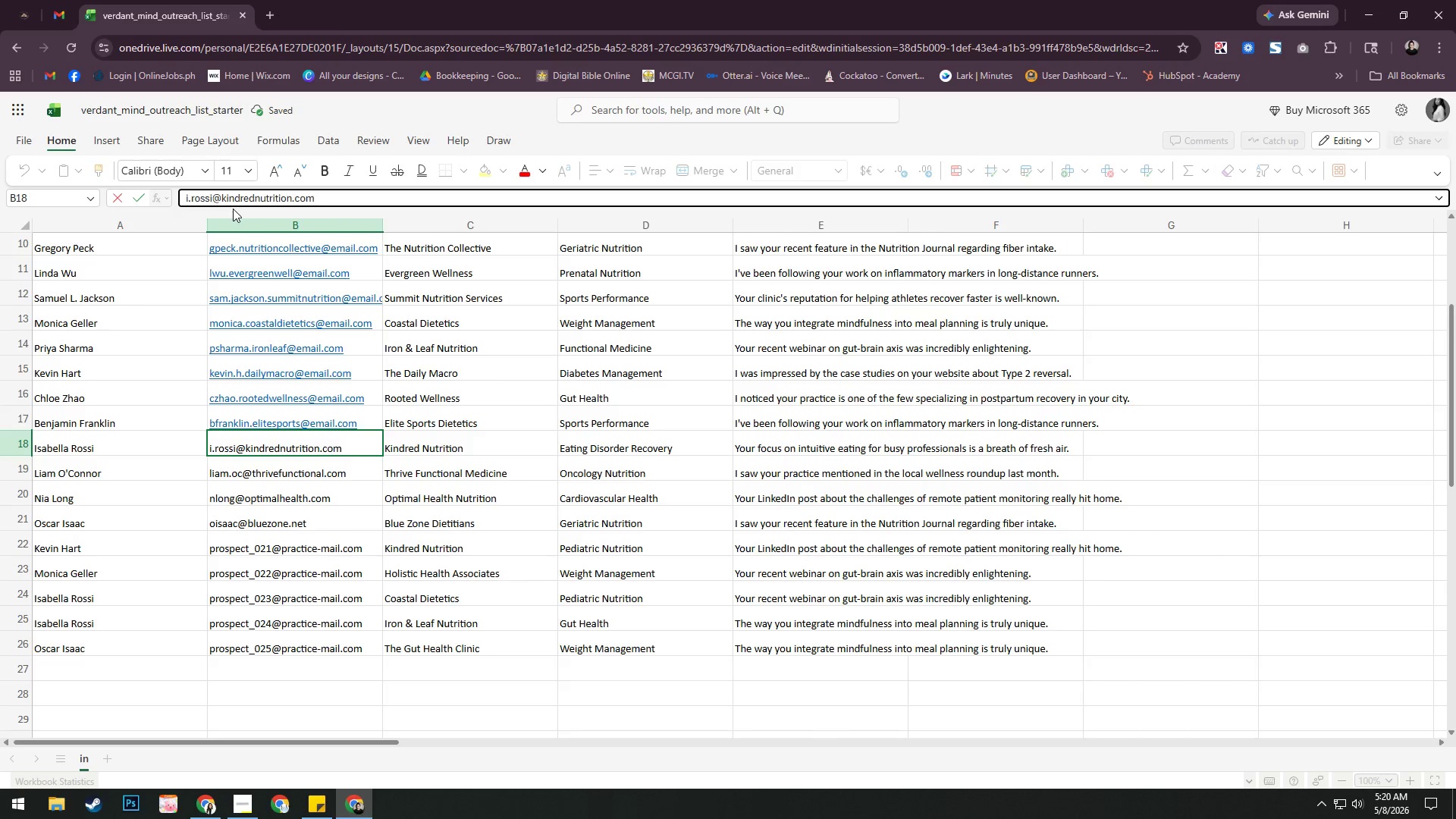 
key(Backspace)
 